 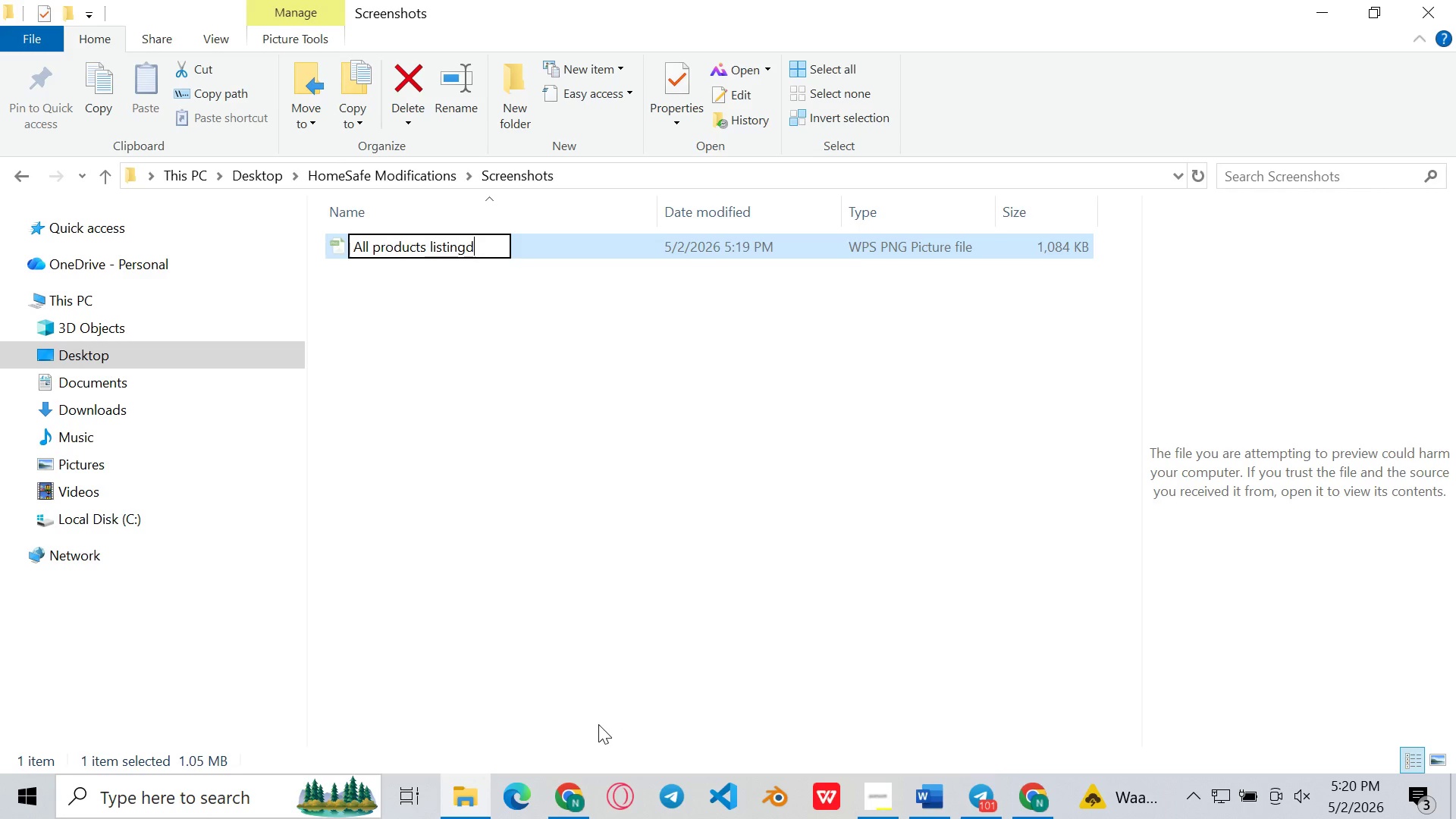 
key(Backspace)
 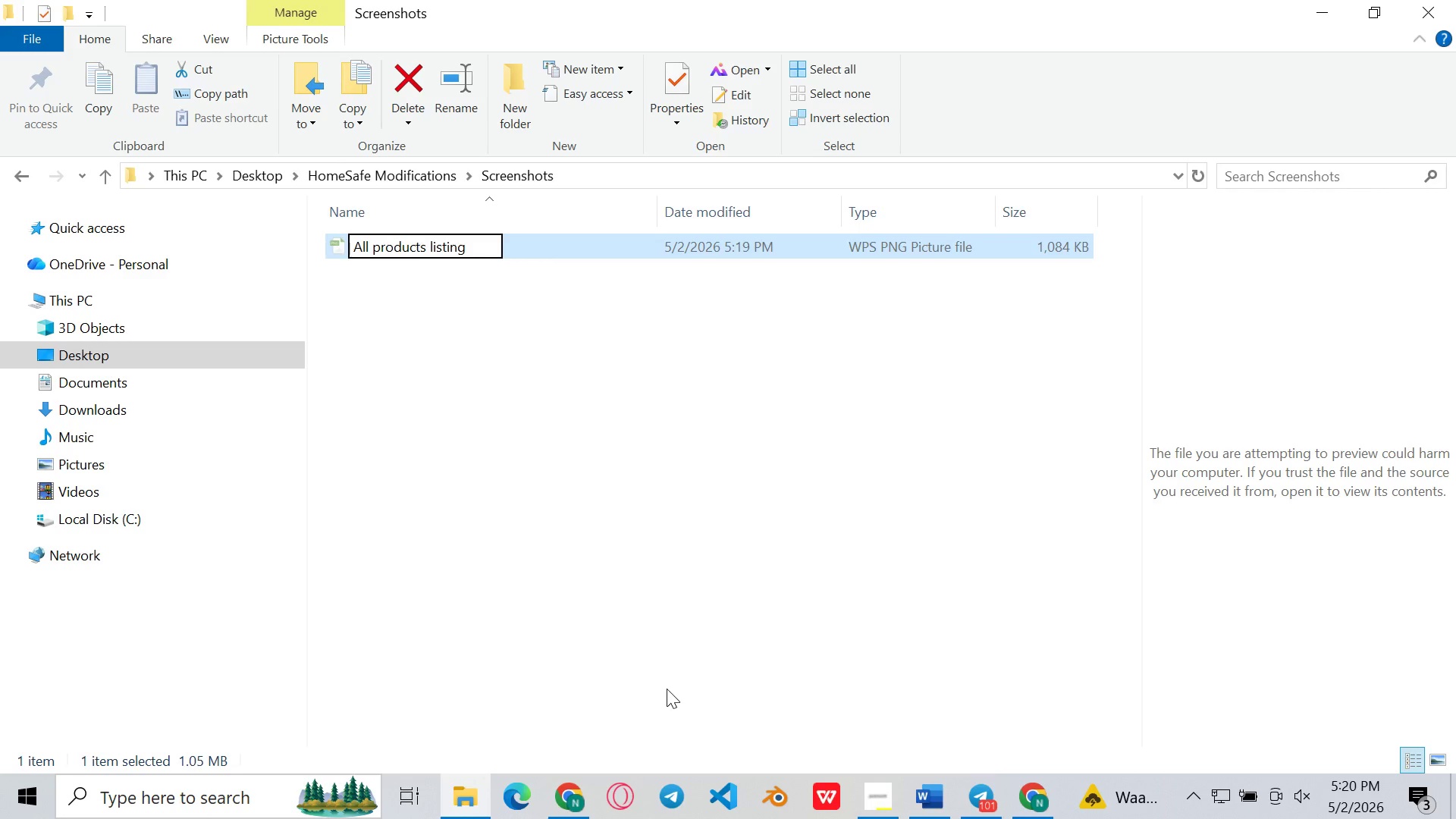 
key(S)
 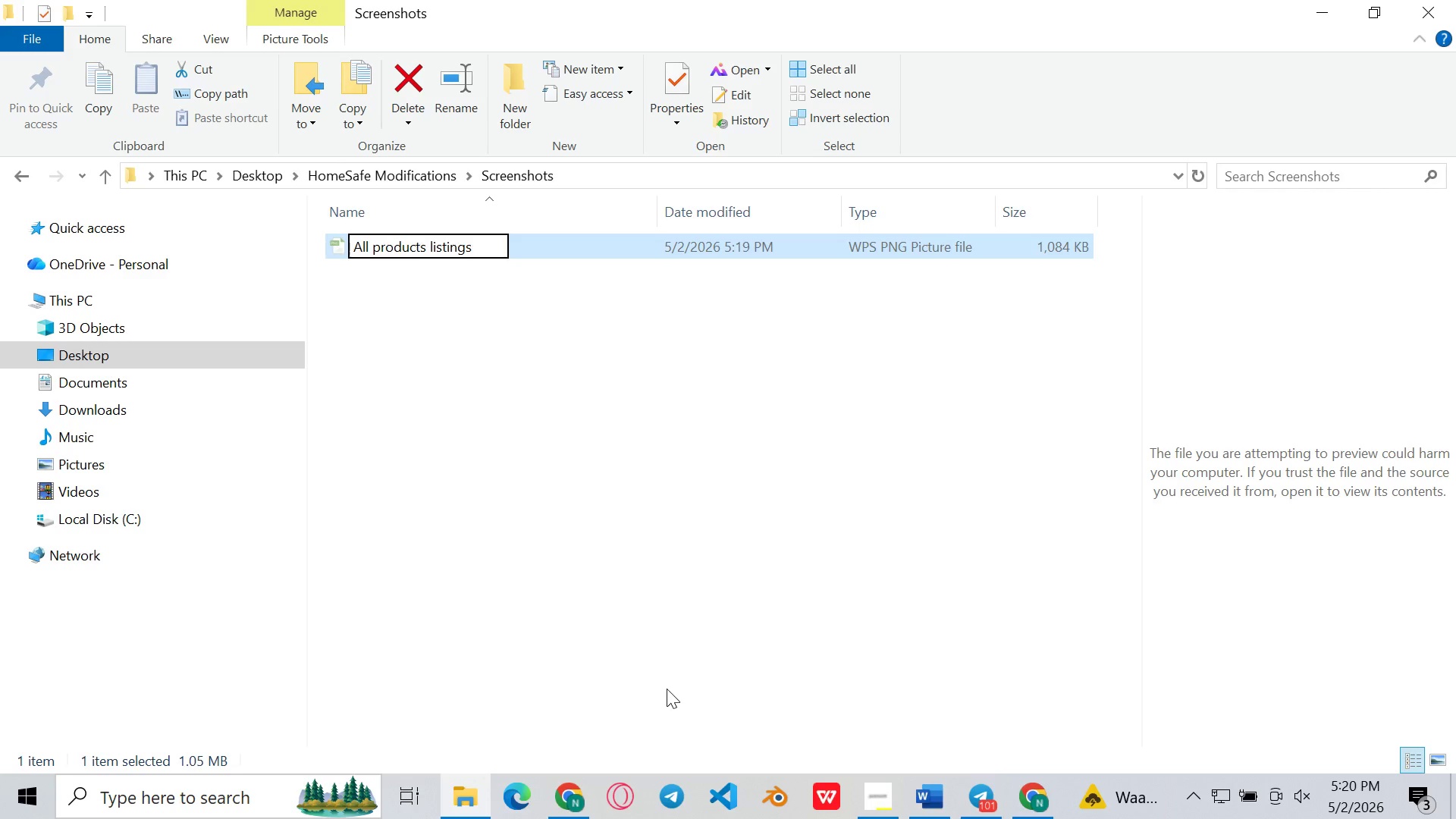 
key(Enter)
 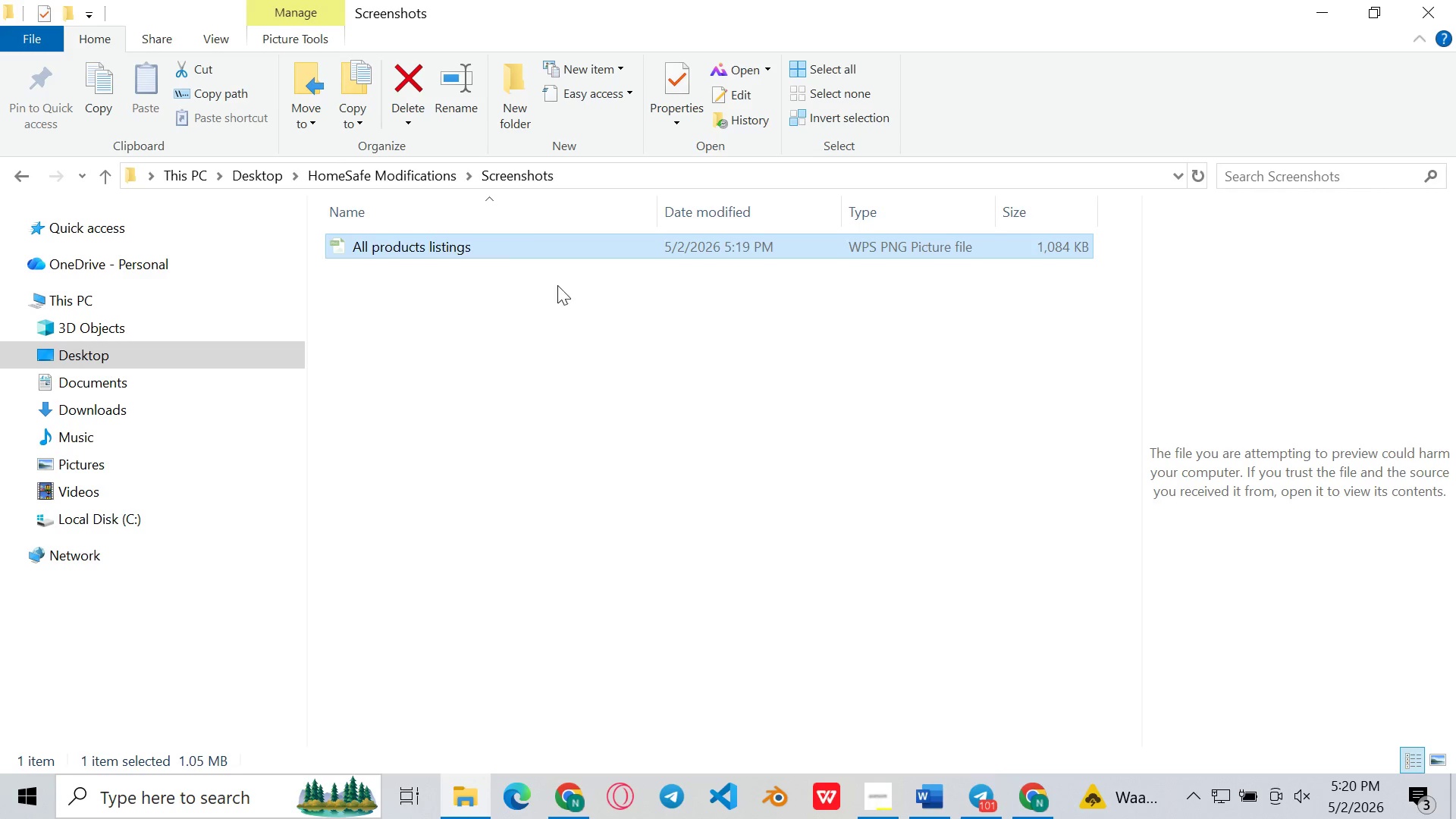 
double_click([622, 253])
 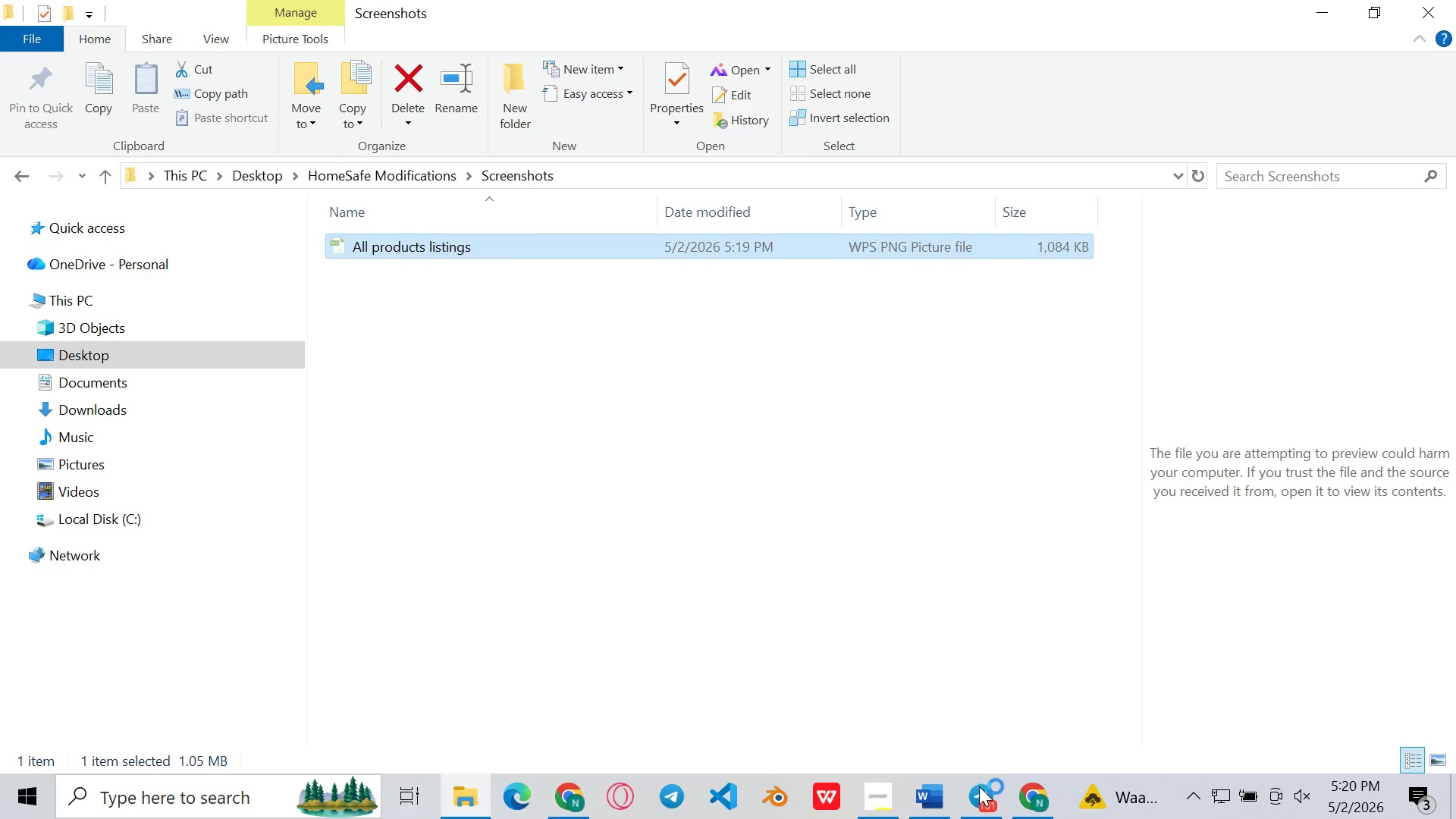 
left_click([984, 807])
 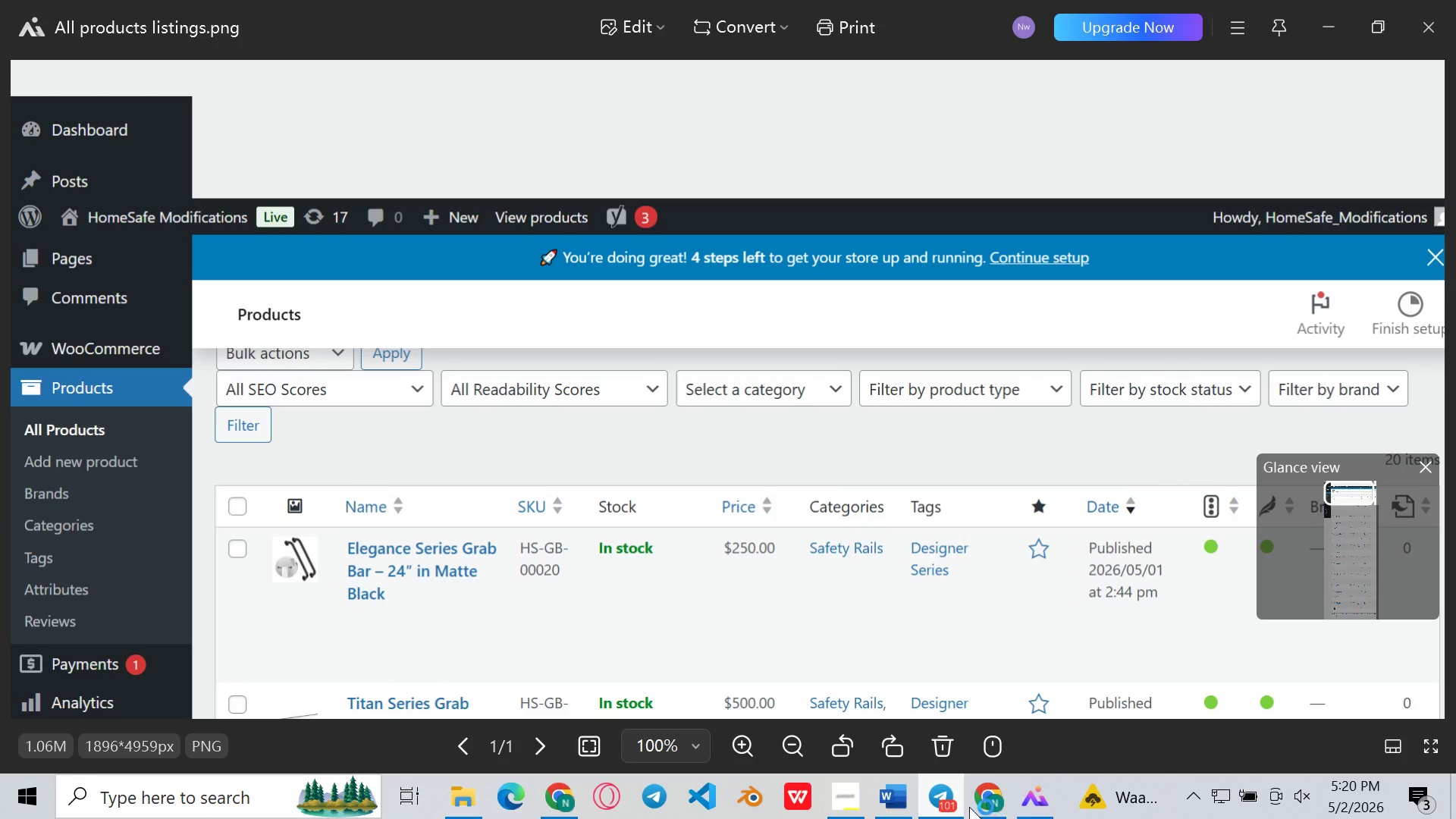 
left_click([950, 807])
 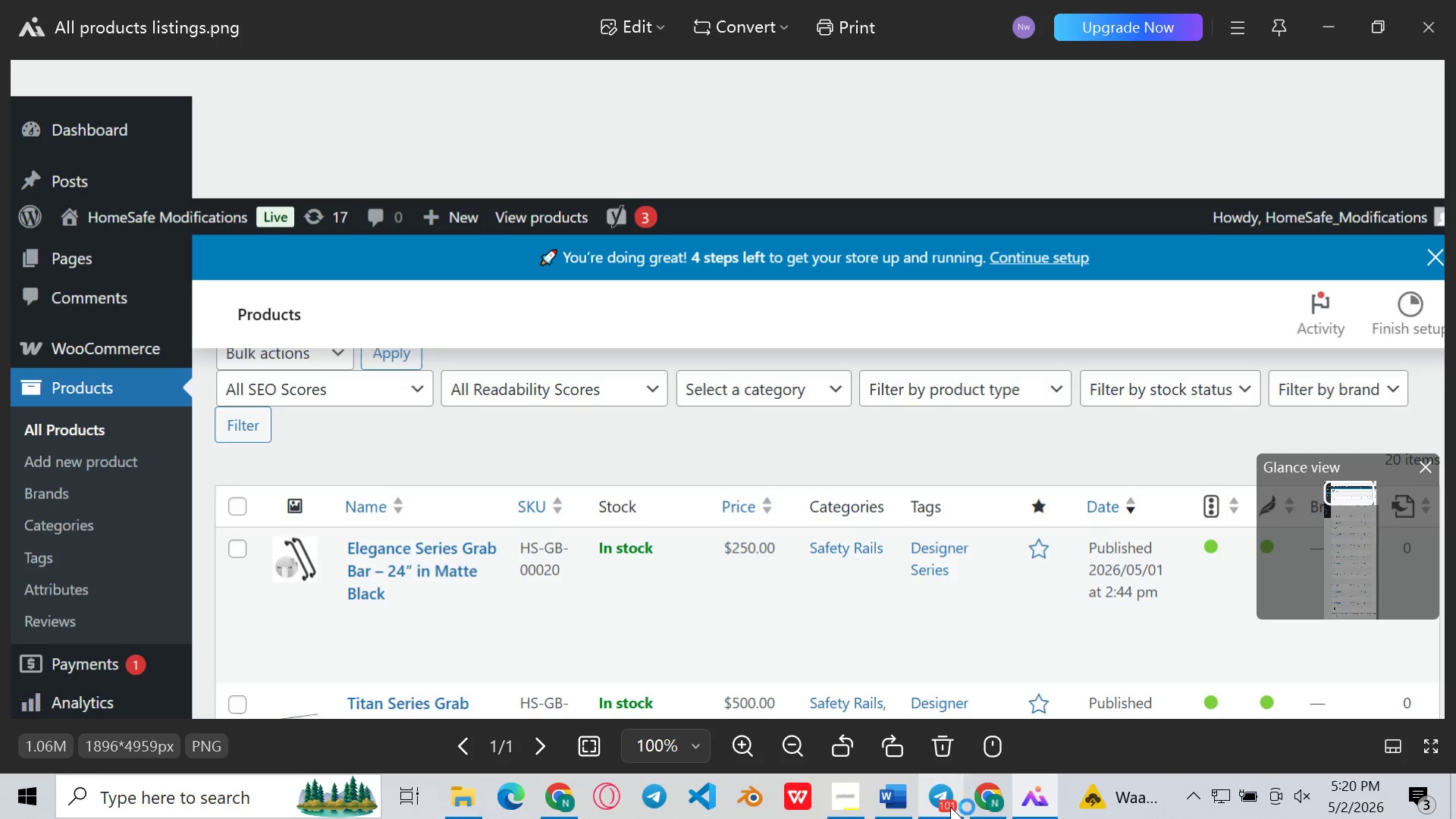 
left_click([950, 807])
 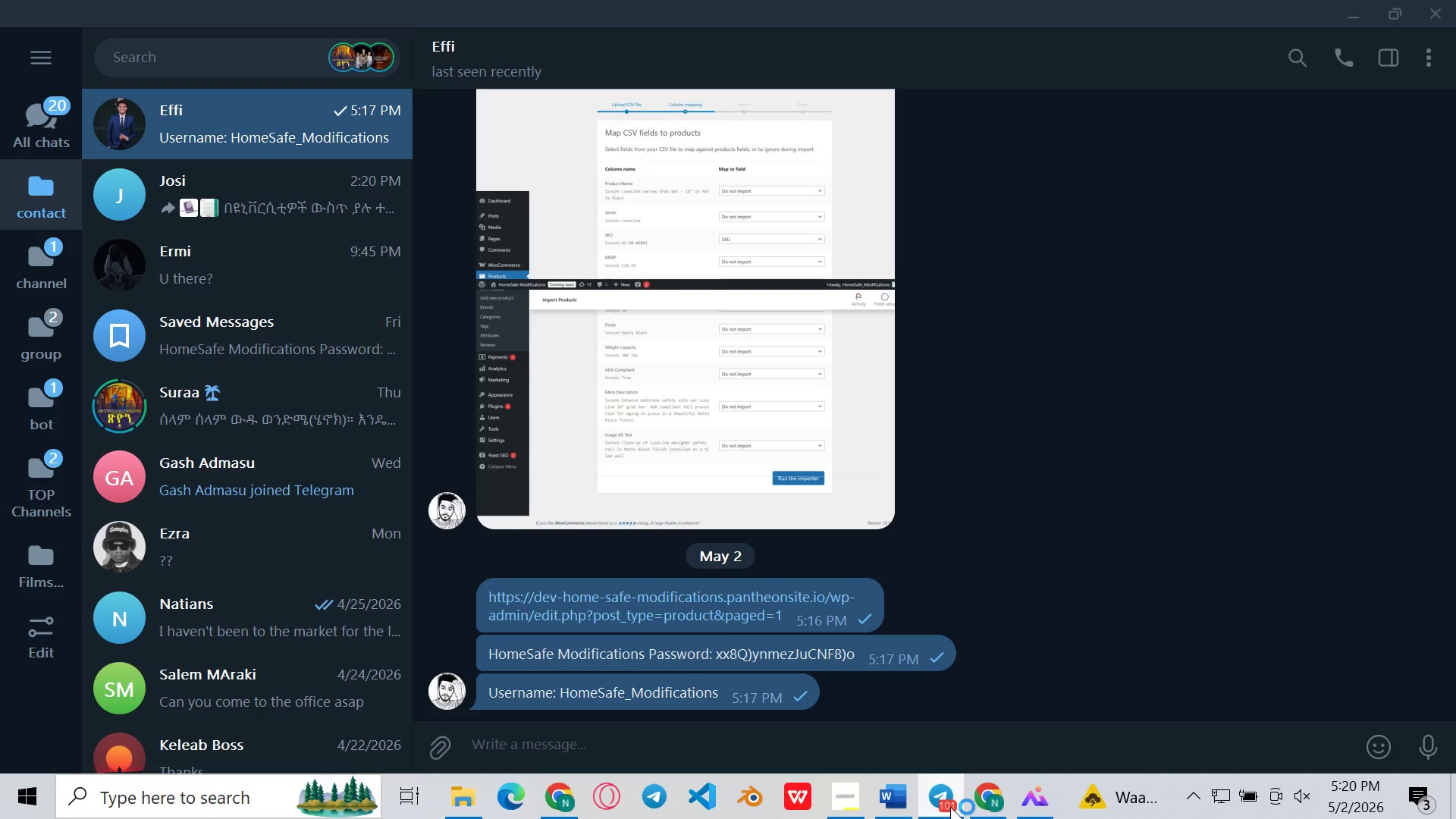 
left_click([950, 807])
 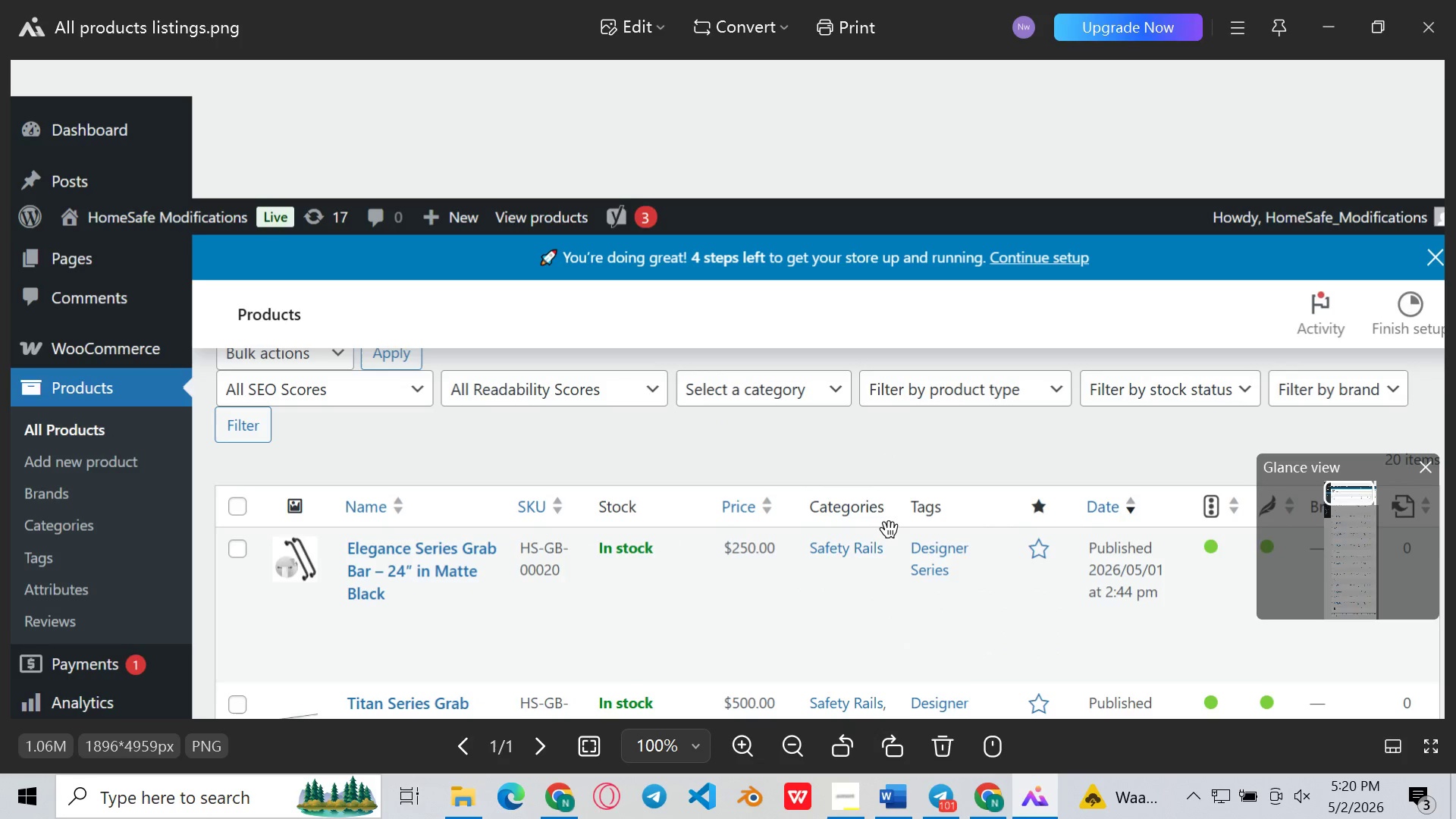 
scroll: coordinate [889, 529], scroll_direction: down, amount: 1.0
 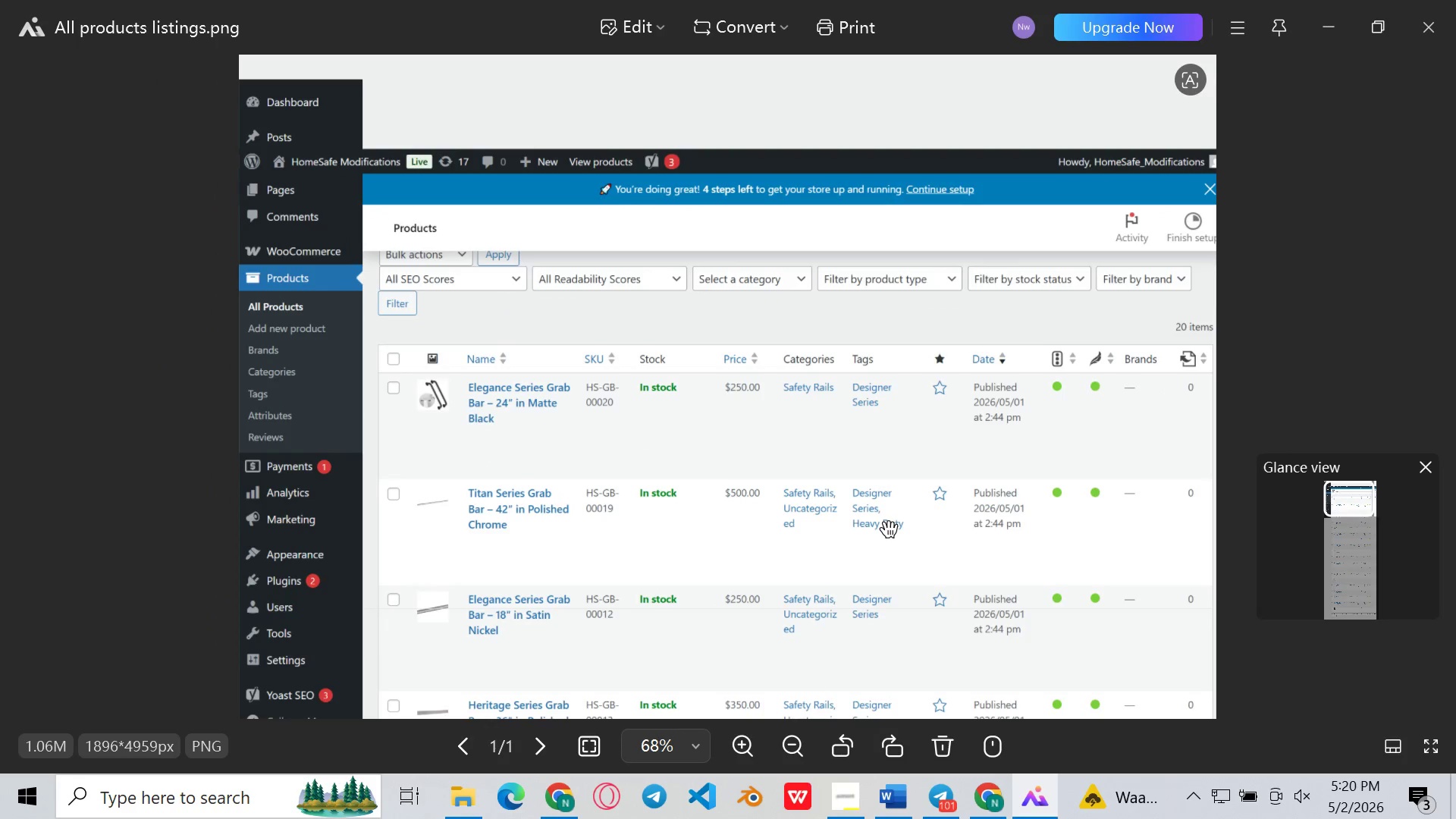 
scroll: coordinate [889, 529], scroll_direction: none, amount: 0.0
 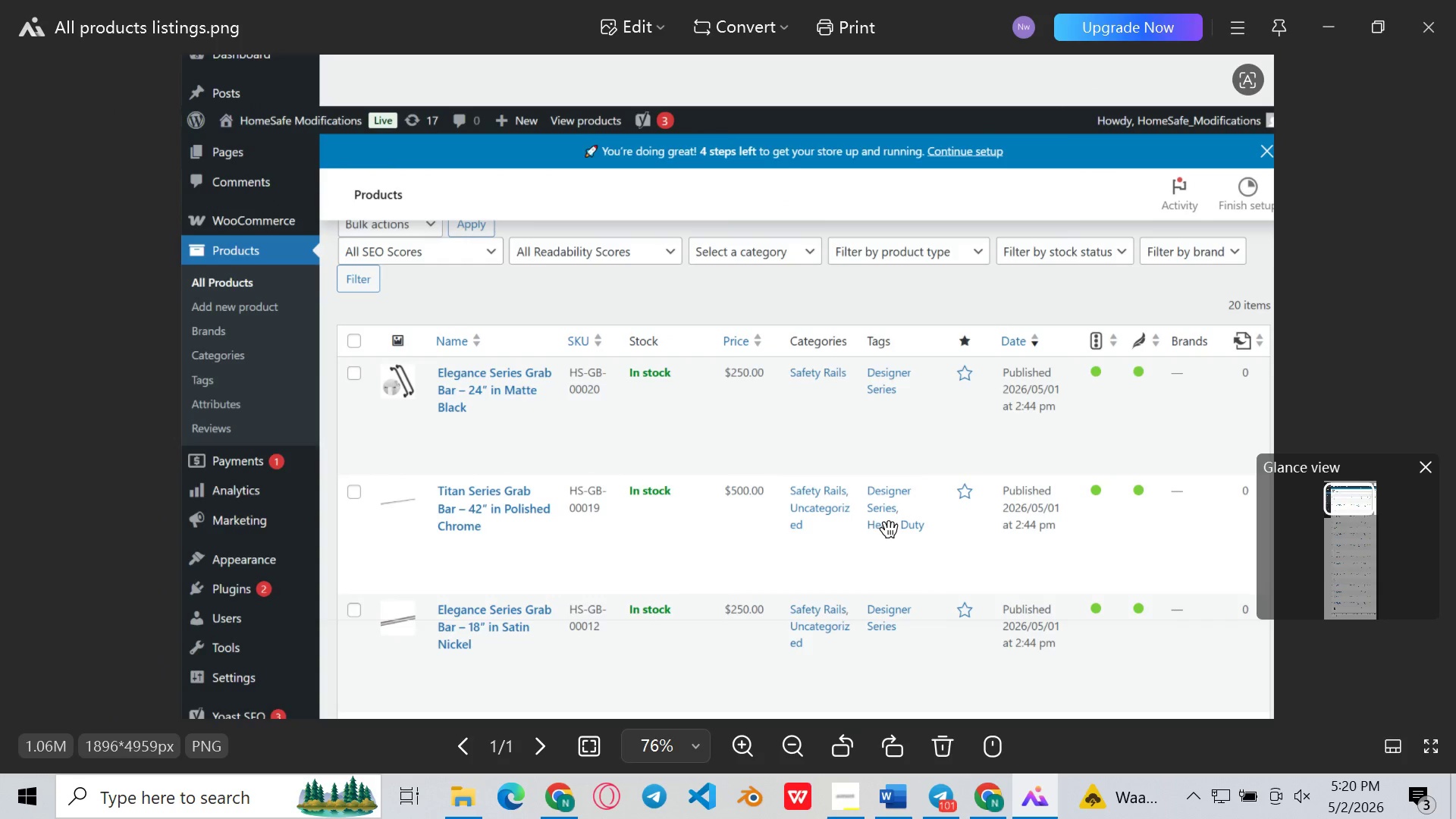 
wait(5.69)
 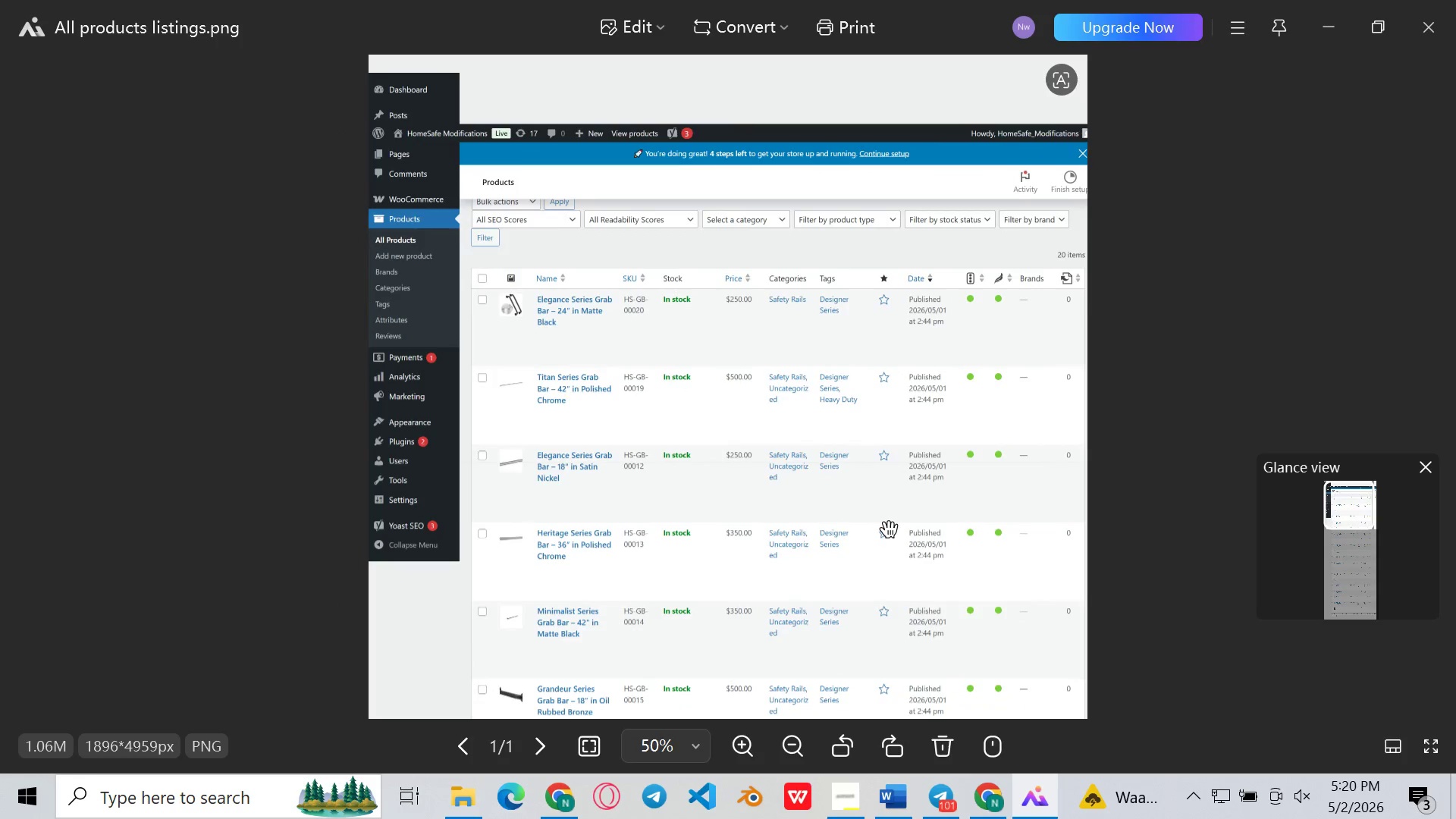 
left_click_drag(start_coordinate=[889, 529], to_coordinate=[942, 256])
 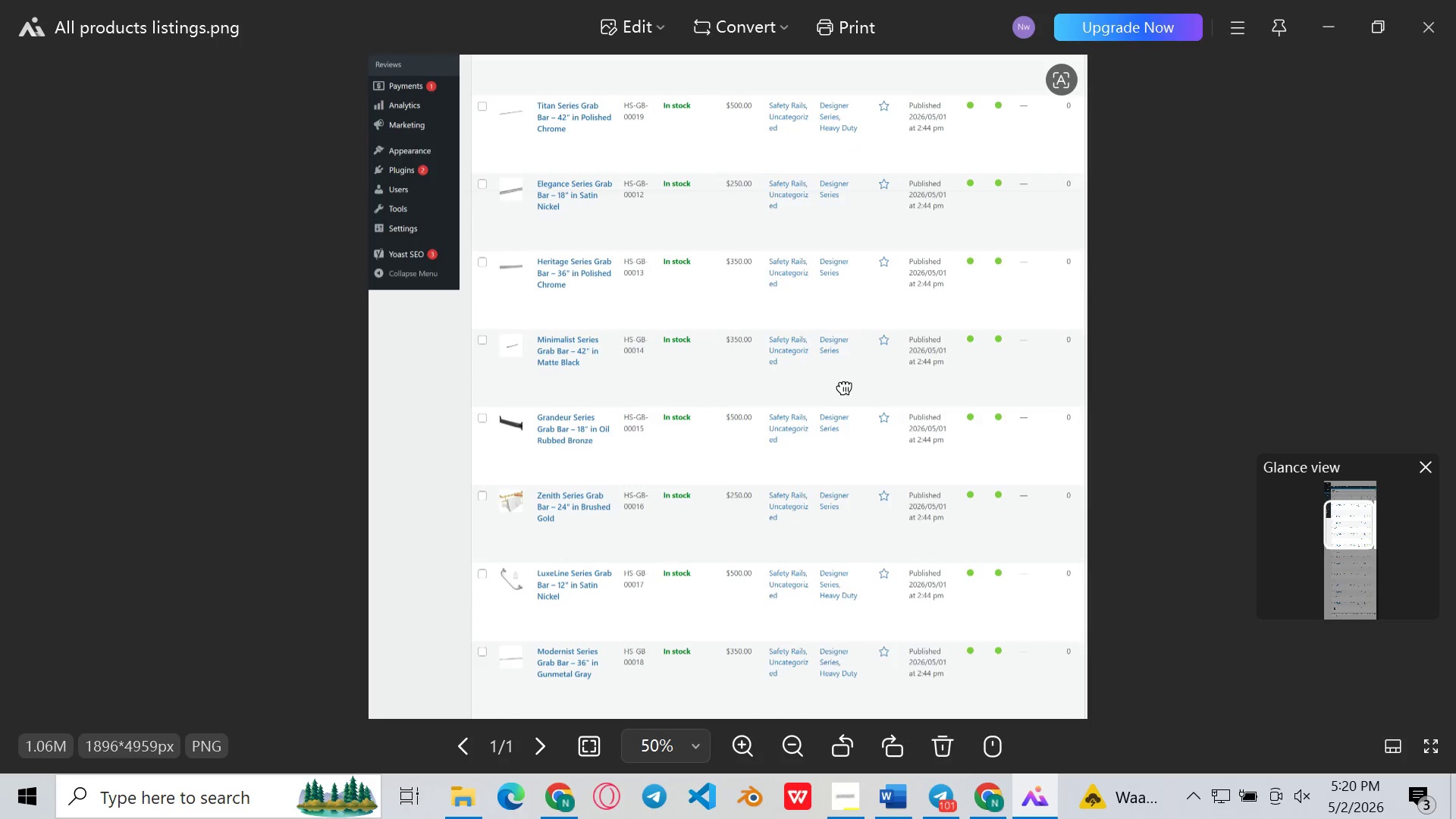 
scroll: coordinate [889, 529], scroll_direction: down, amount: 2.0
 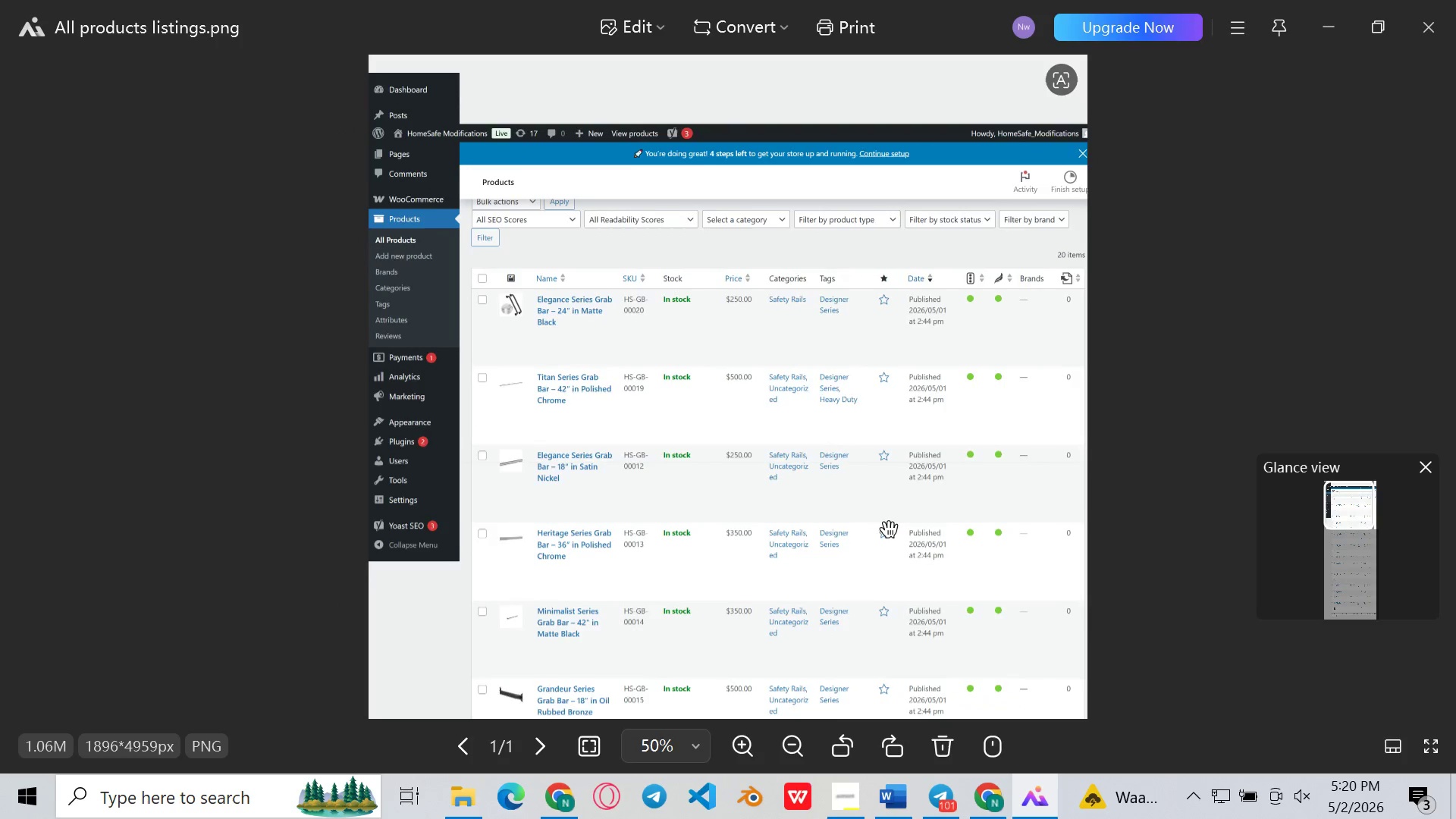 
left_click_drag(start_coordinate=[844, 388], to_coordinate=[909, 149])
 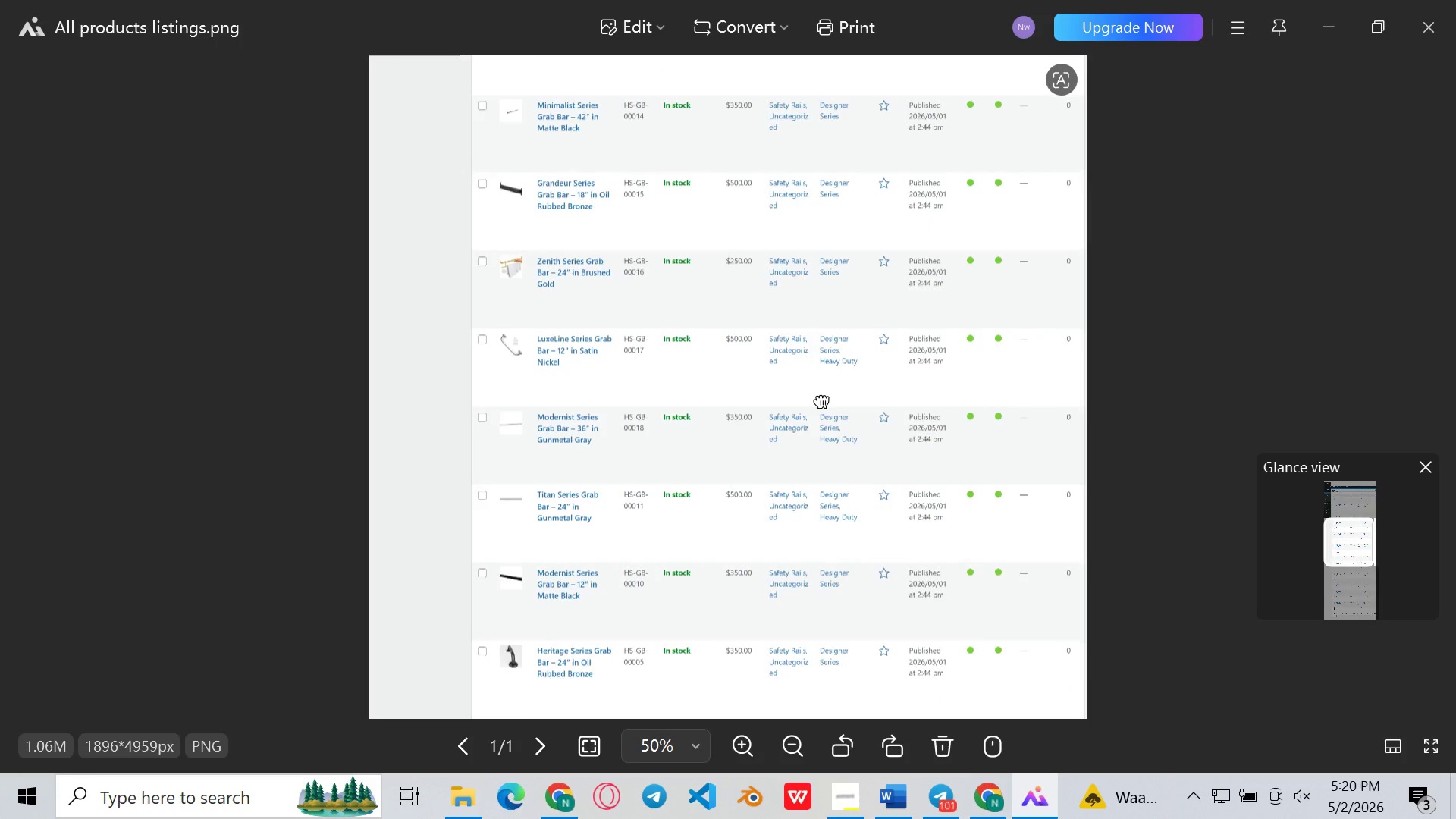 
left_click_drag(start_coordinate=[821, 402], to_coordinate=[875, 174])
 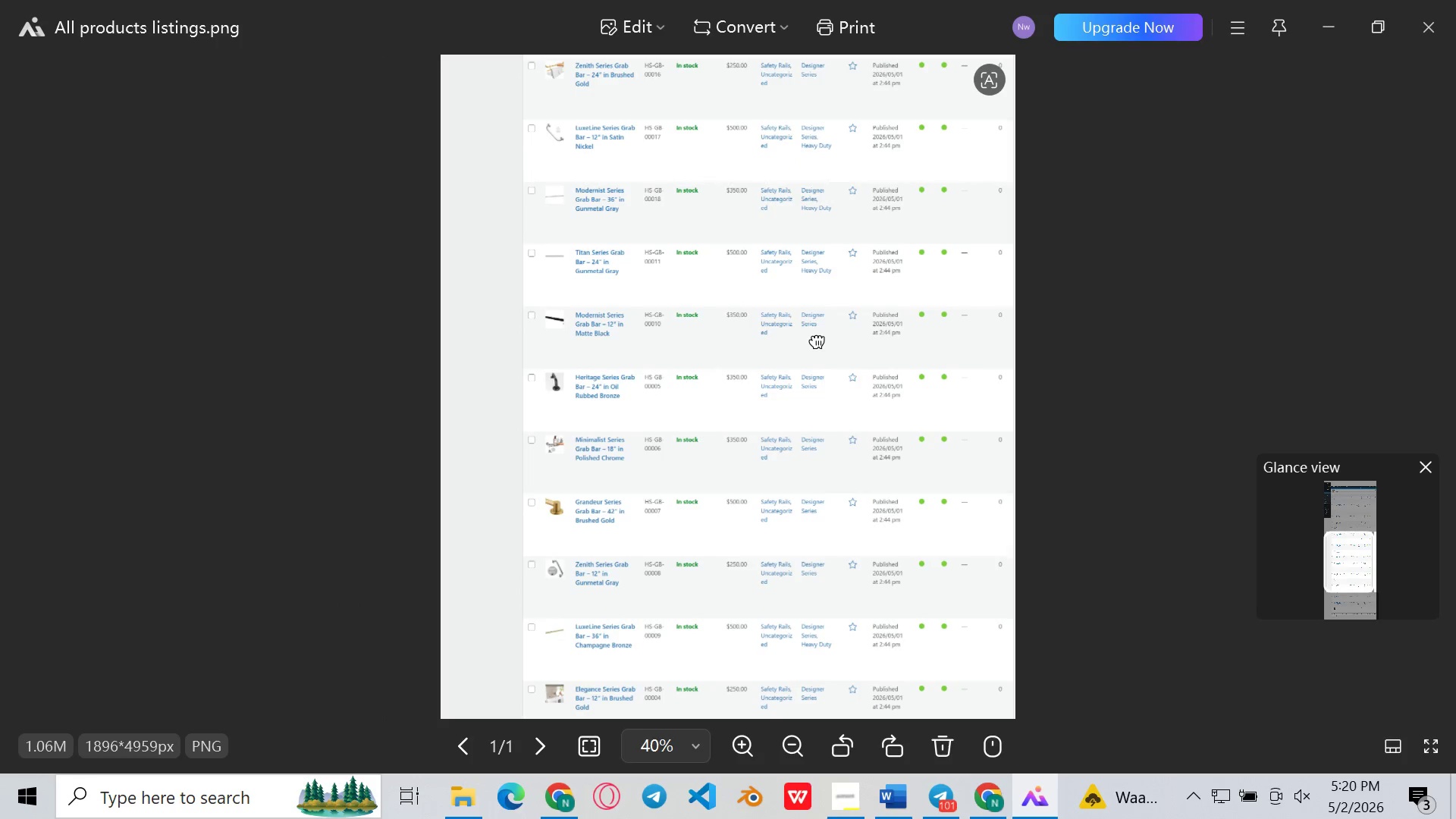 
scroll: coordinate [821, 402], scroll_direction: down, amount: 2.0
 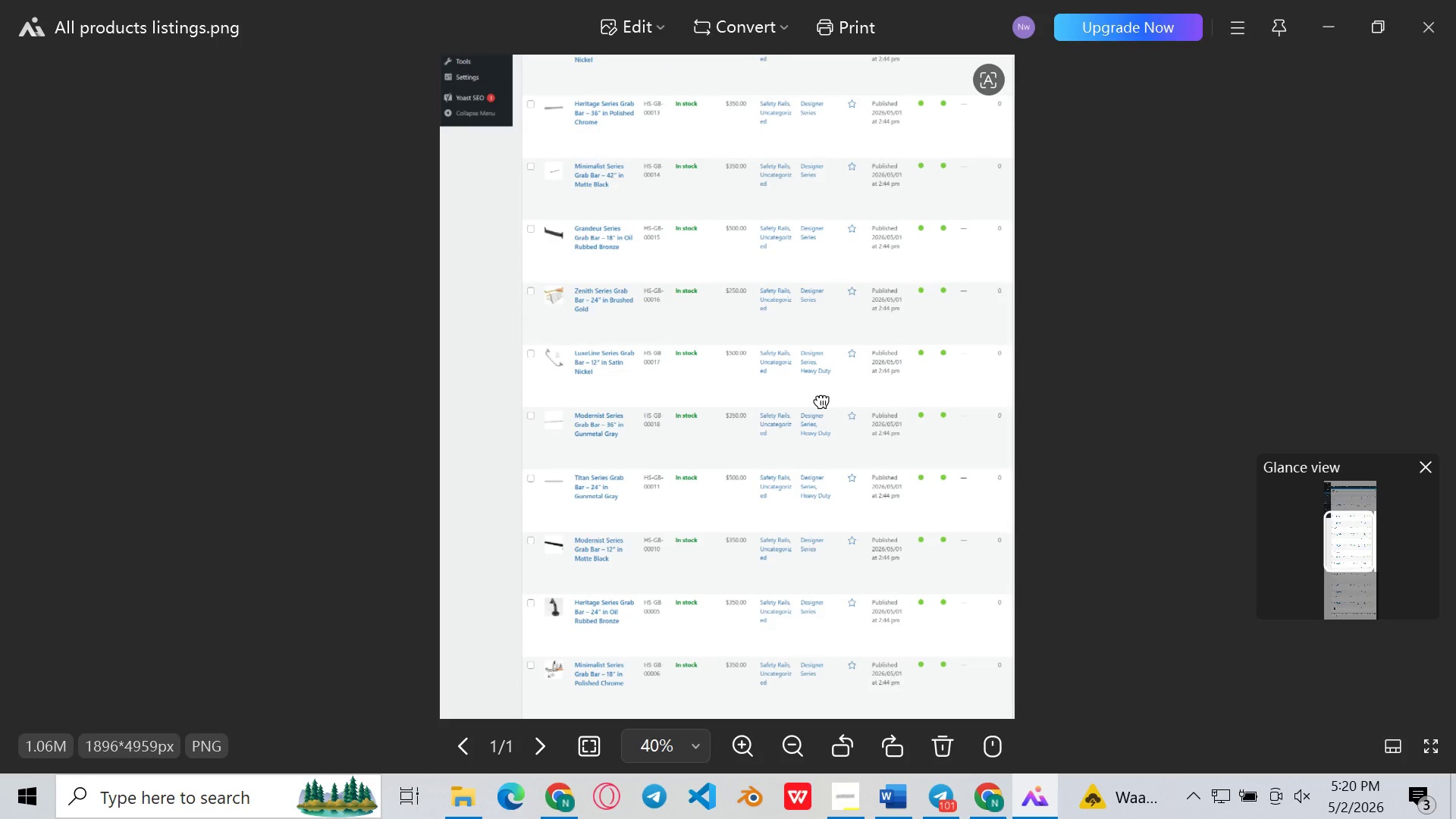 
left_click_drag(start_coordinate=[817, 342], to_coordinate=[872, 77])
 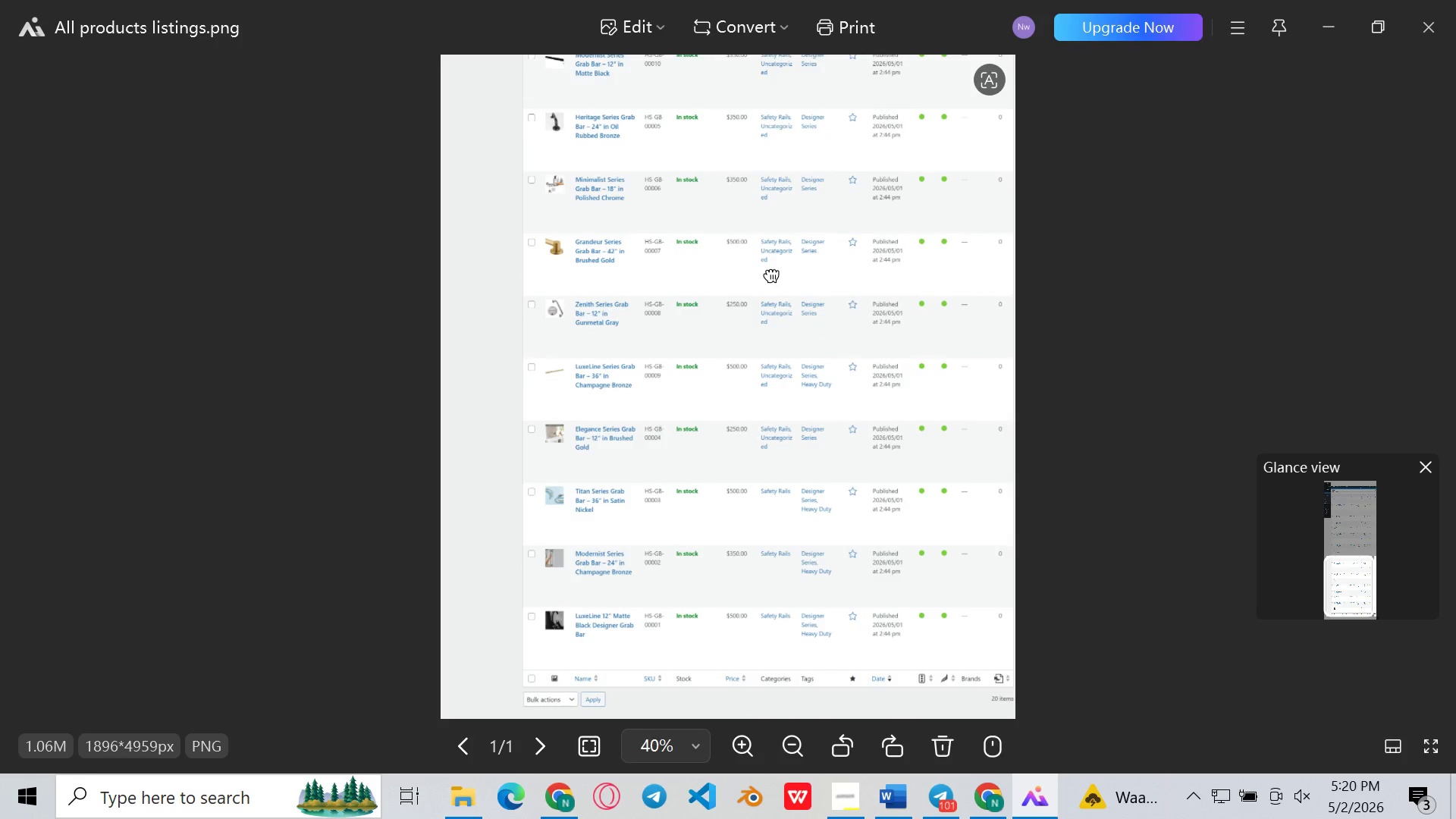 
hold_key(key=ControlLeft, duration=0.67)
scroll: coordinate [771, 276], scroll_direction: up, amount: 4.0
 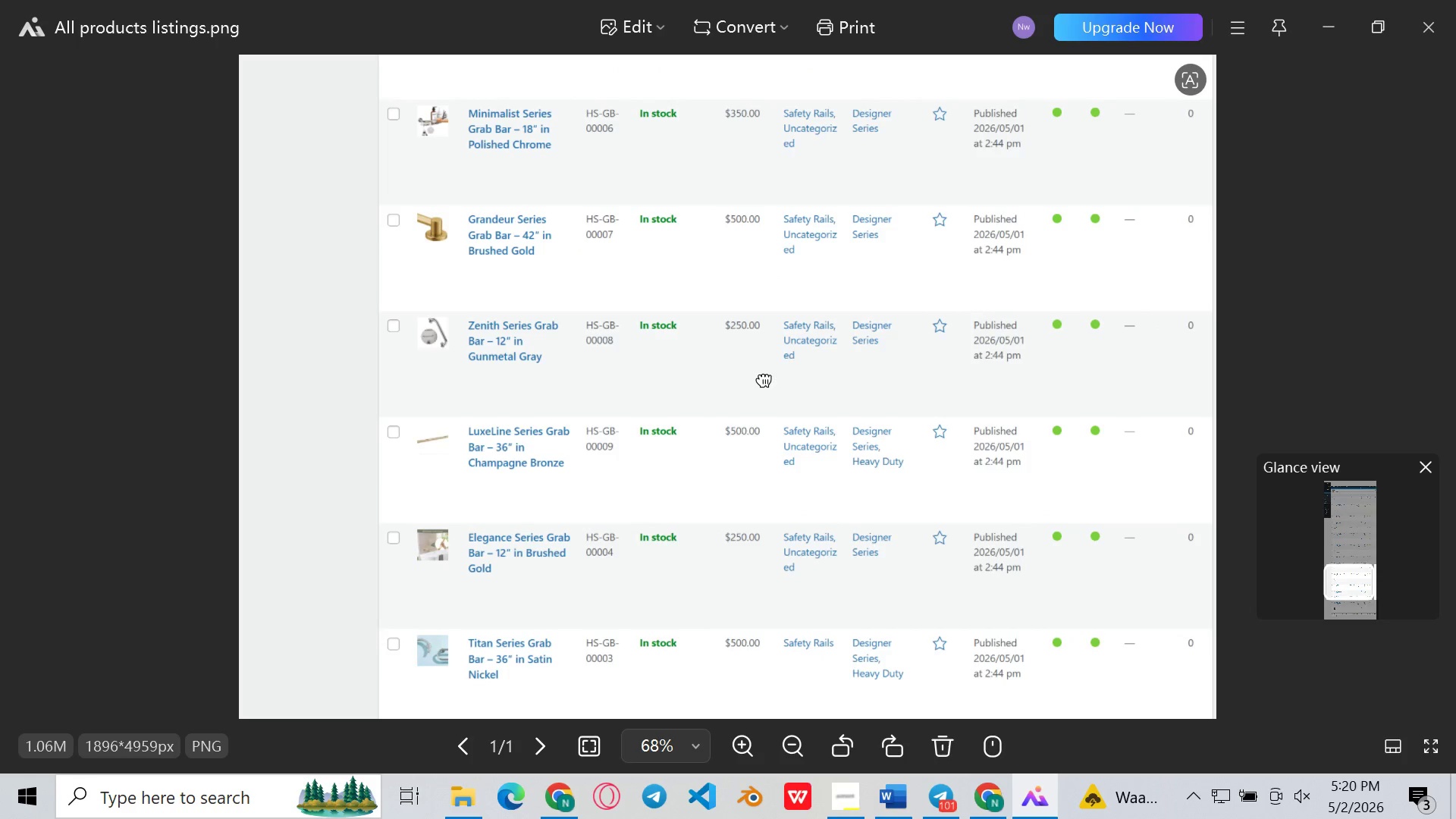 
left_click_drag(start_coordinate=[764, 381], to_coordinate=[811, 86])
 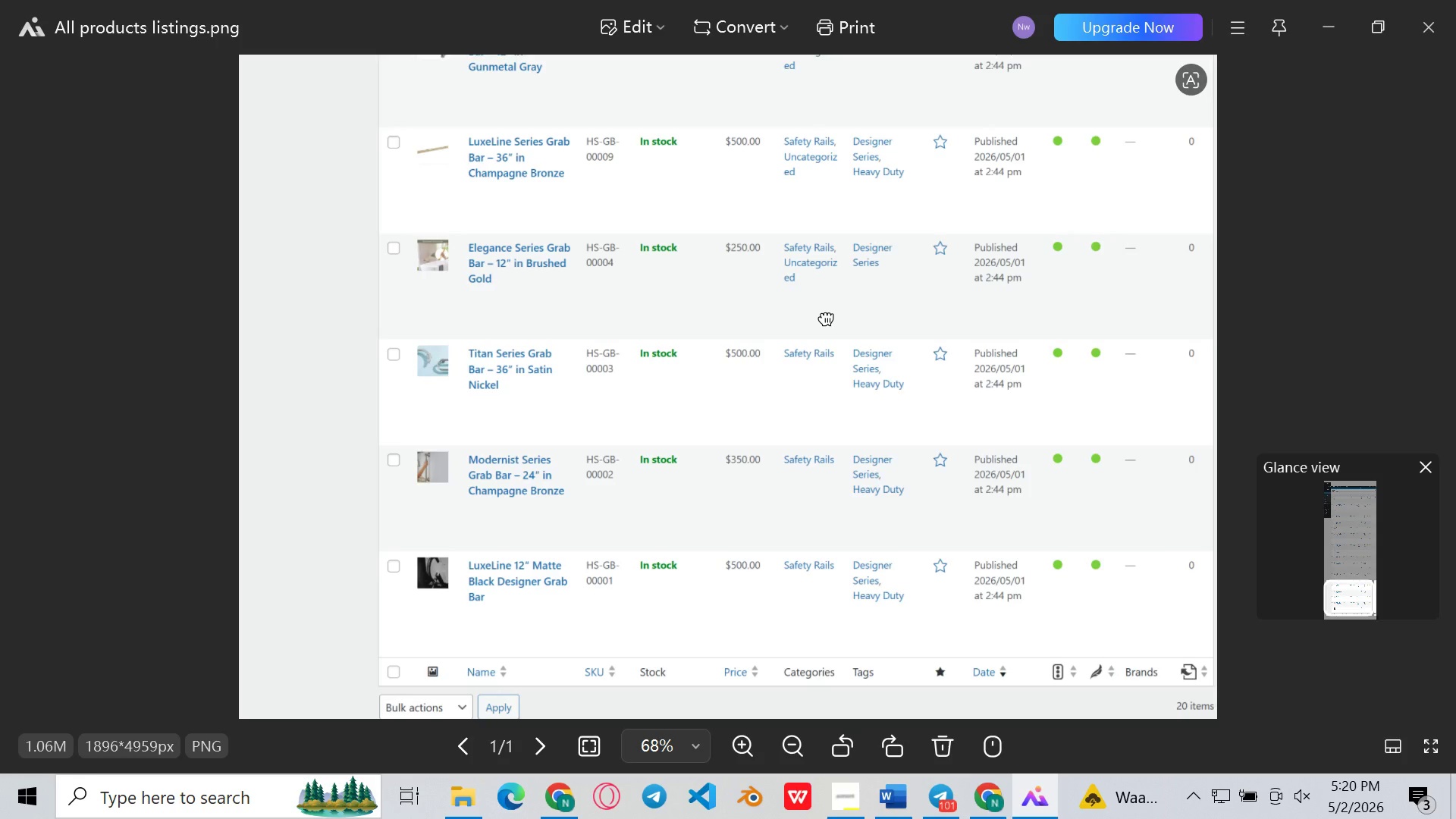 
left_click_drag(start_coordinate=[826, 319], to_coordinate=[874, 171])
 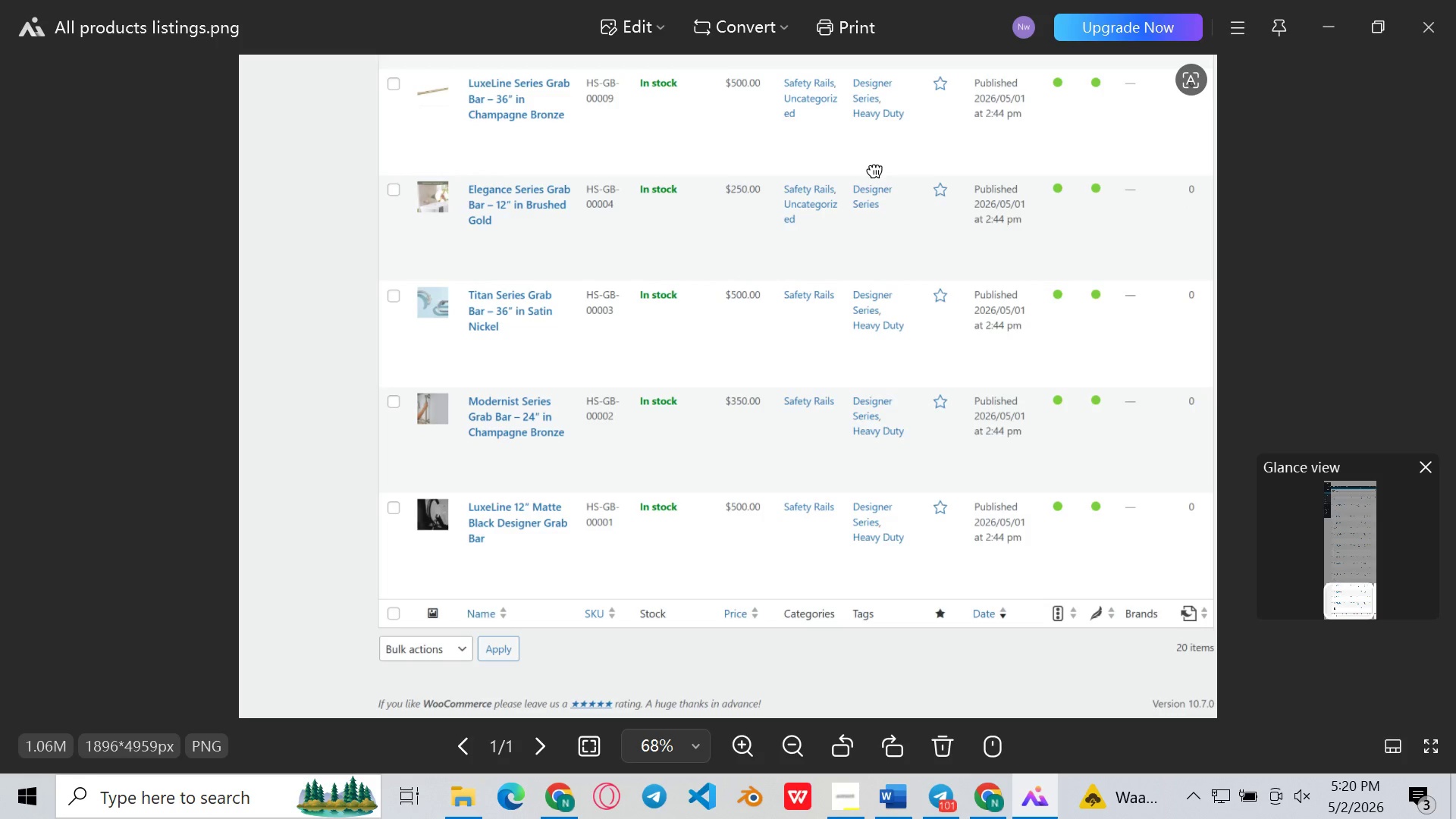 
left_click_drag(start_coordinate=[874, 171], to_coordinate=[905, 737])
 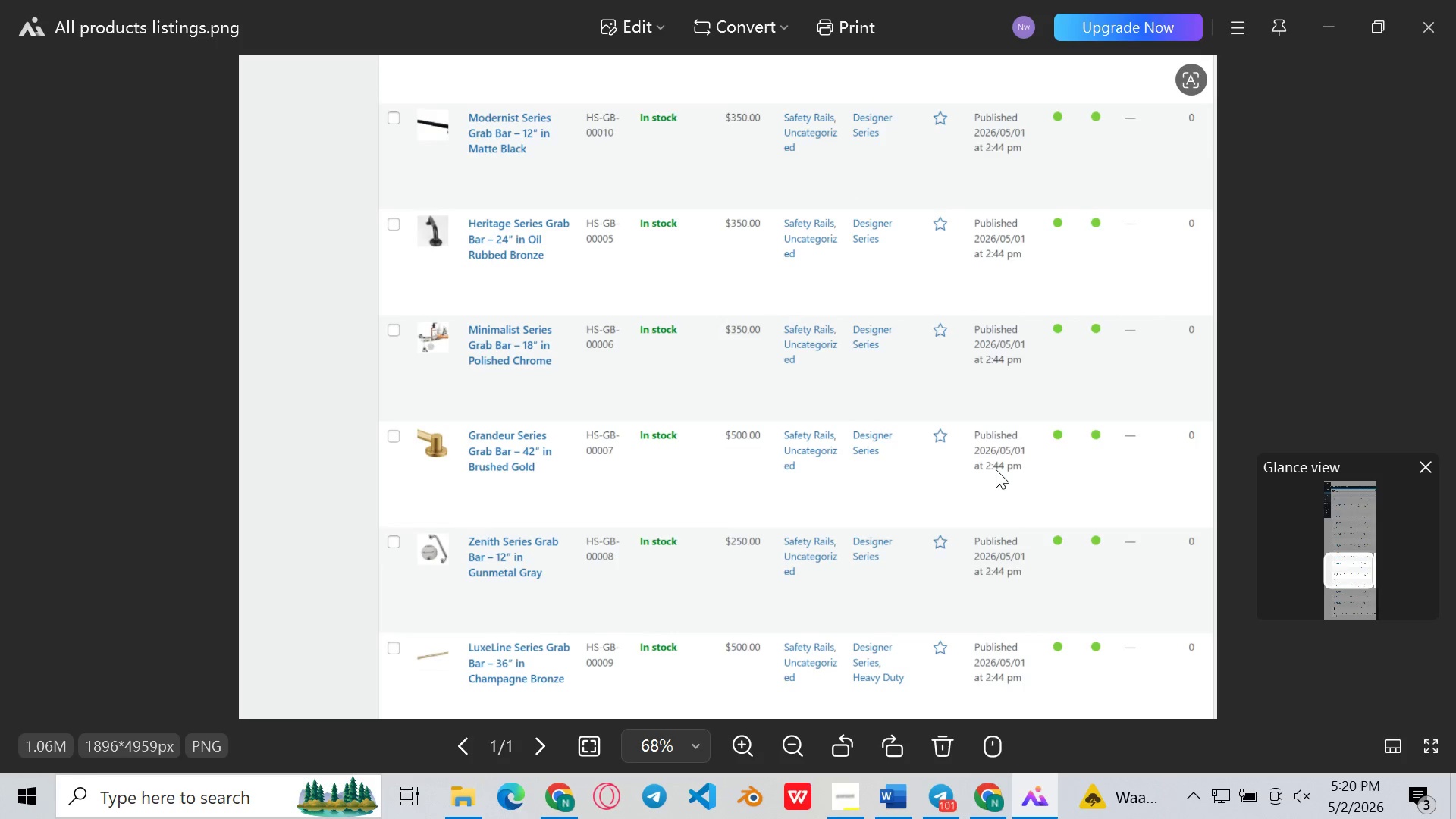 
left_click_drag(start_coordinate=[996, 469], to_coordinate=[969, 814])
 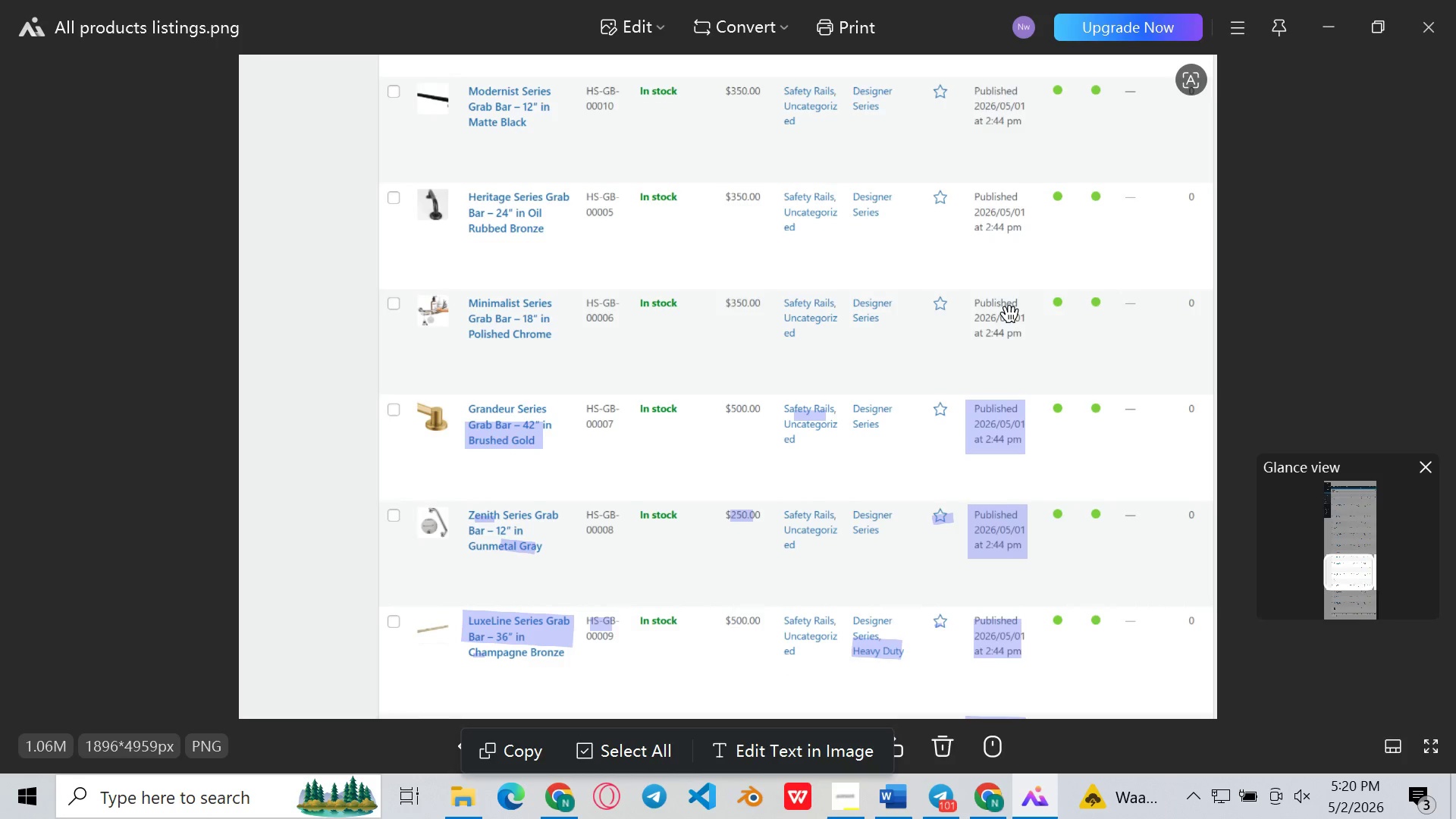 
left_click_drag(start_coordinate=[1009, 314], to_coordinate=[923, 595])
 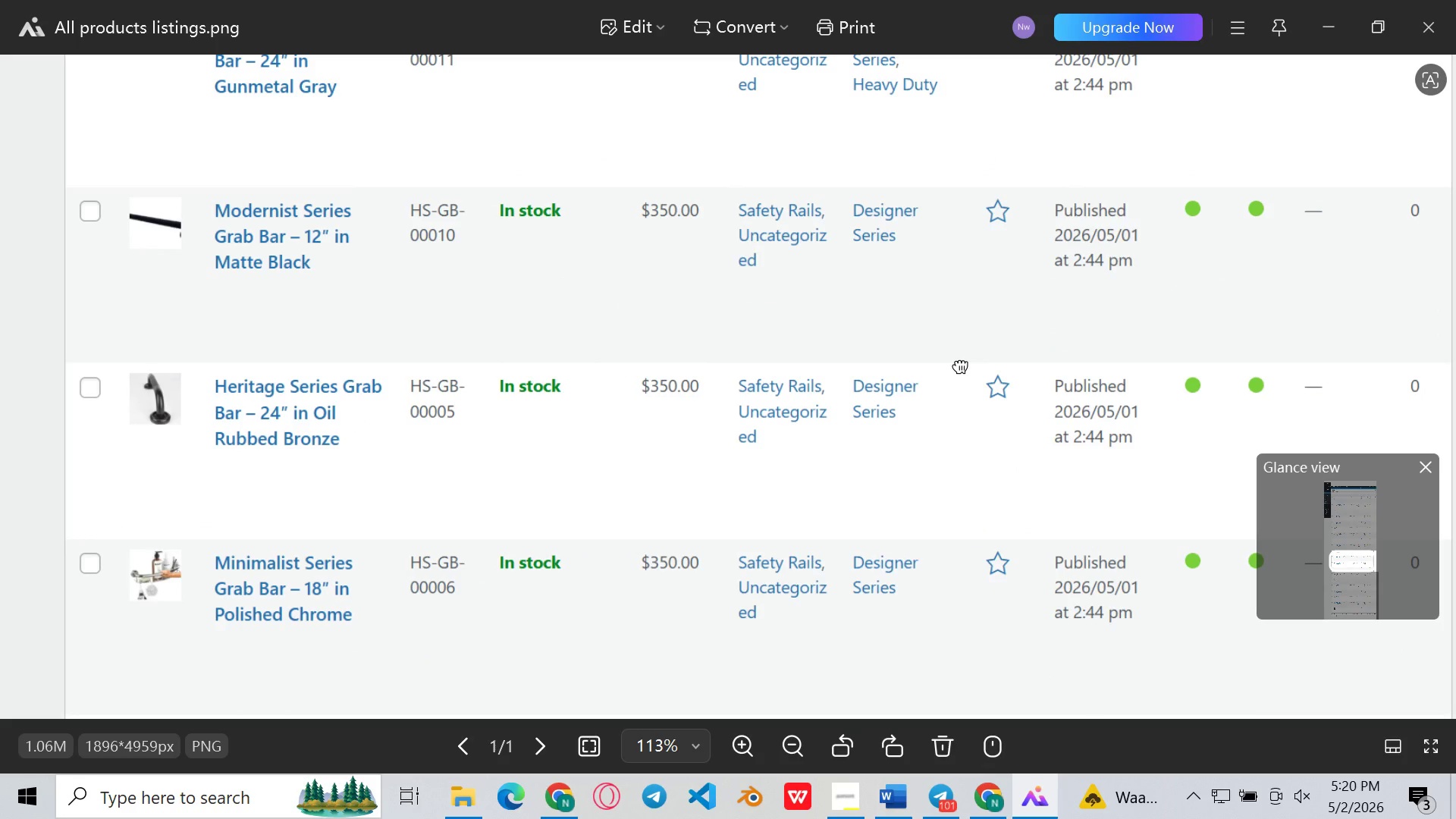 
scroll: coordinate [1009, 314], scroll_direction: up, amount: 6.0
 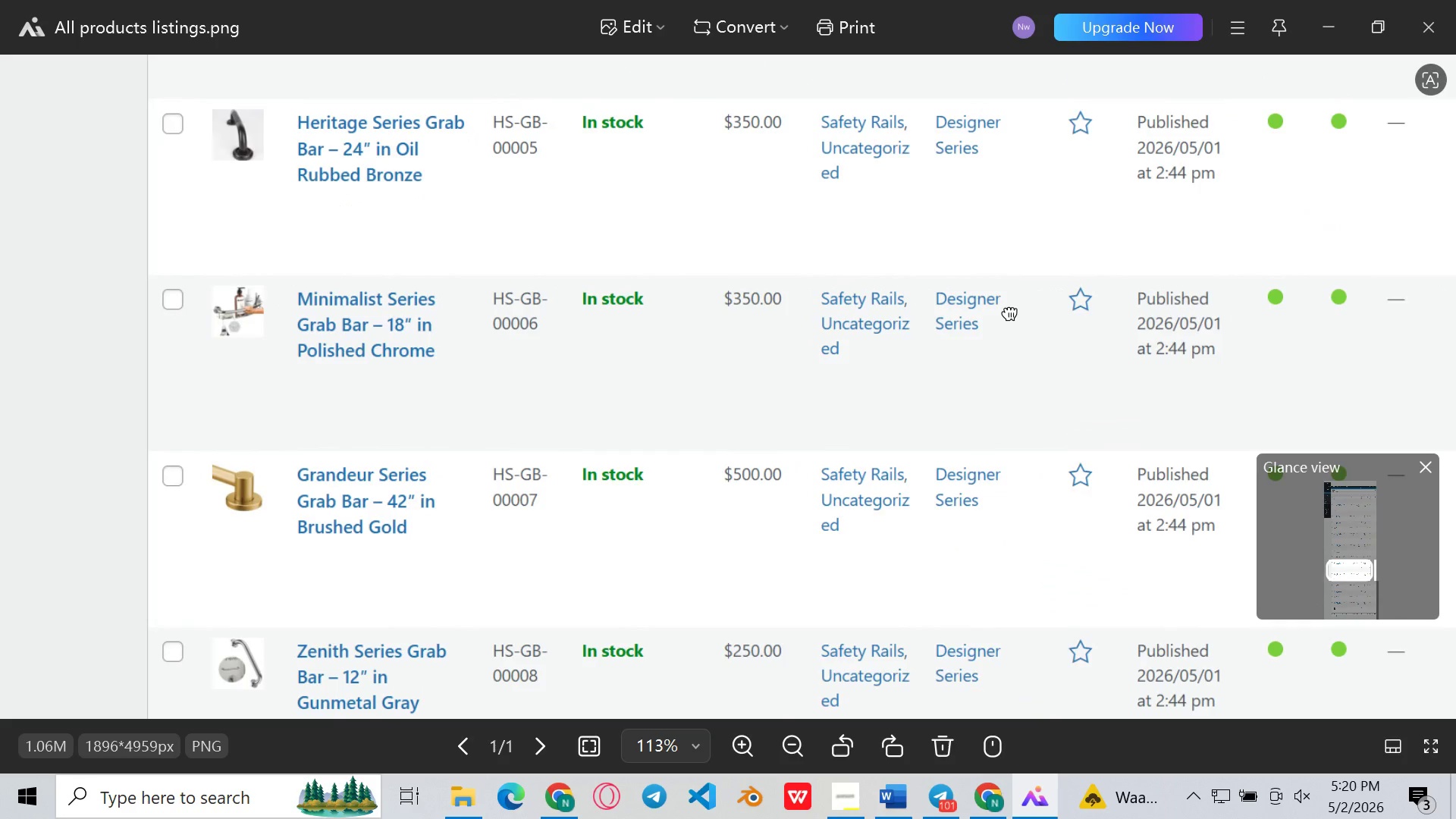 
left_click_drag(start_coordinate=[960, 367], to_coordinate=[974, 789])
 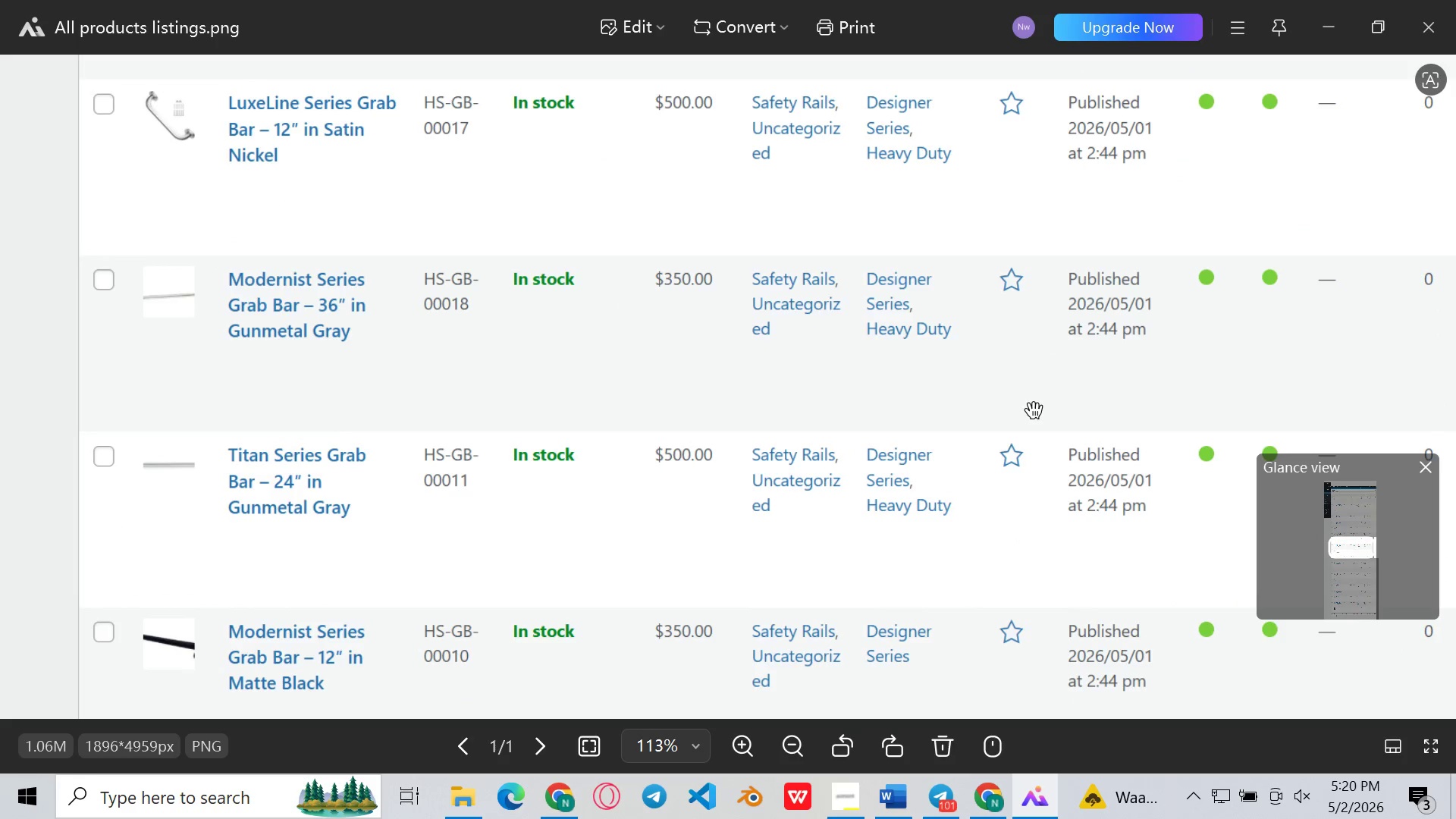 
left_click_drag(start_coordinate=[1034, 410], to_coordinate=[1033, 818])
 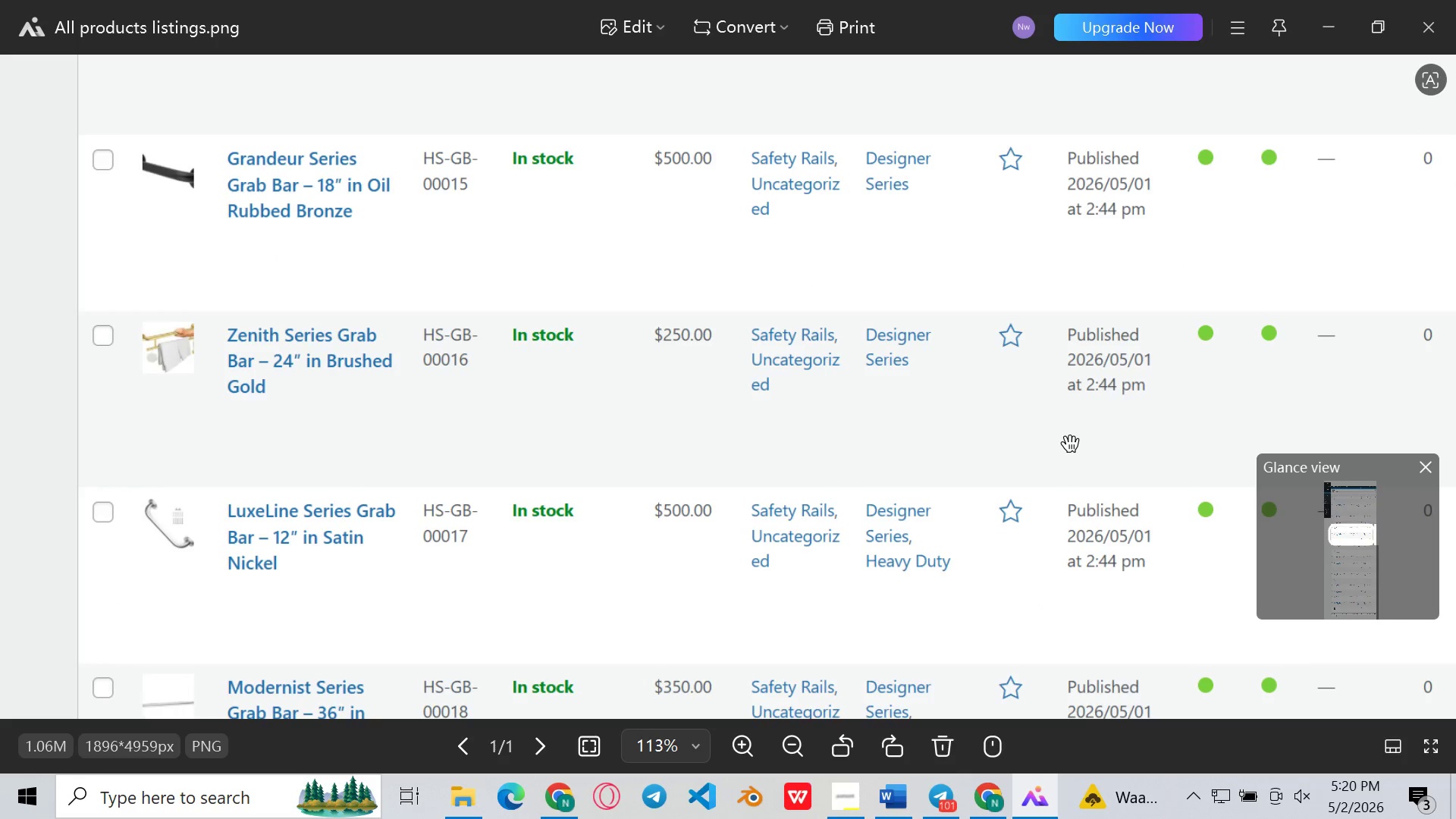 
left_click_drag(start_coordinate=[1070, 444], to_coordinate=[1062, 817])
 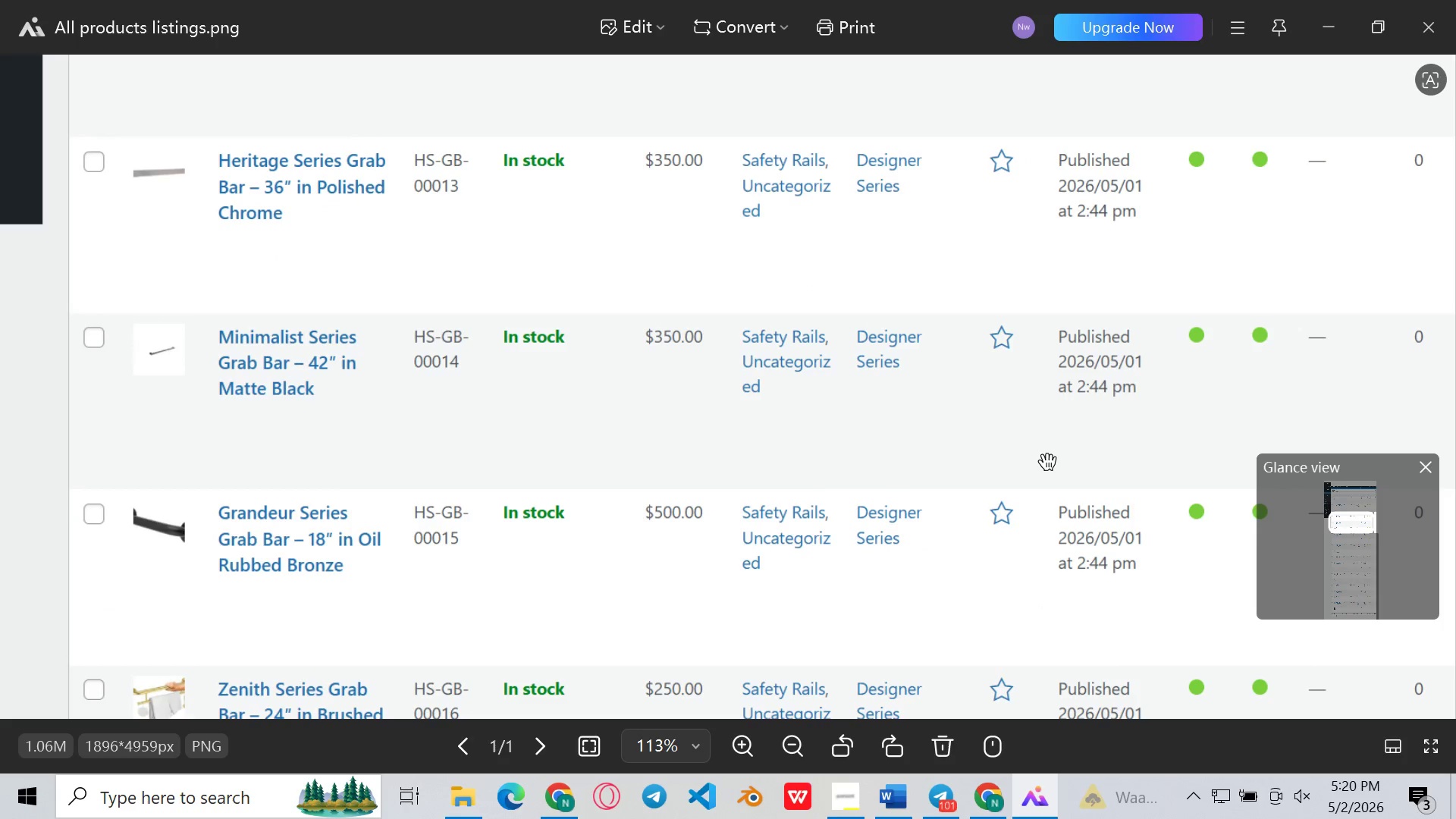 
left_click_drag(start_coordinate=[1047, 462], to_coordinate=[1047, 807])
 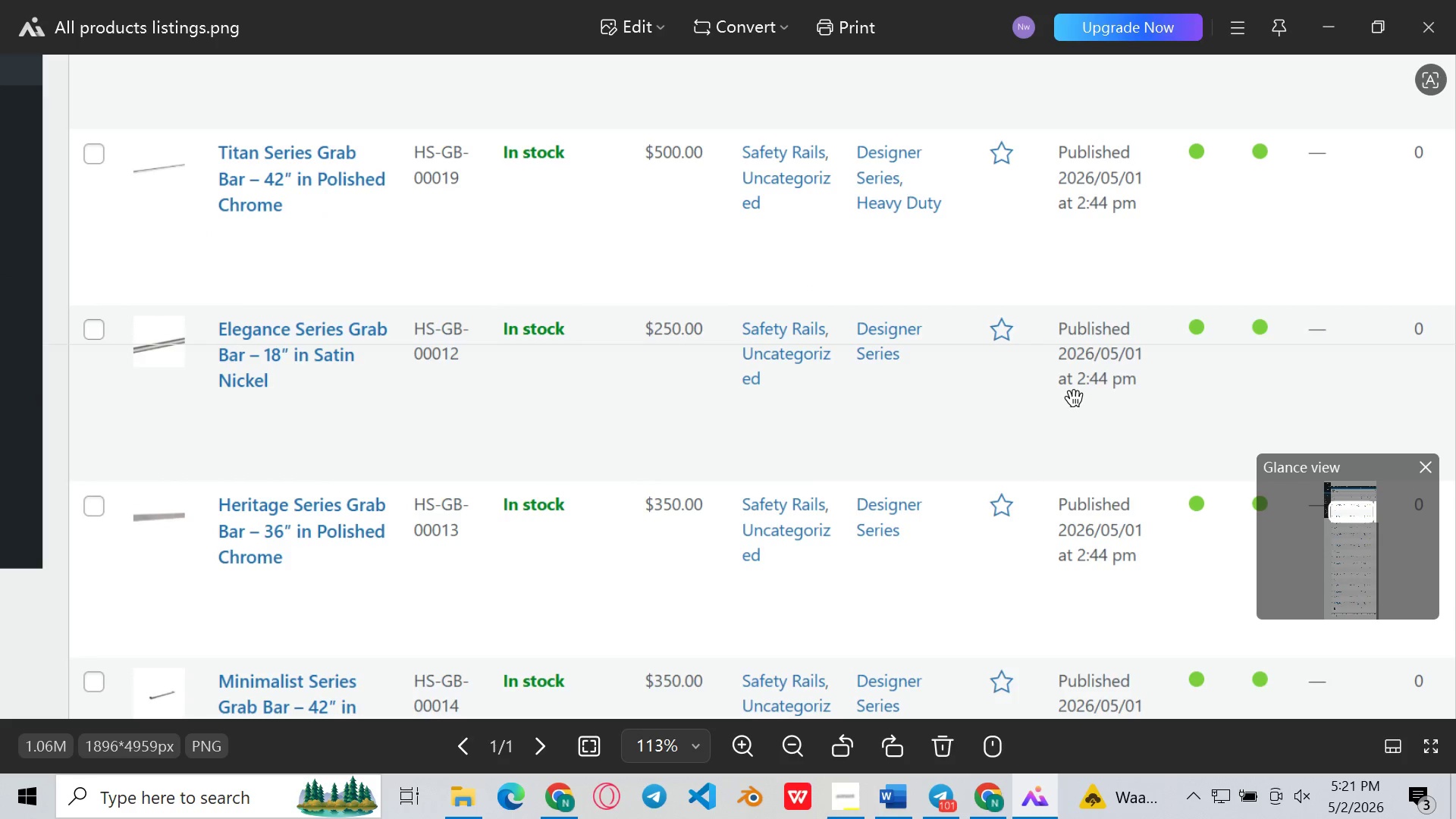 
left_click_drag(start_coordinate=[1074, 398], to_coordinate=[1053, 717])
 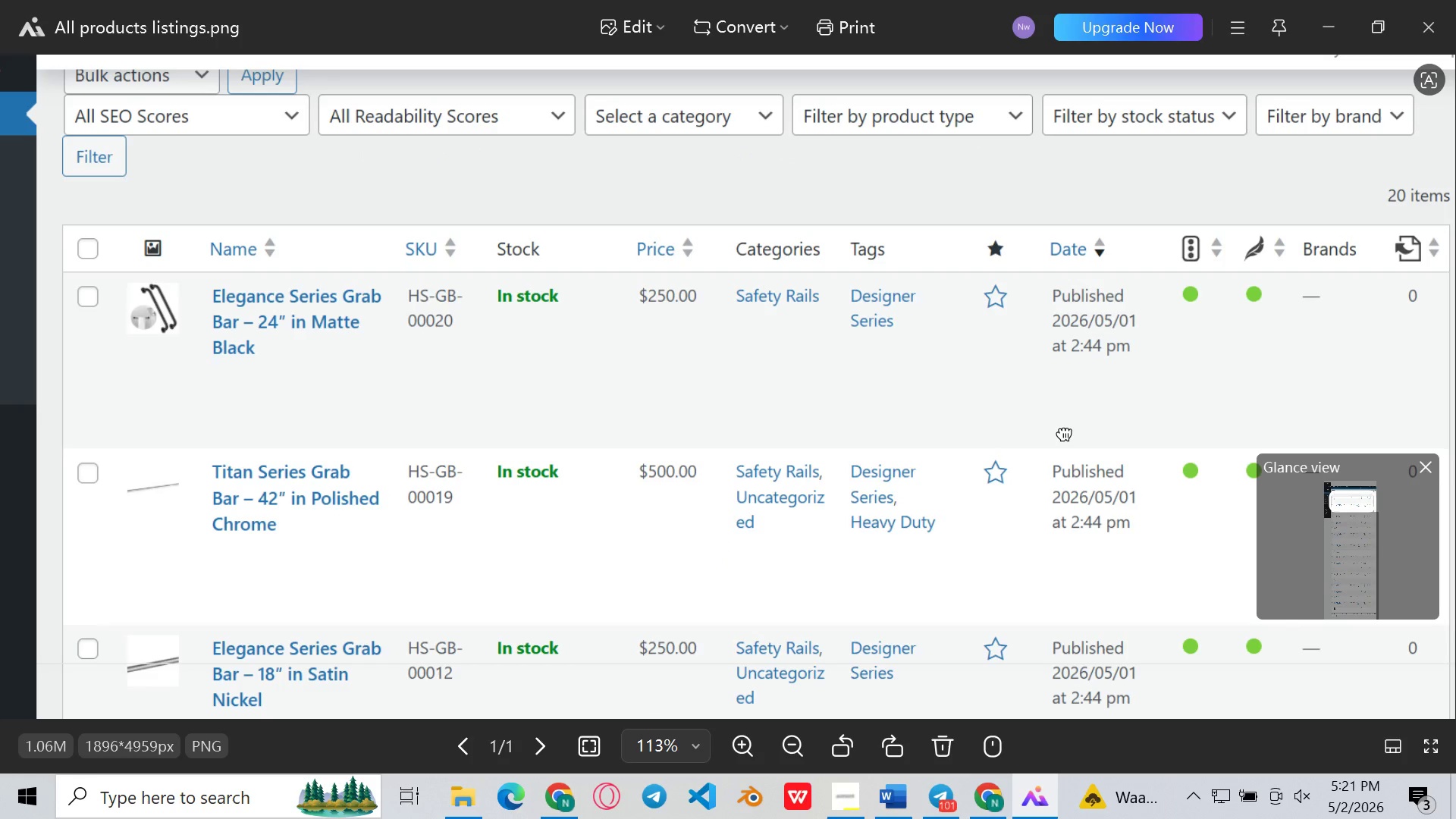 
left_click_drag(start_coordinate=[1064, 435], to_coordinate=[1046, 479])
 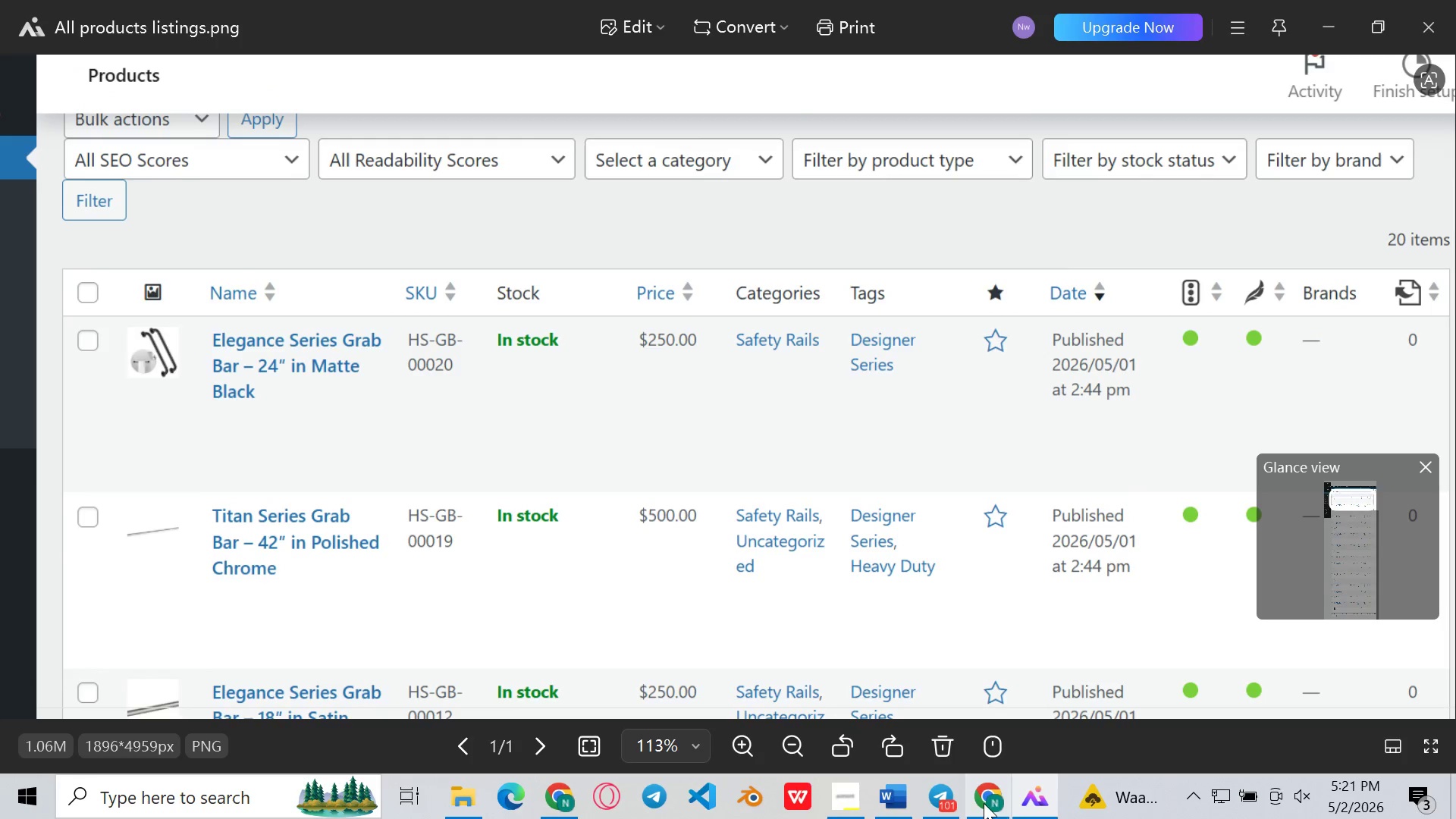 
left_click([977, 818])
 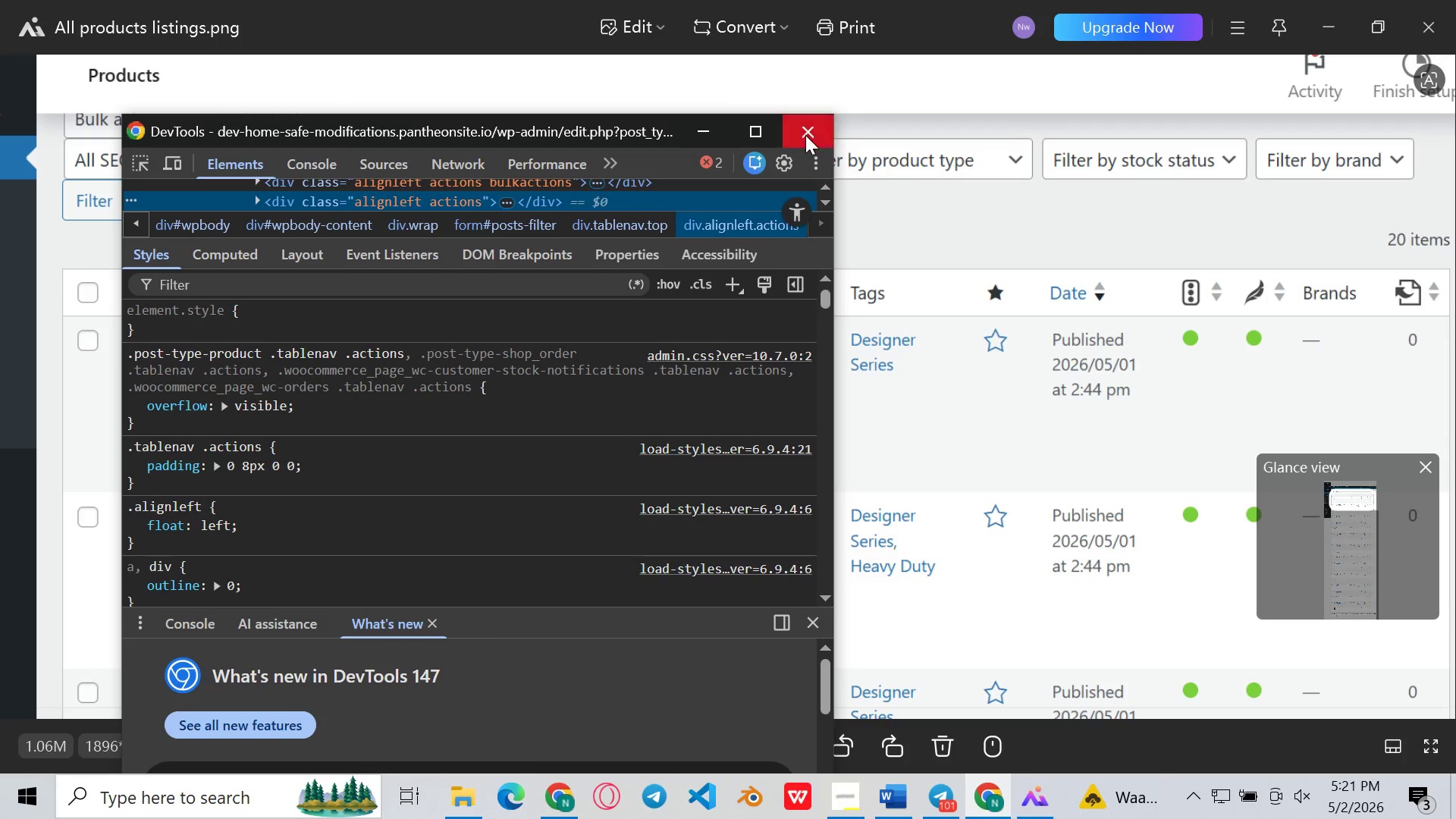 
left_click([809, 136])
 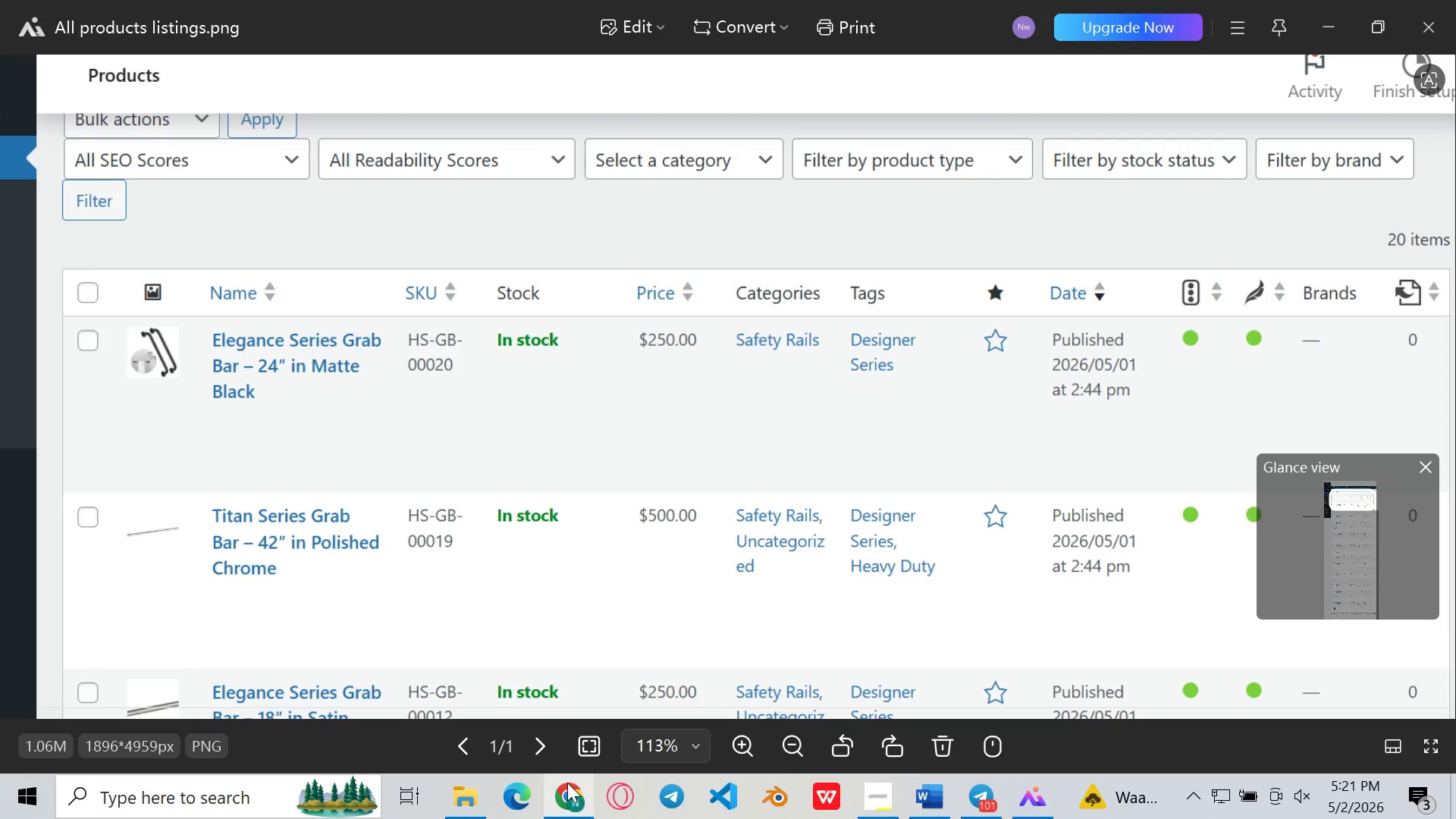 
left_click([567, 786])
 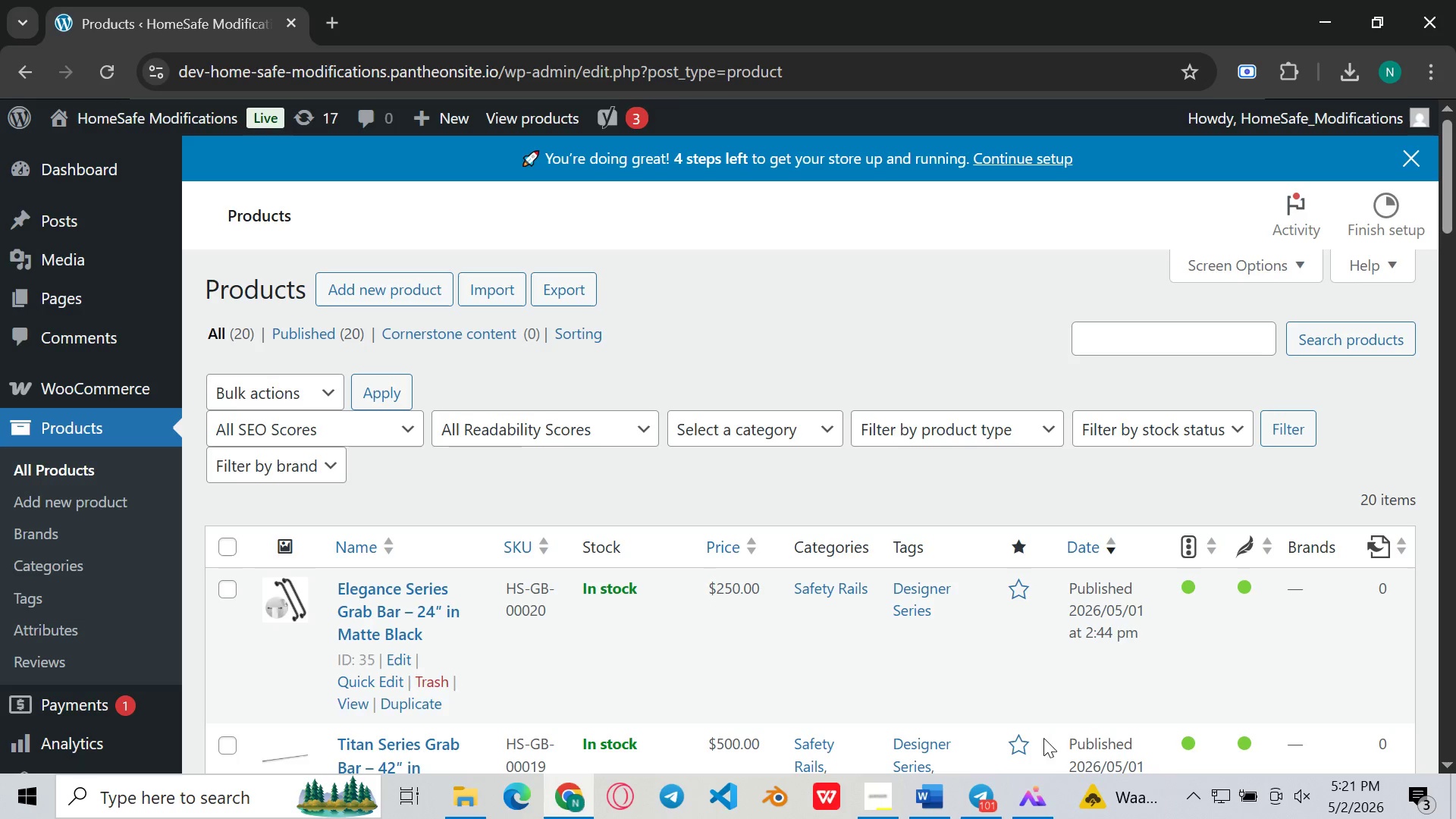 
left_click([1032, 790])
 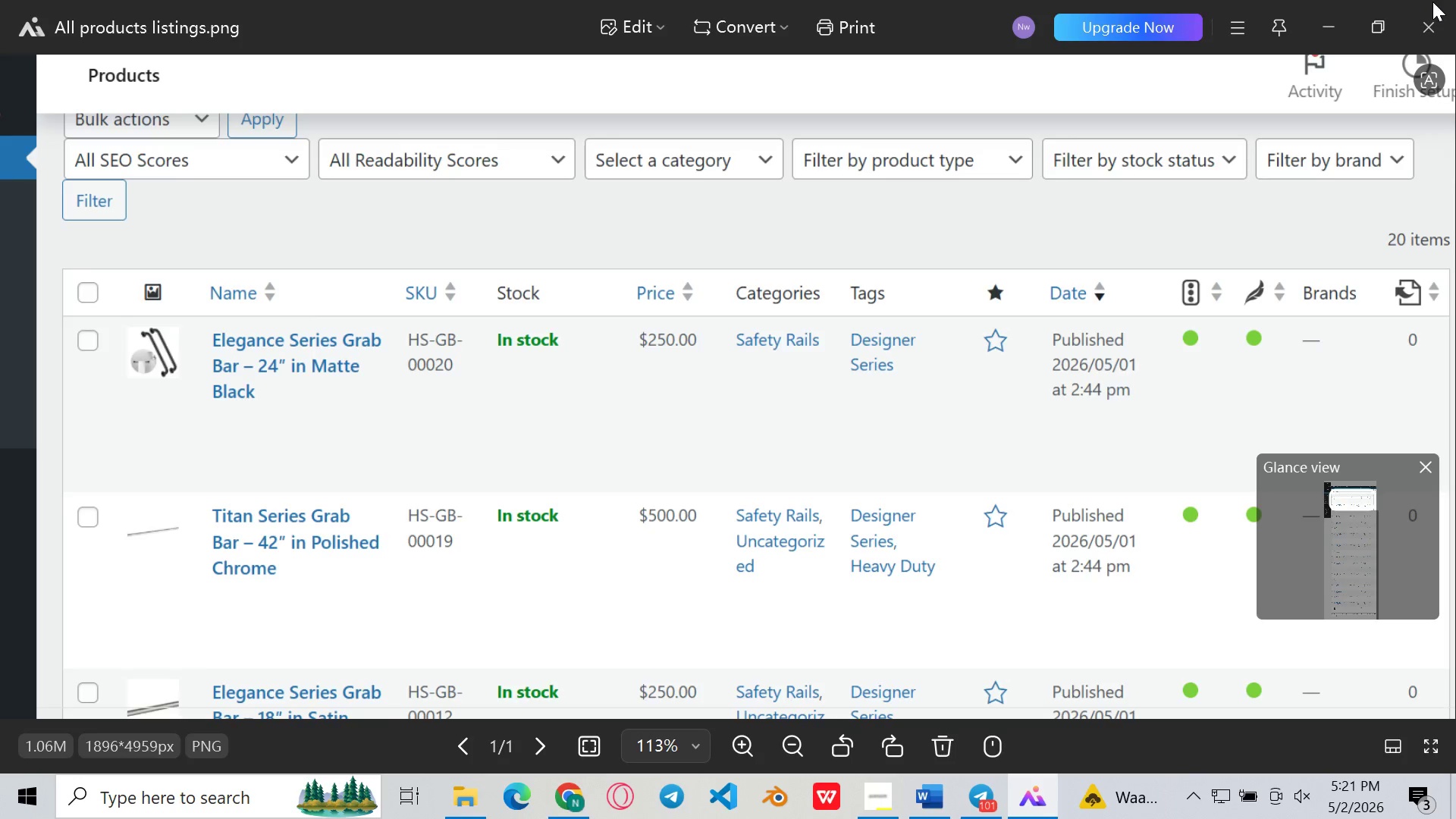 
left_click([1432, 2])
 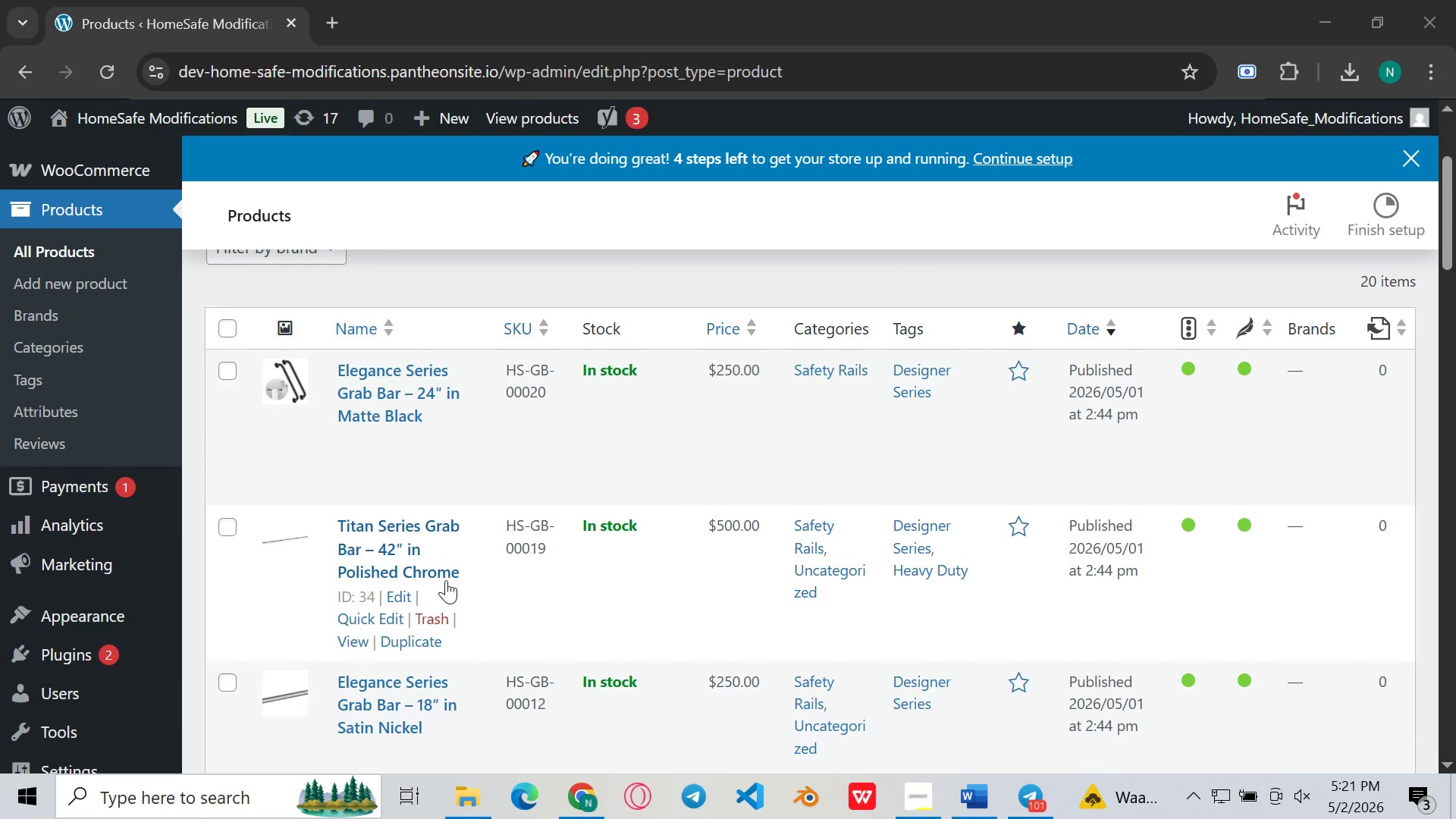 
wait(7.34)
 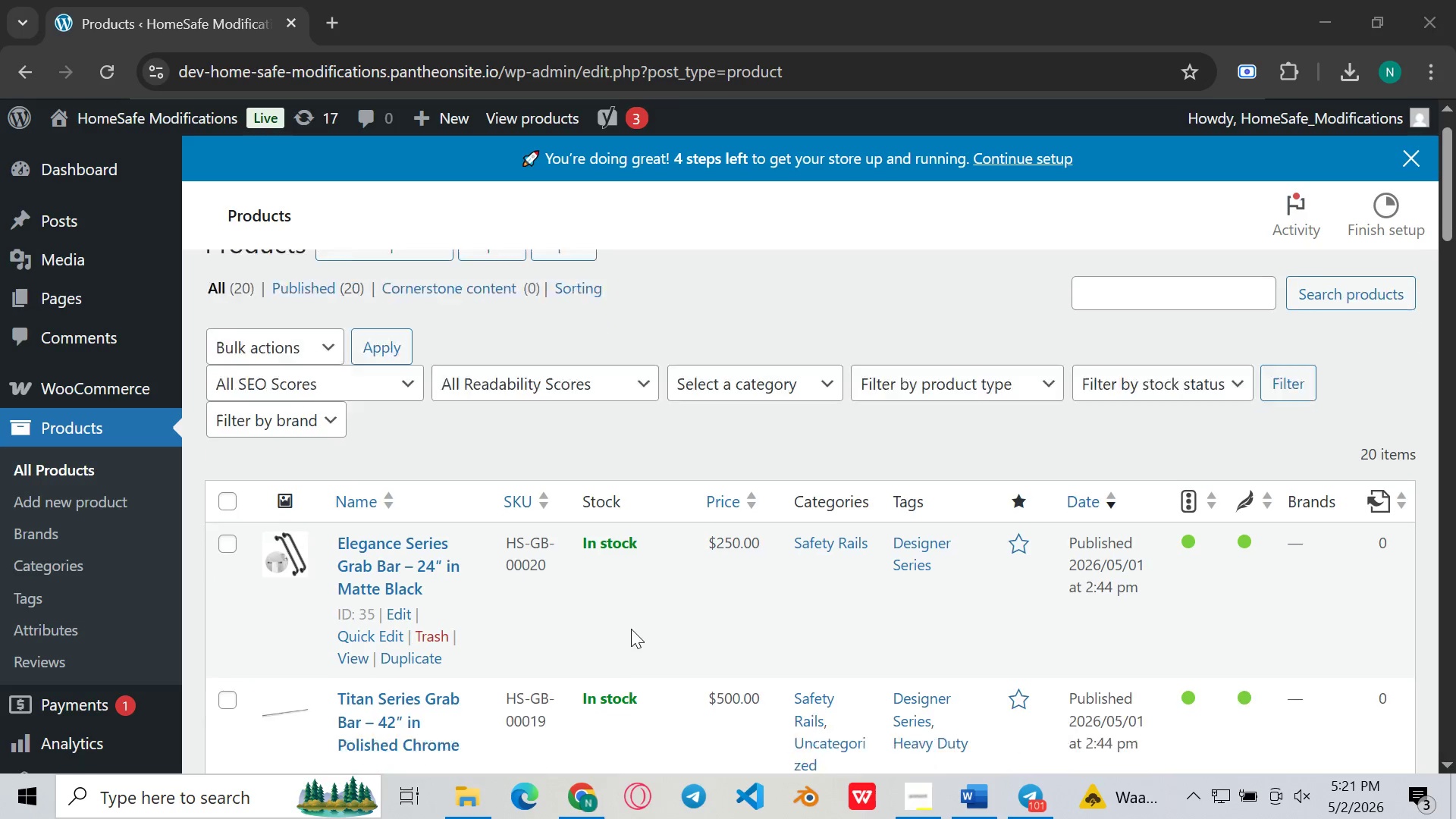 
left_click([365, 620])
 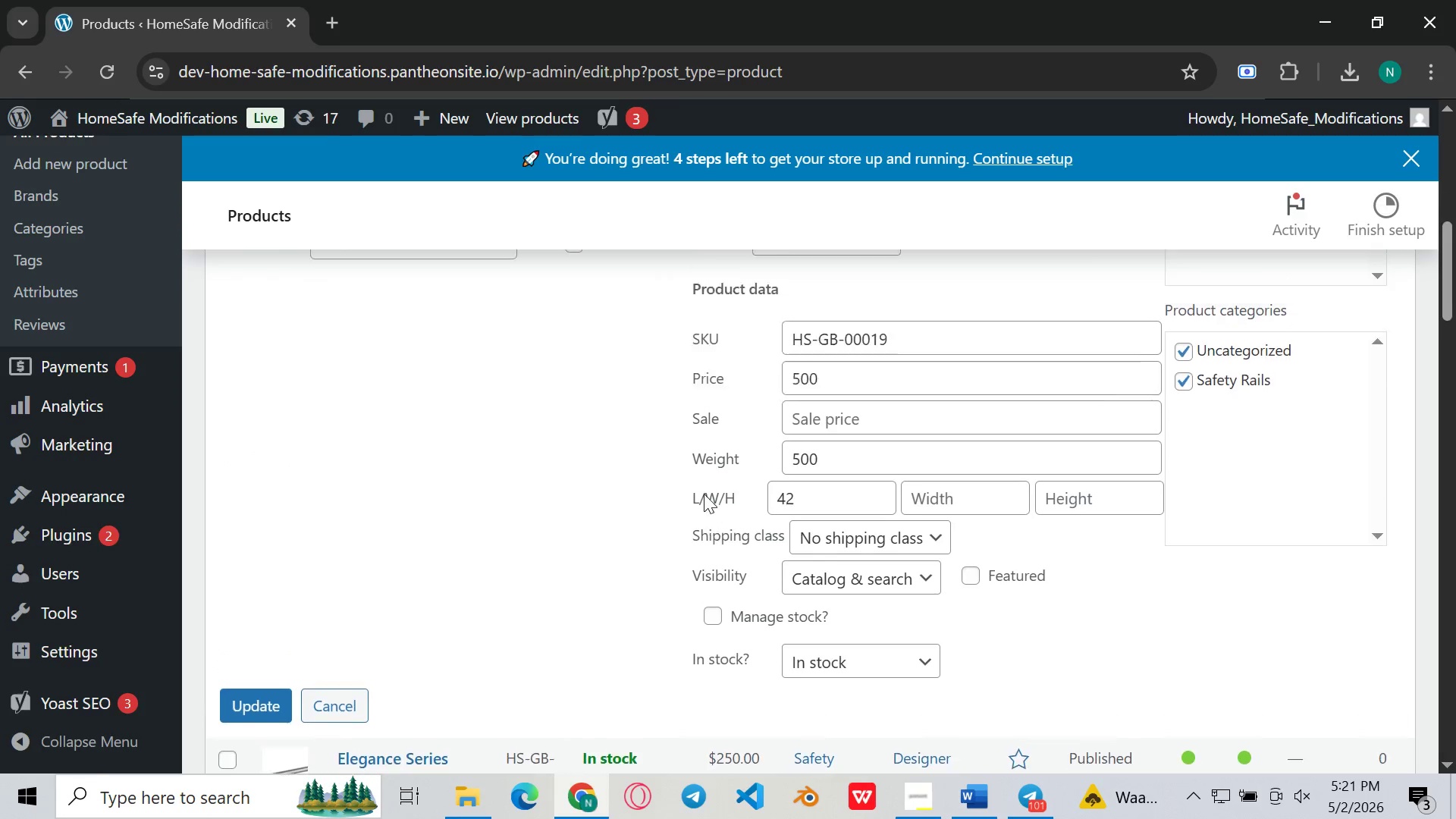 
wait(6.17)
 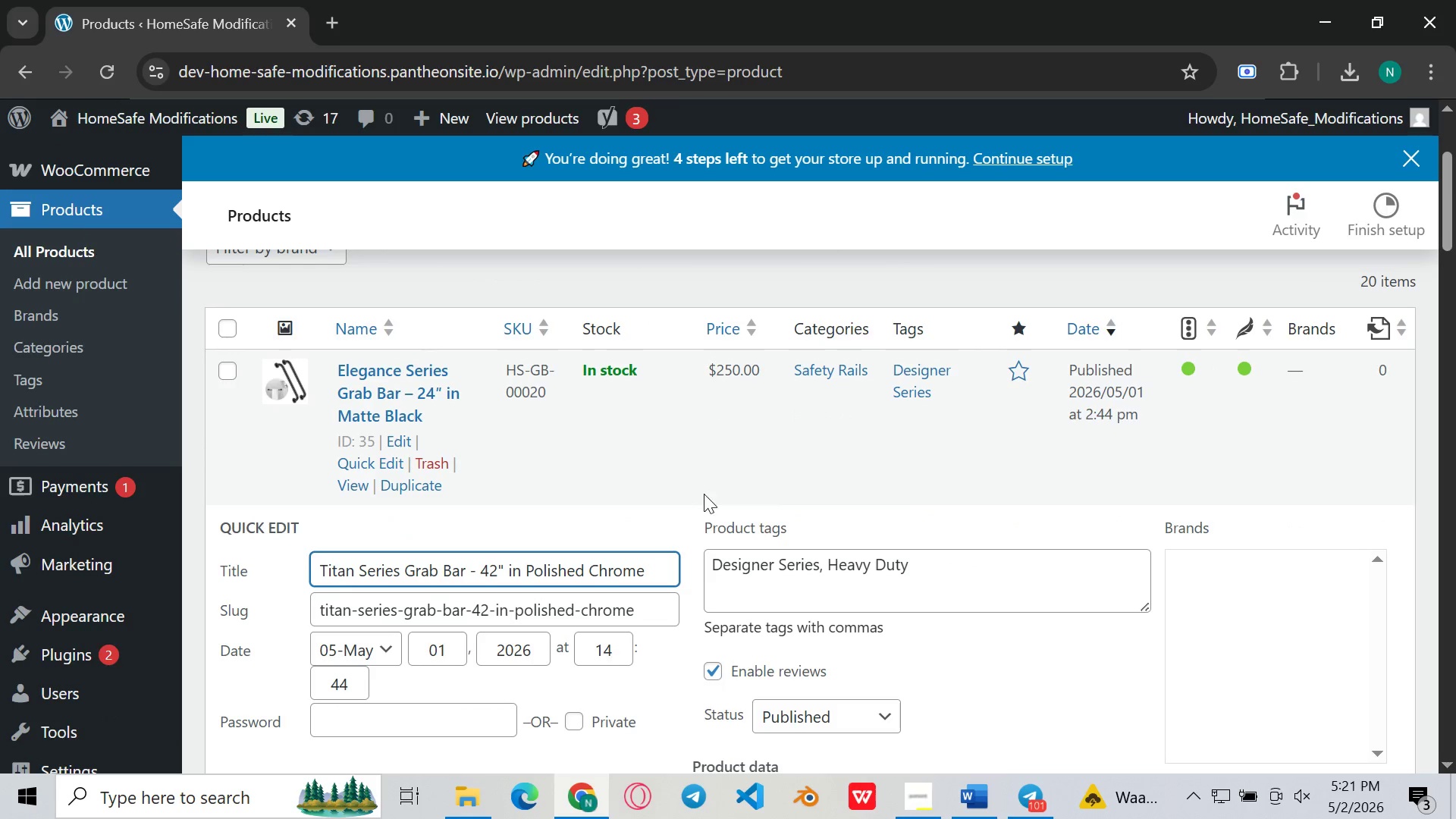 
left_click([1181, 445])
 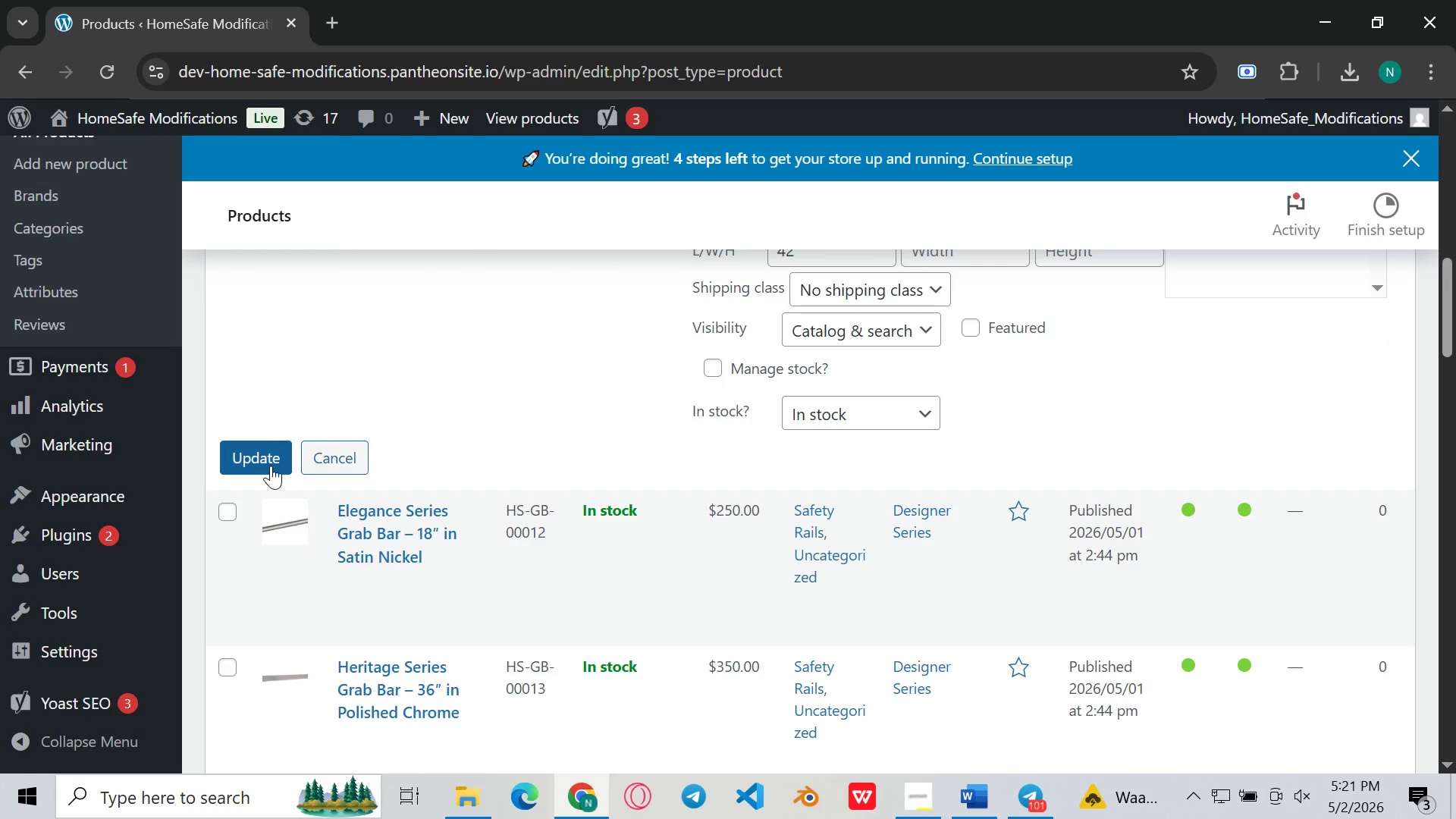 
left_click([268, 465])
 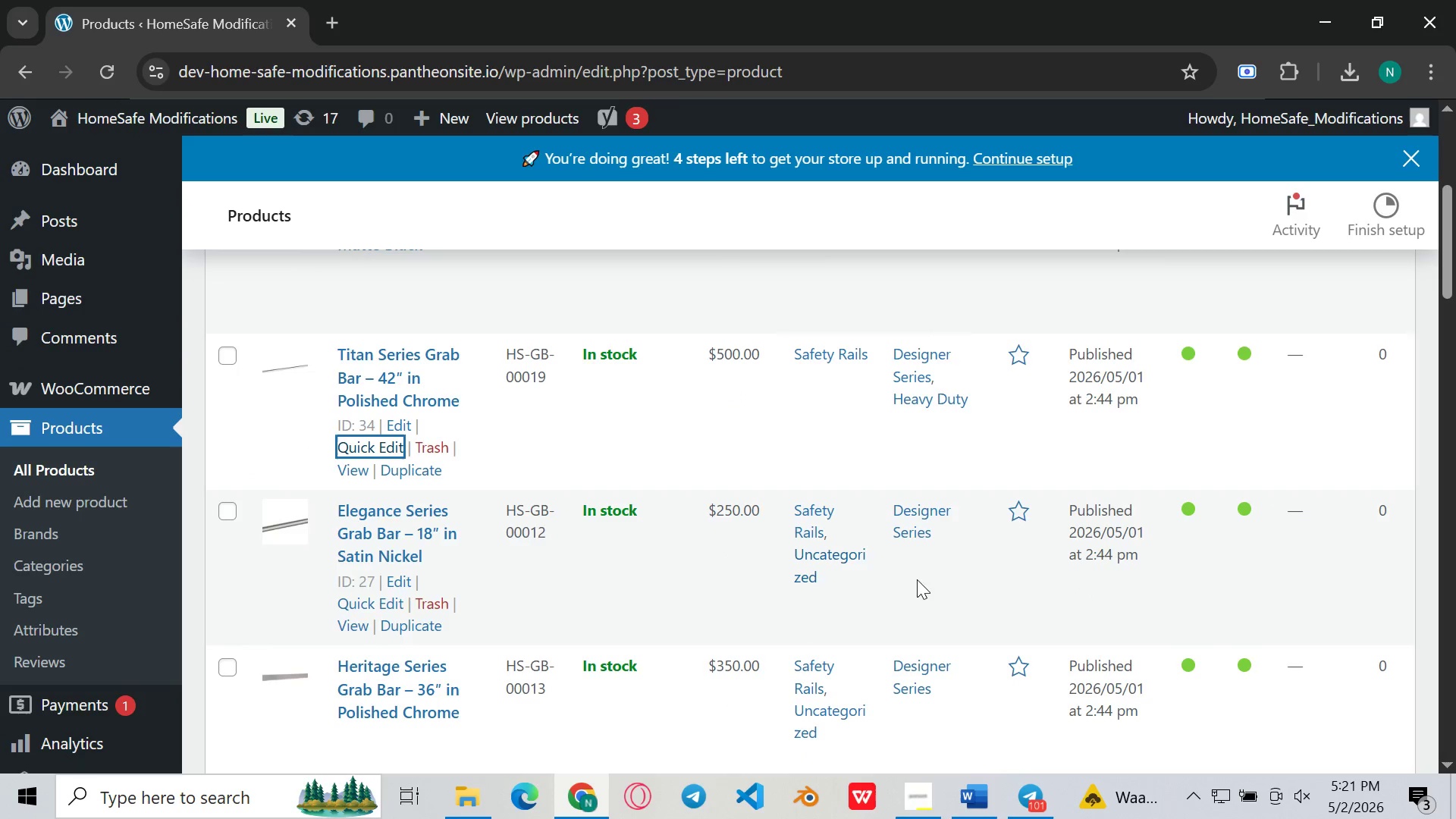 
left_click([1030, 796])
 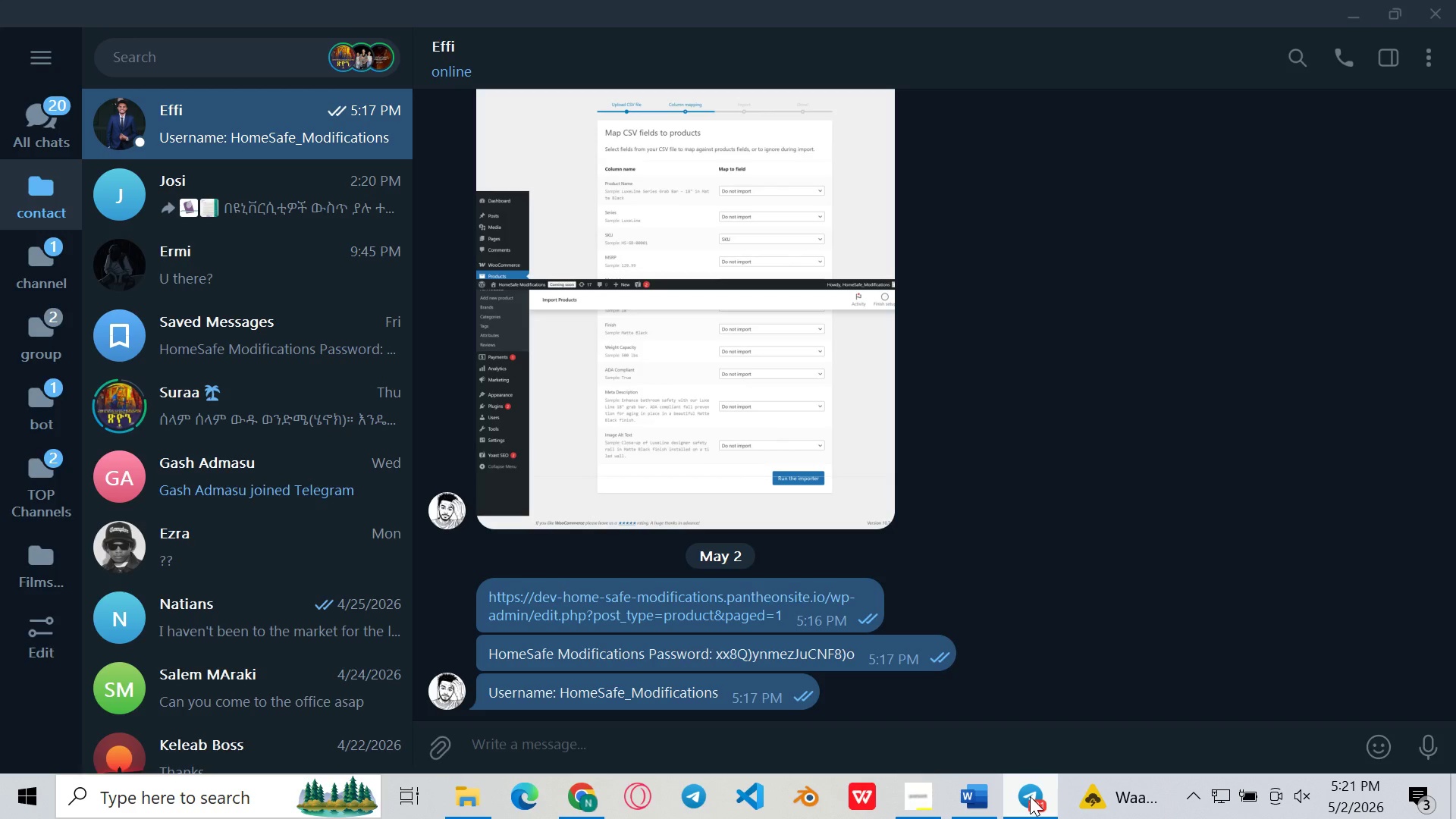 
left_click([1030, 796])
 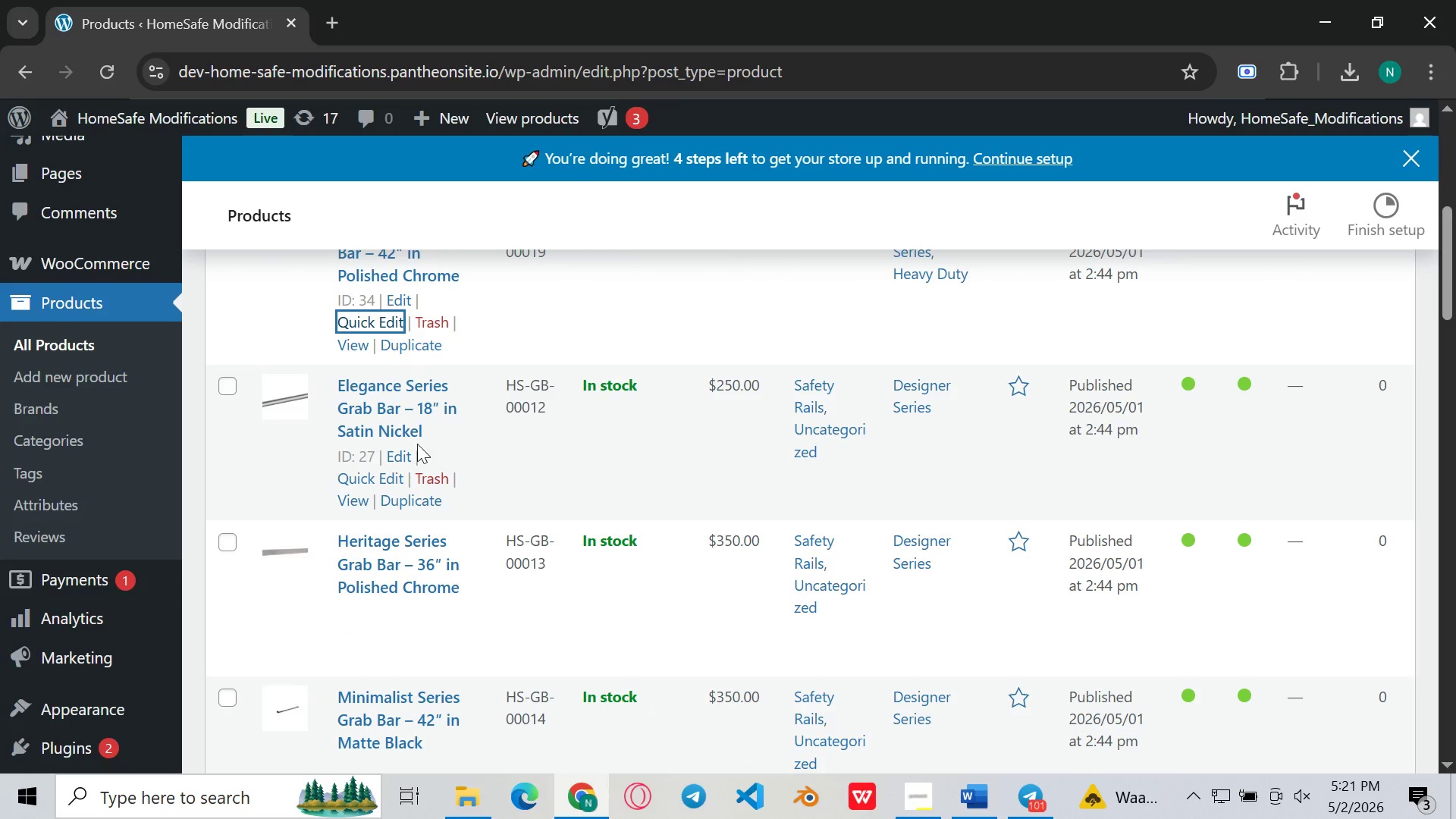 
left_click([360, 472])
 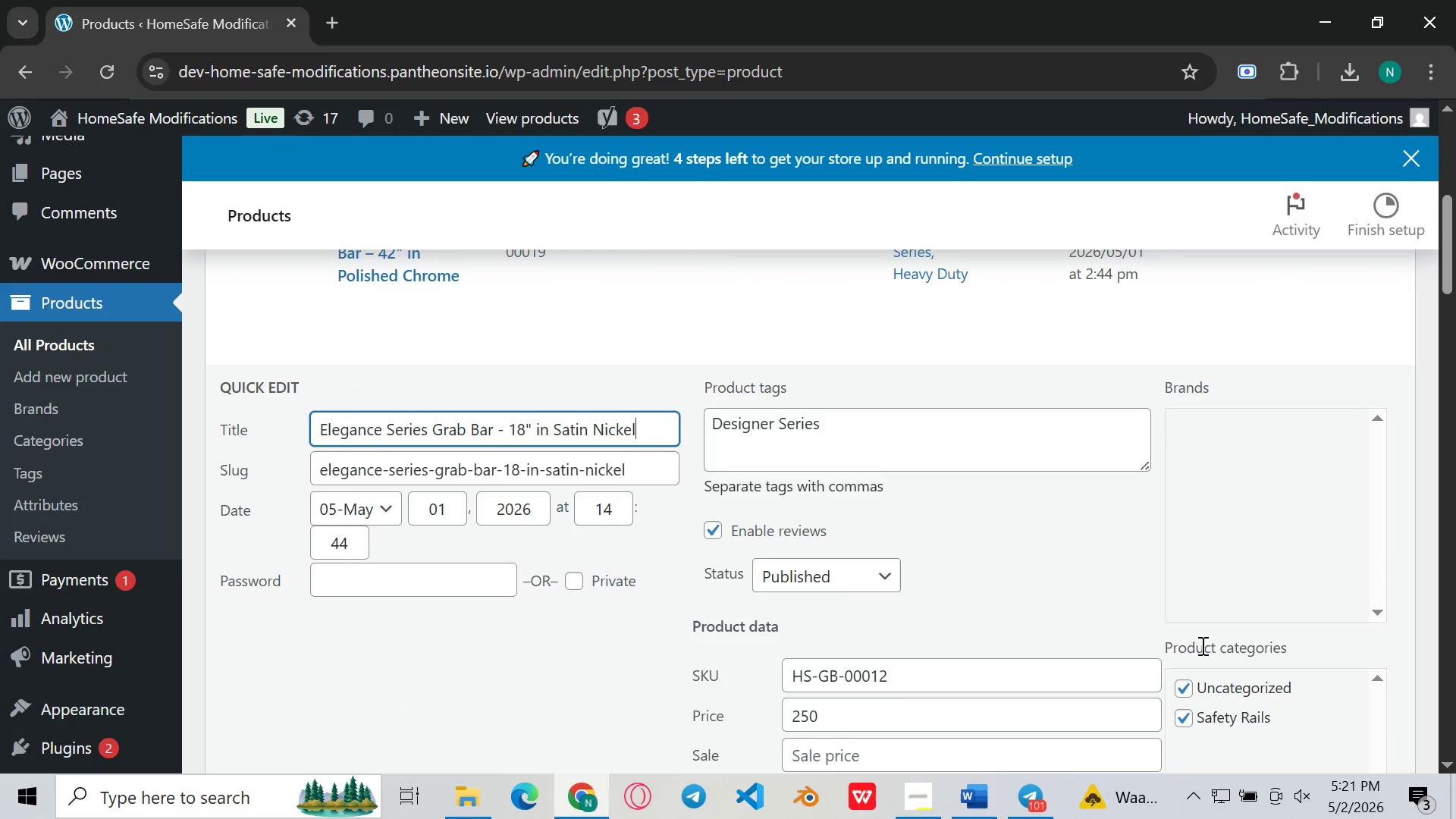 
left_click([1177, 692])
 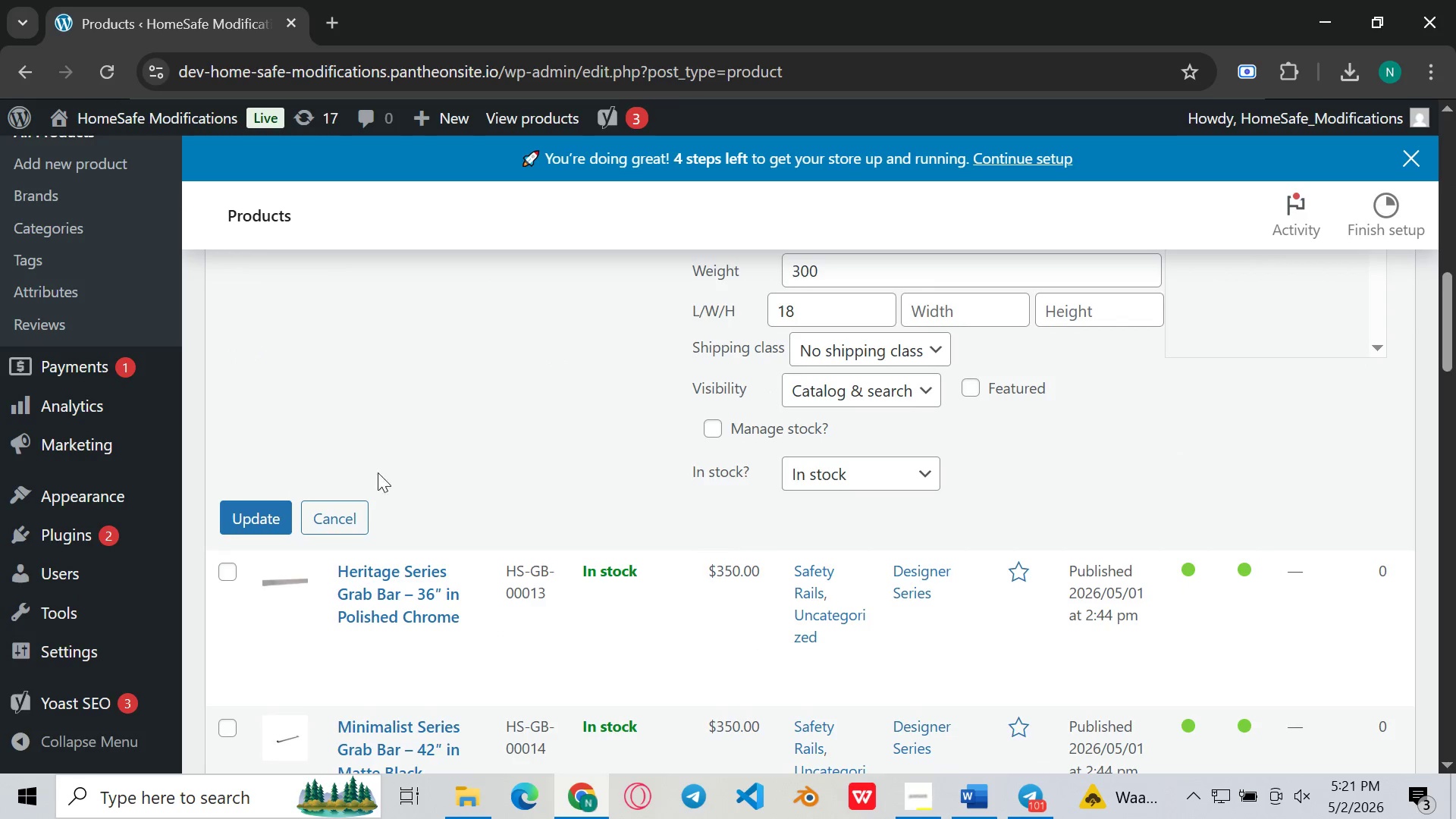 
left_click([265, 526])
 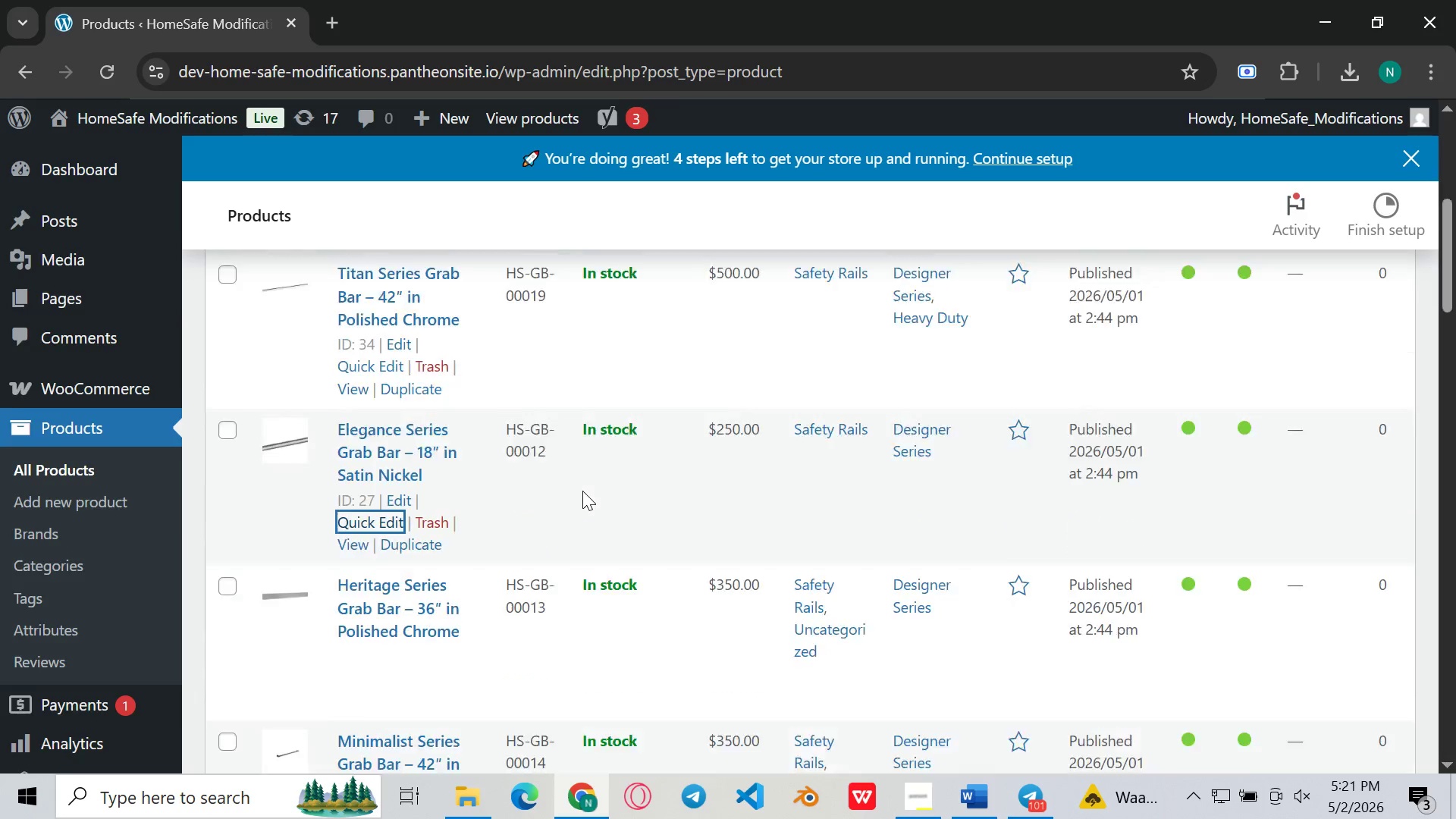 
wait(9.27)
 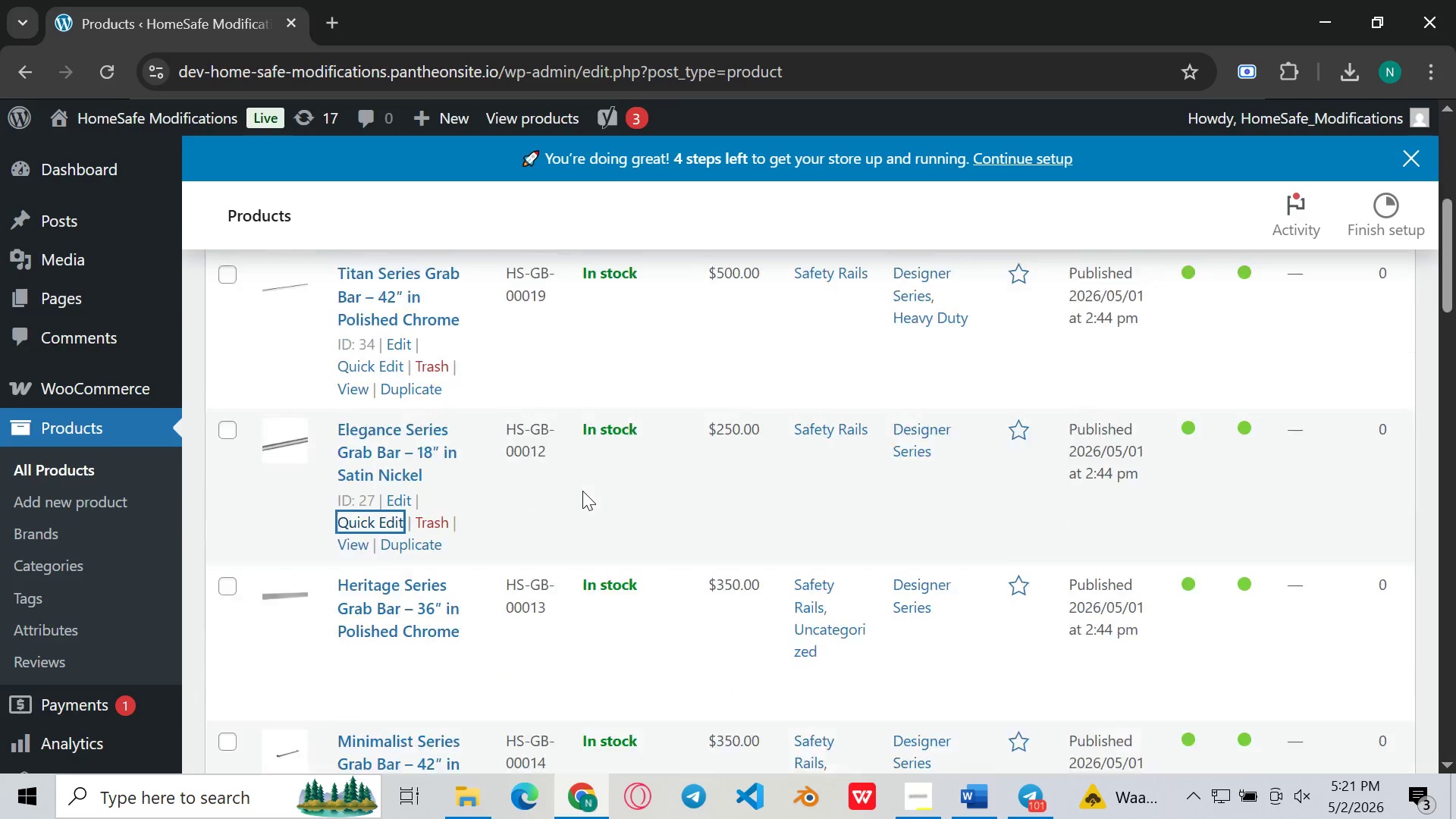 
left_click([356, 488])
 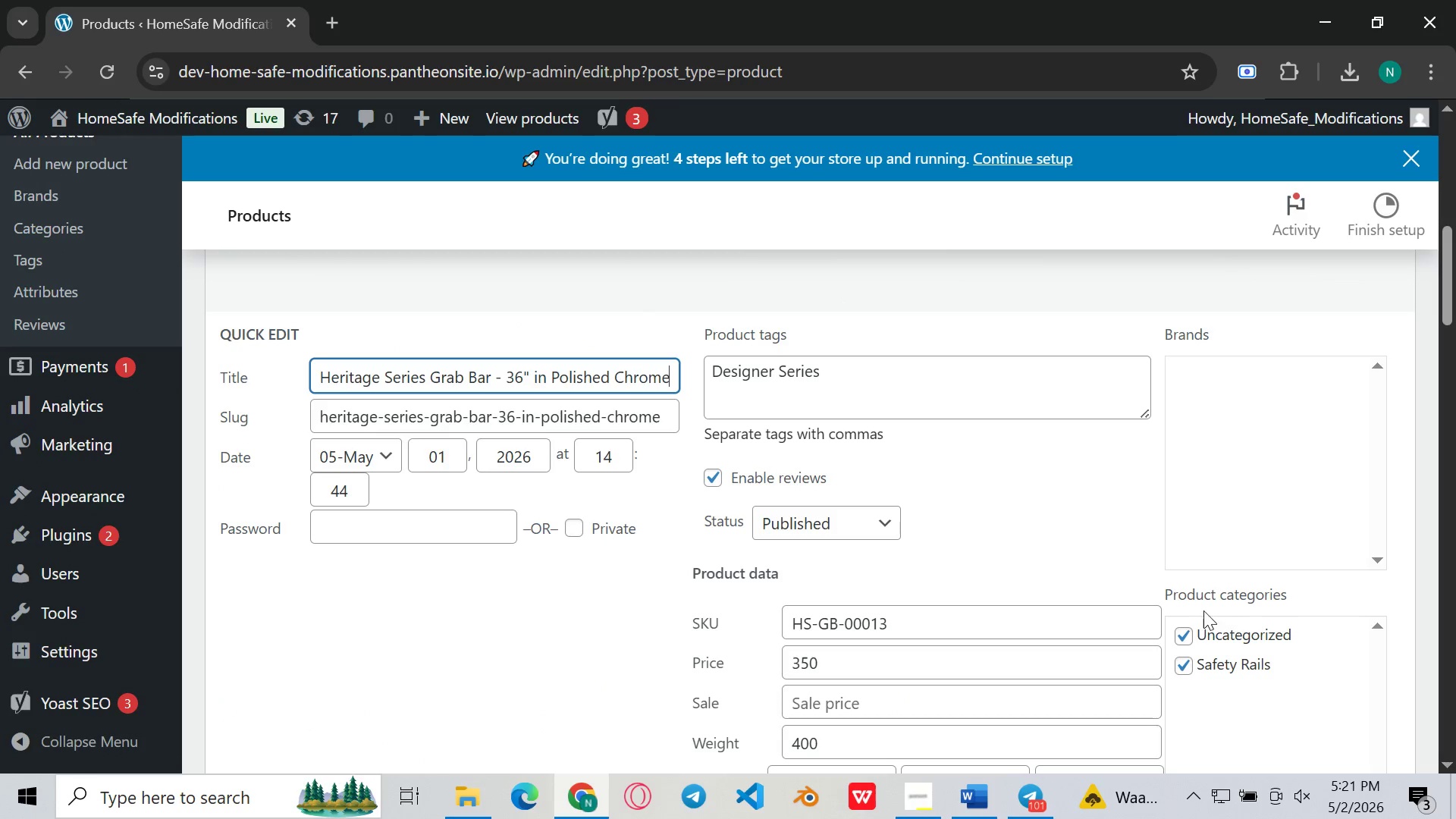 
left_click([1185, 626])
 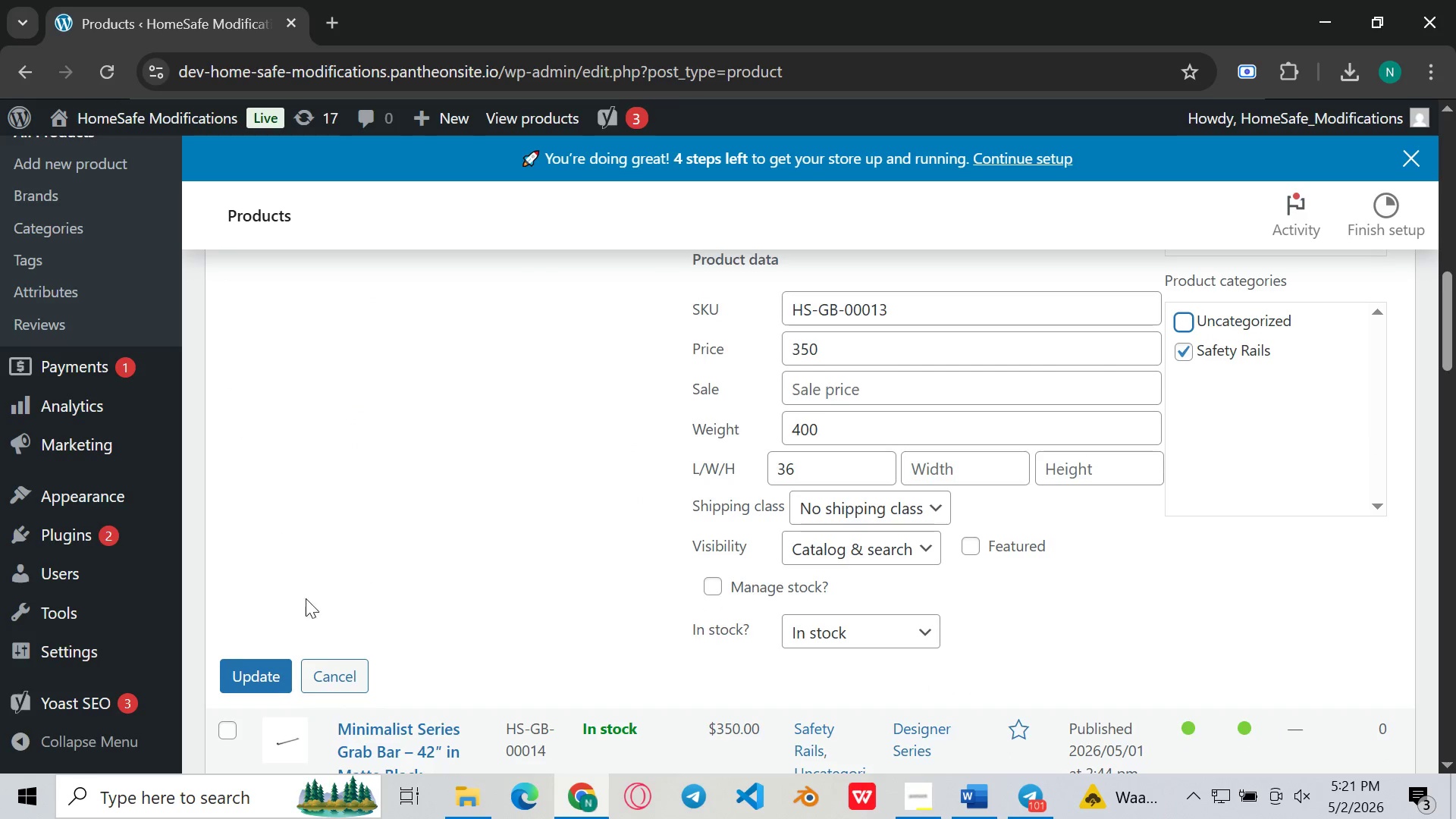 
left_click([242, 670])
 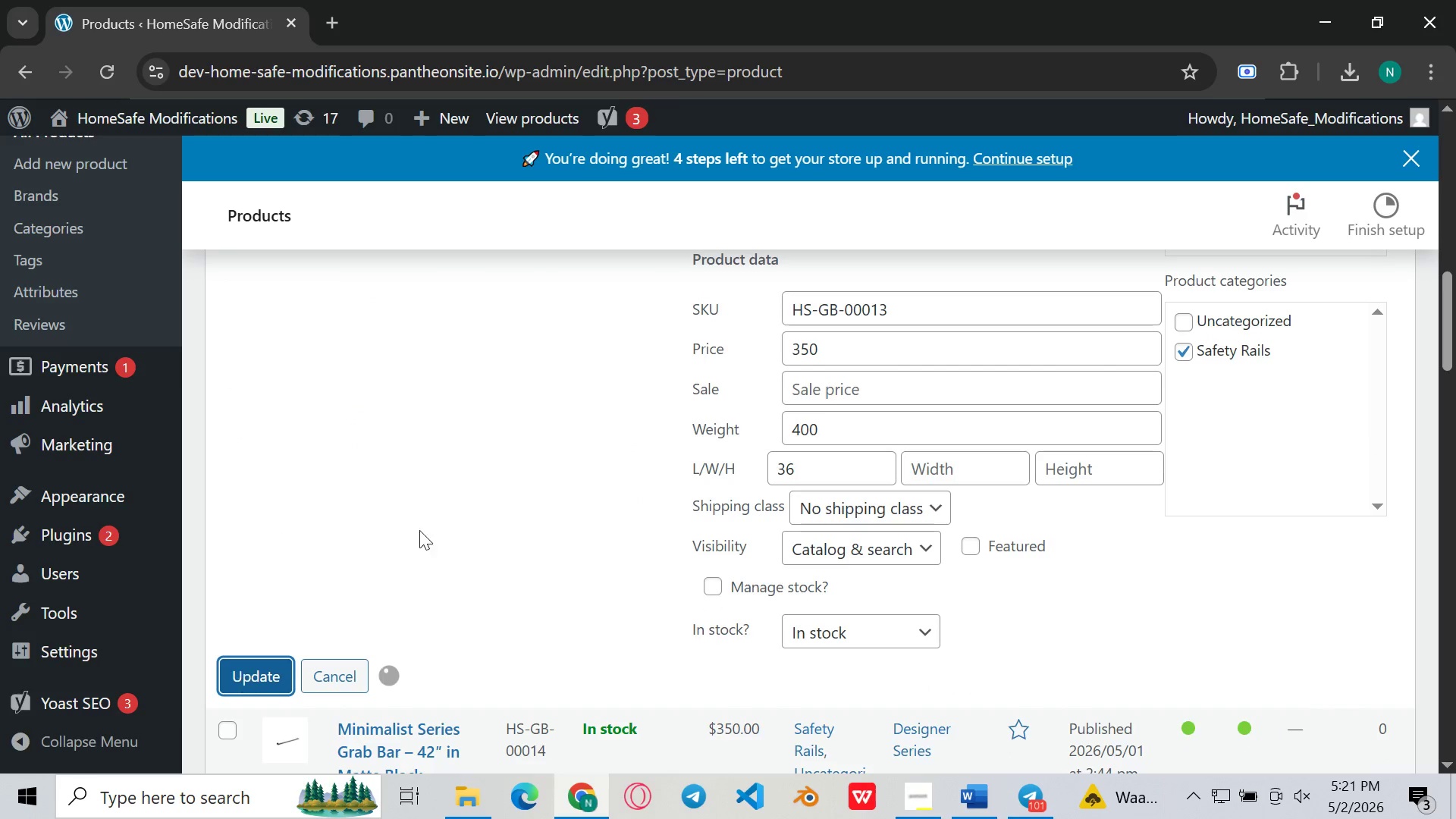 
mouse_move([526, 450])
 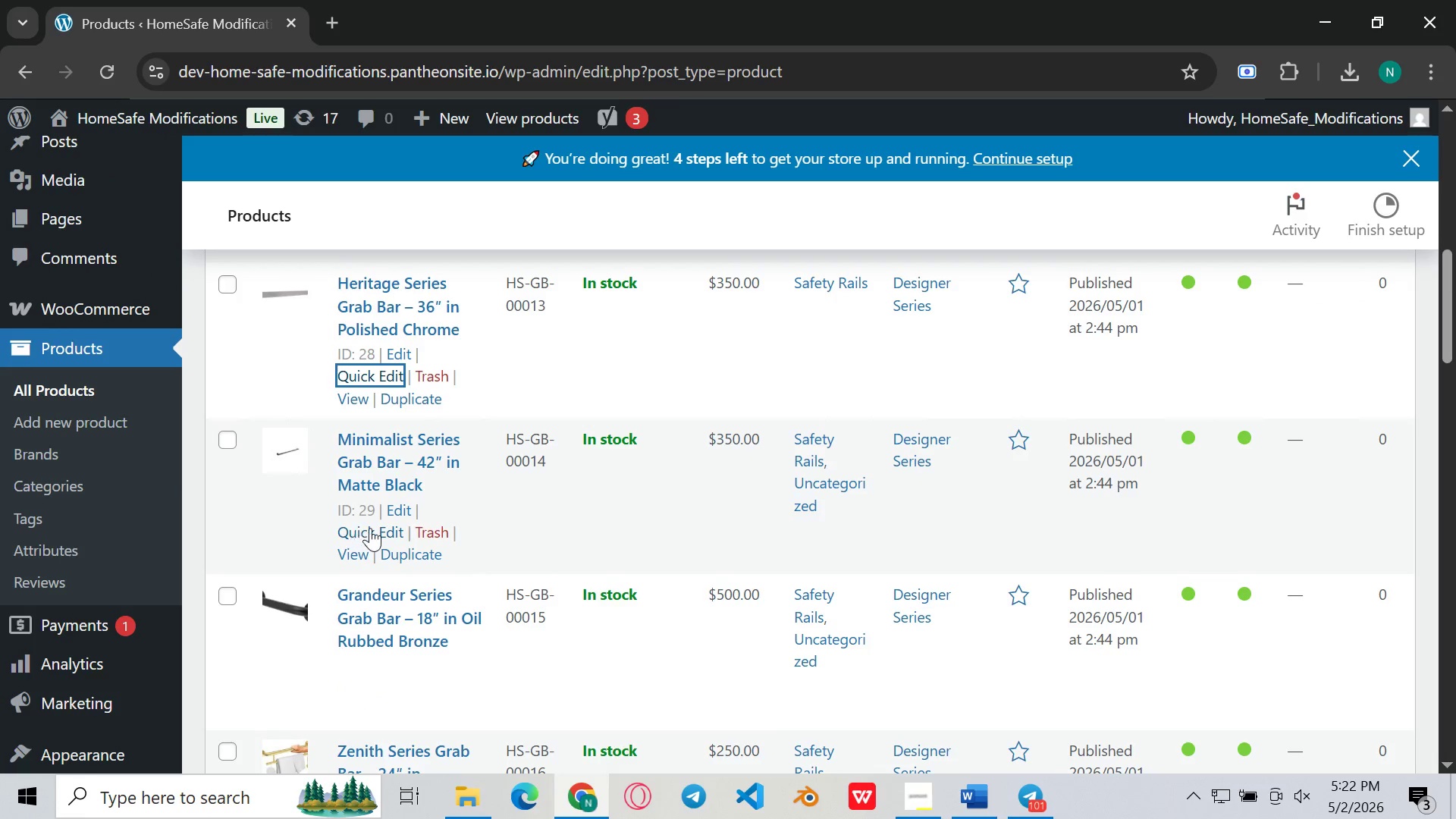 
left_click([370, 528])
 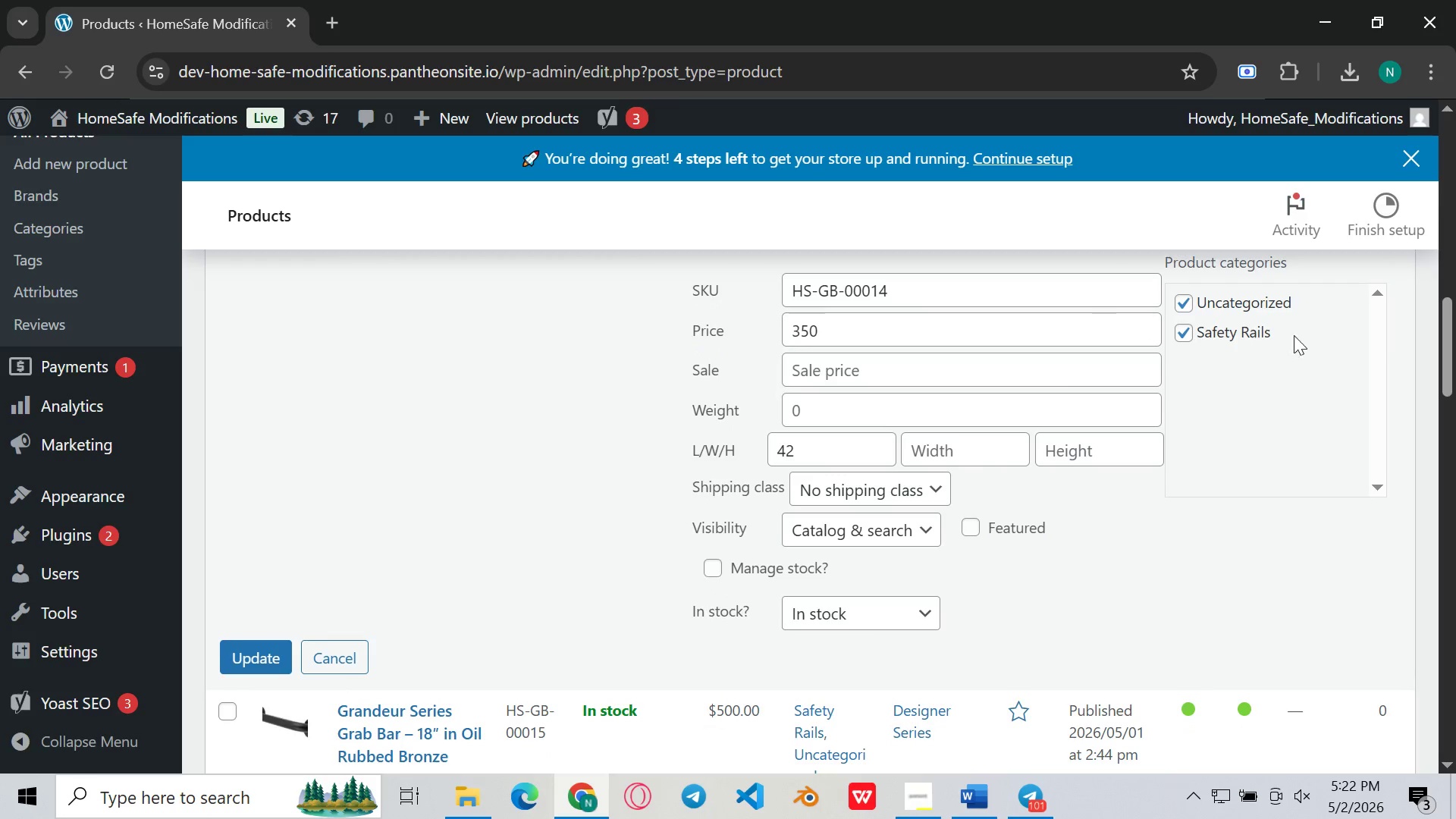 
left_click([1180, 302])
 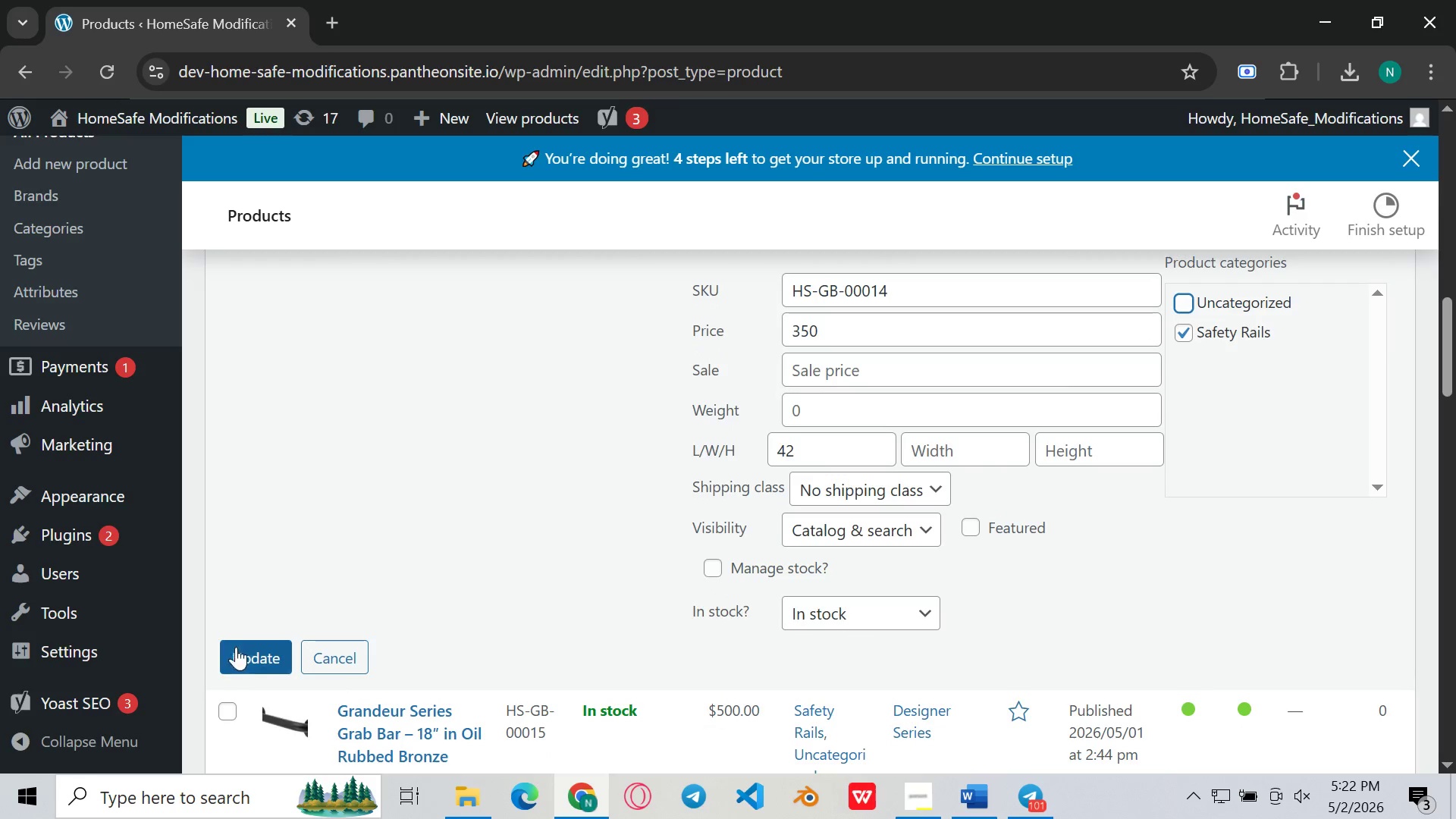 
left_click([255, 657])
 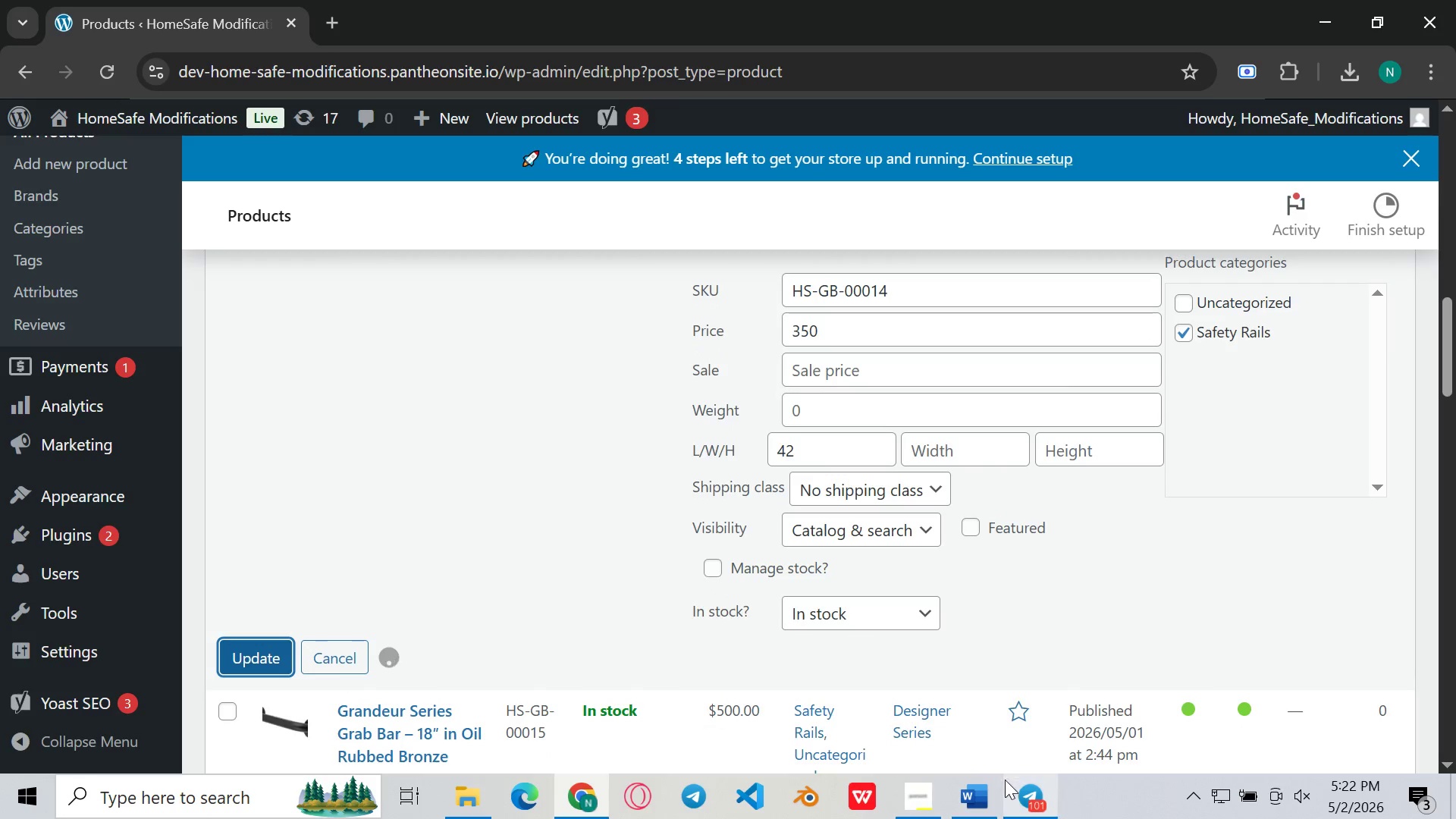 
left_click([1005, 780])
 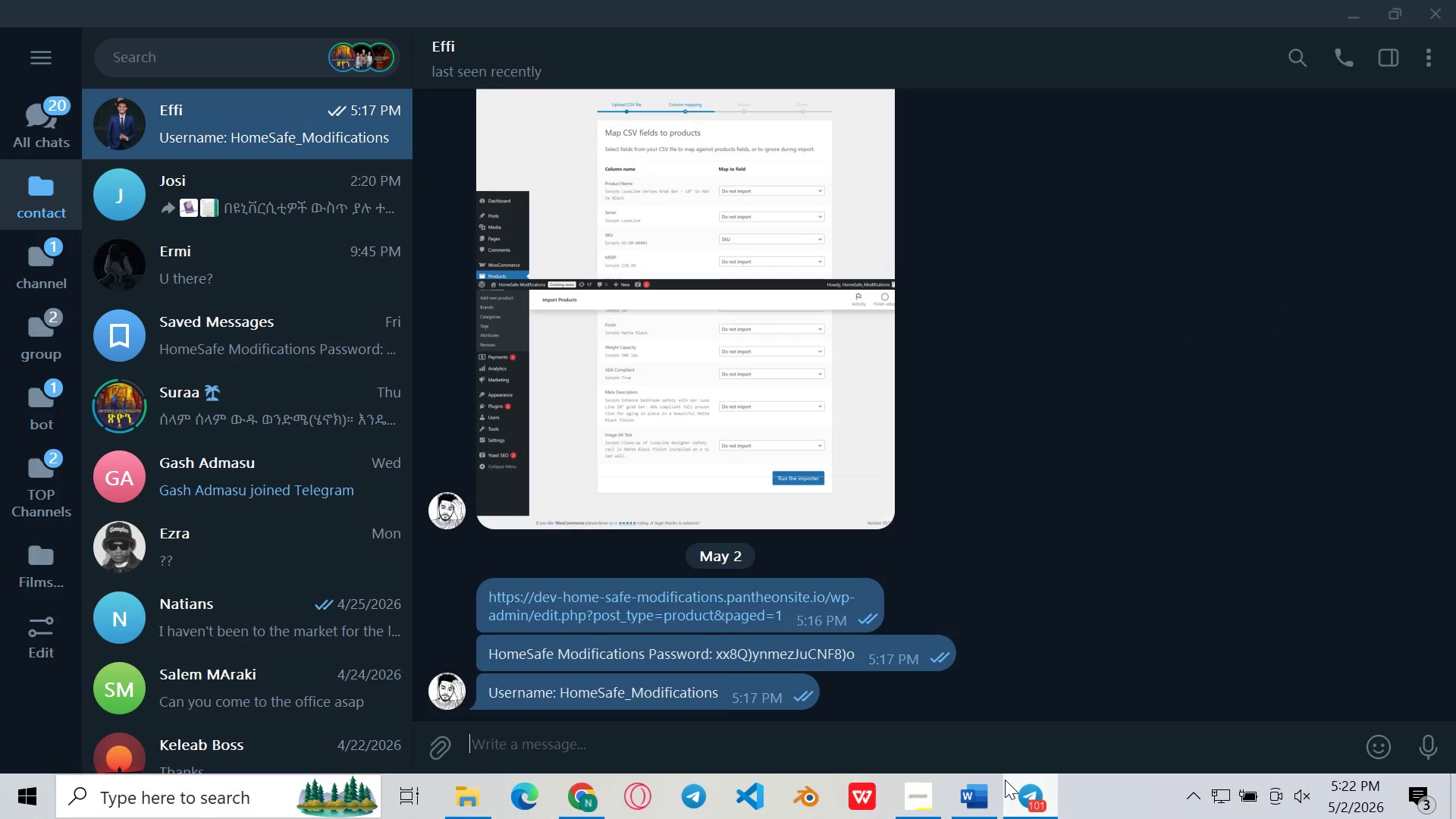 
left_click([1005, 780])
 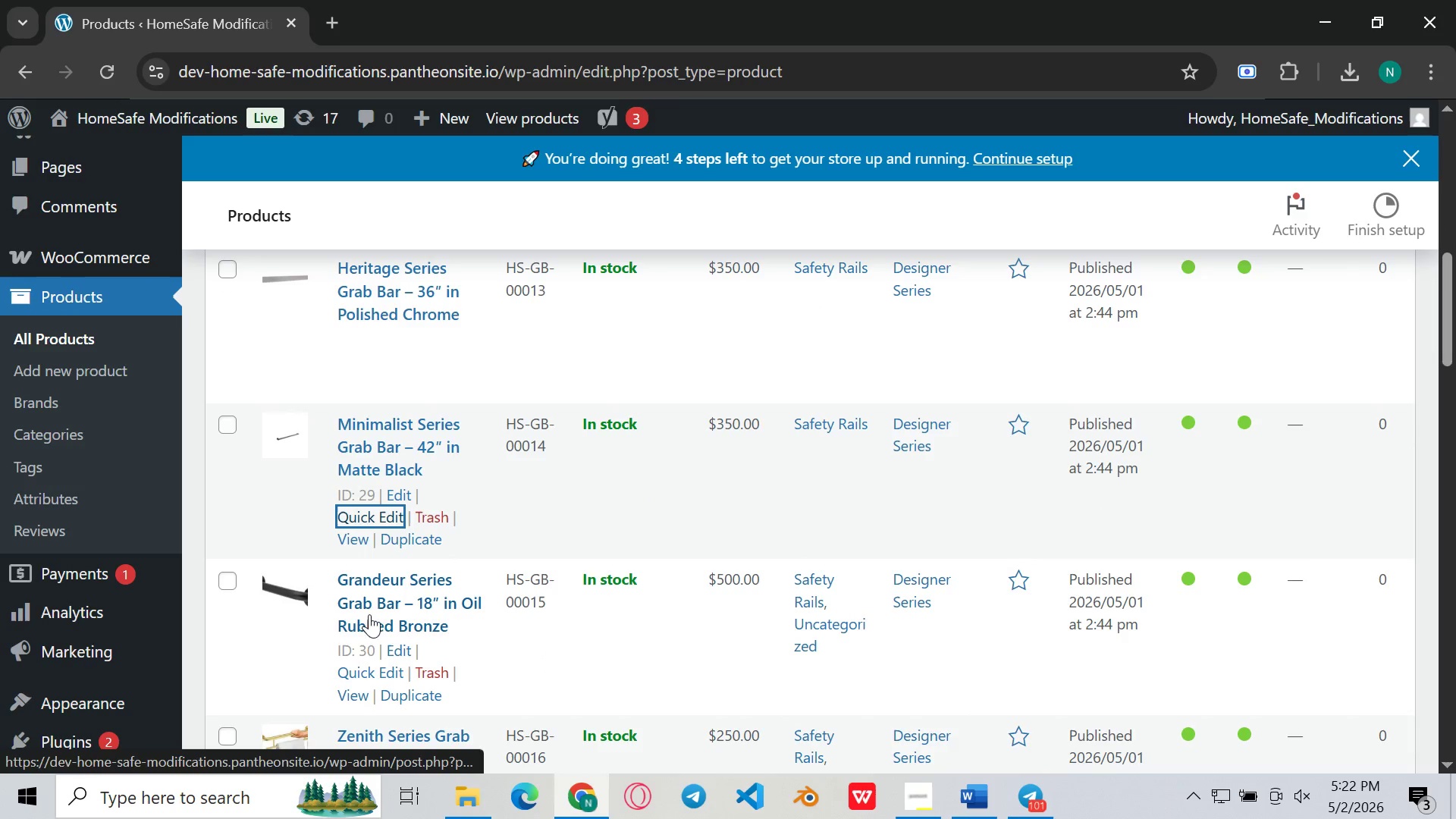 
left_click([359, 672])
 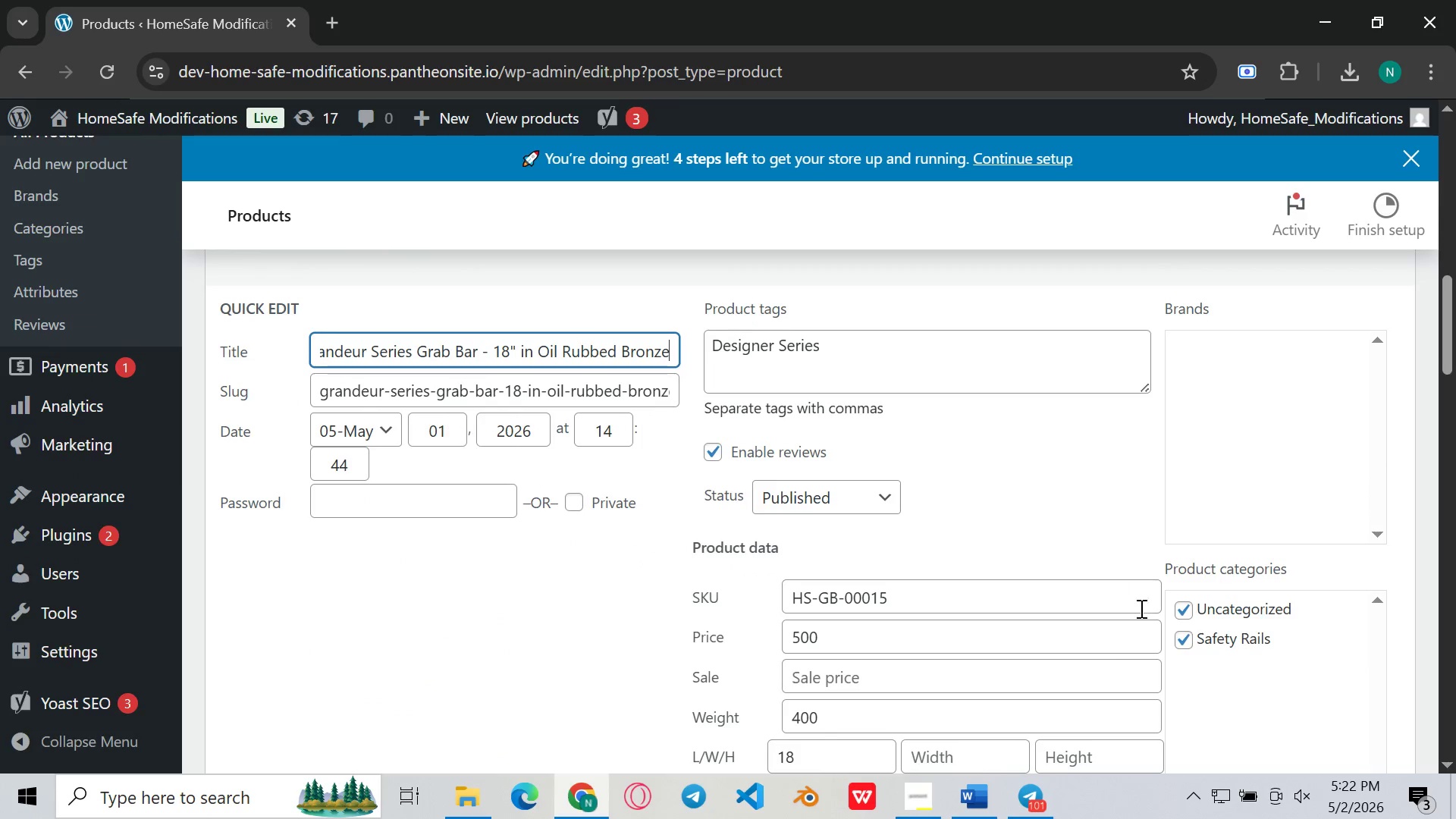 
left_click([1184, 611])
 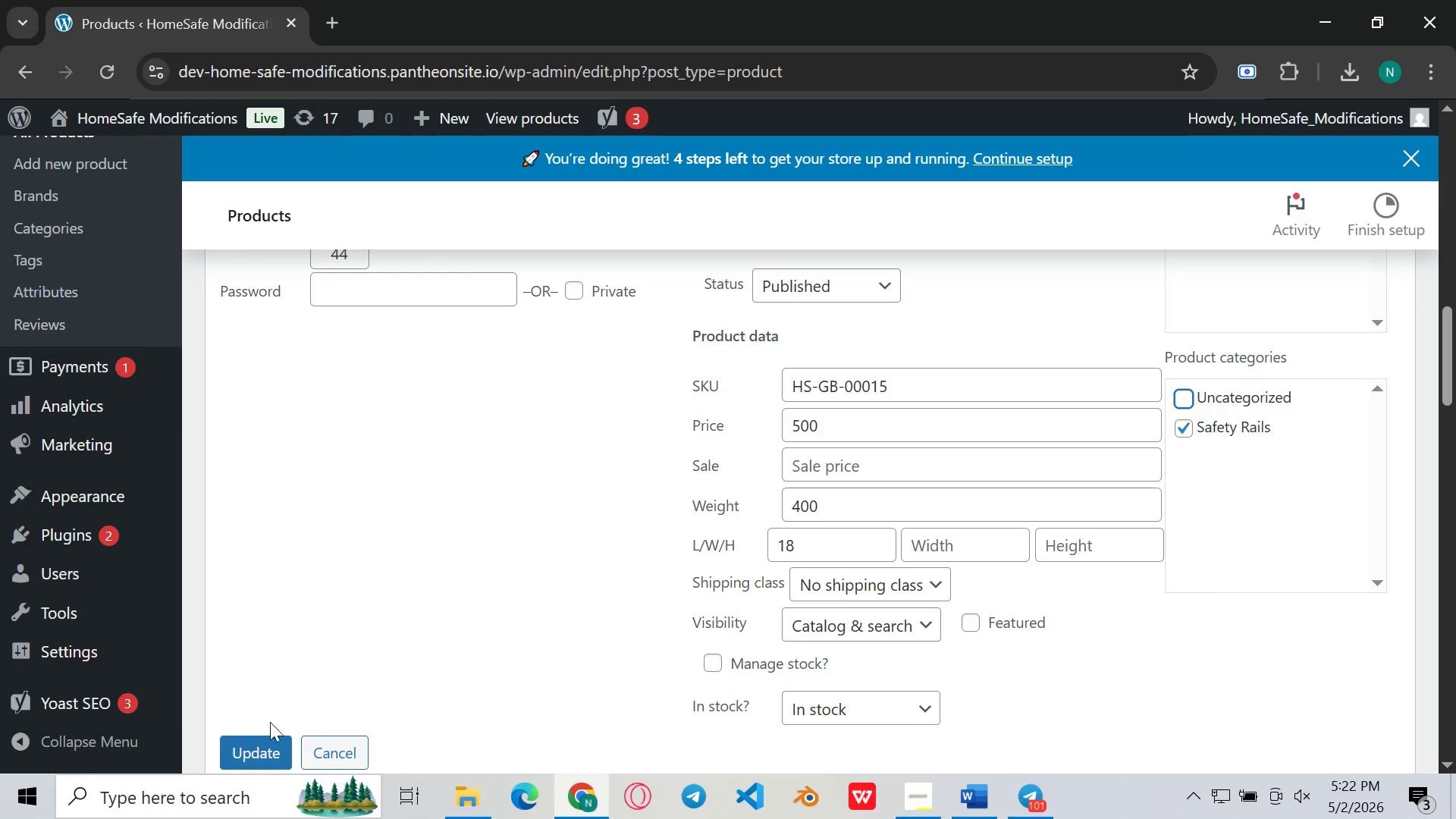 
left_click([251, 755])
 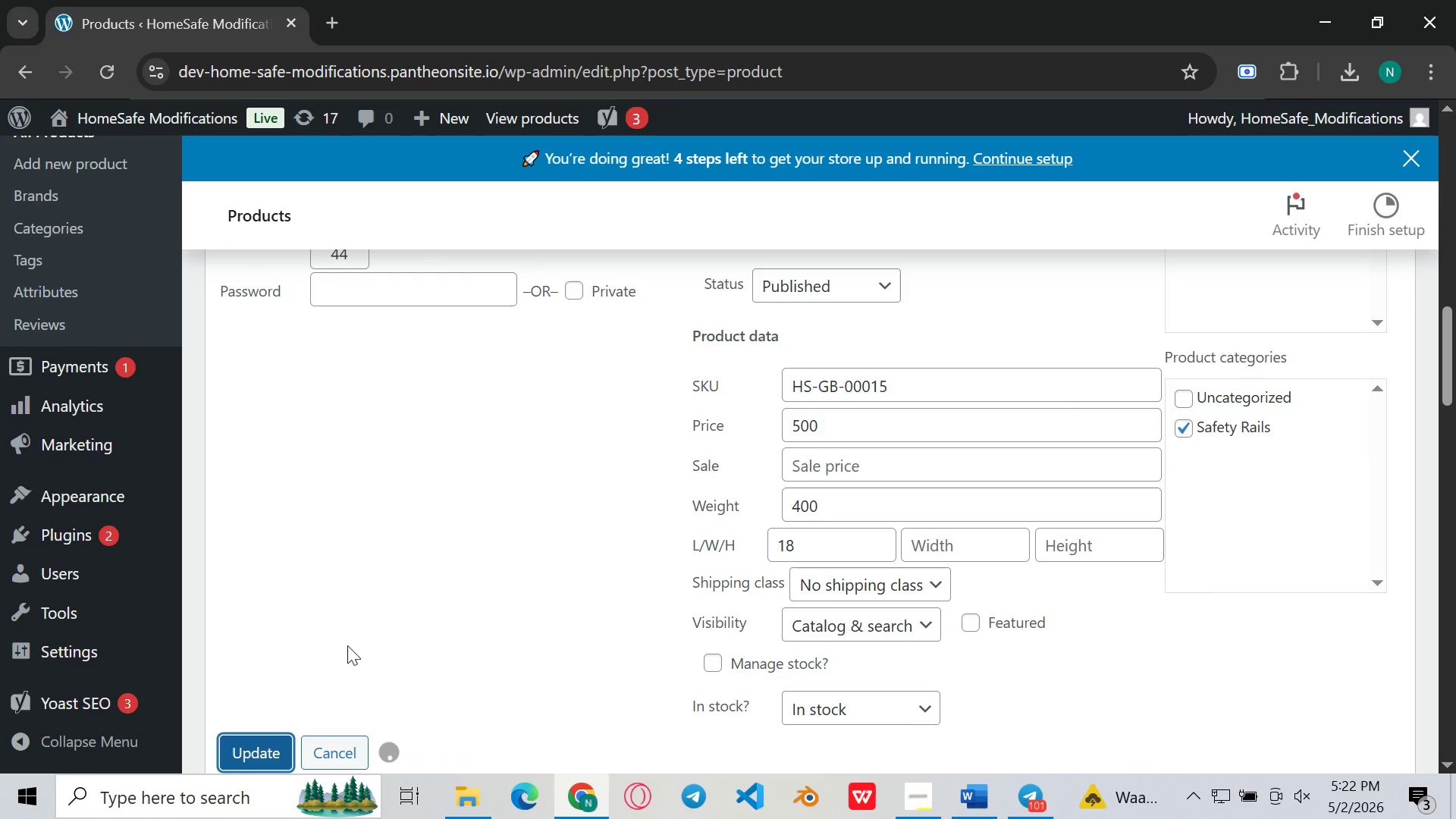 
mouse_move([442, 534])
 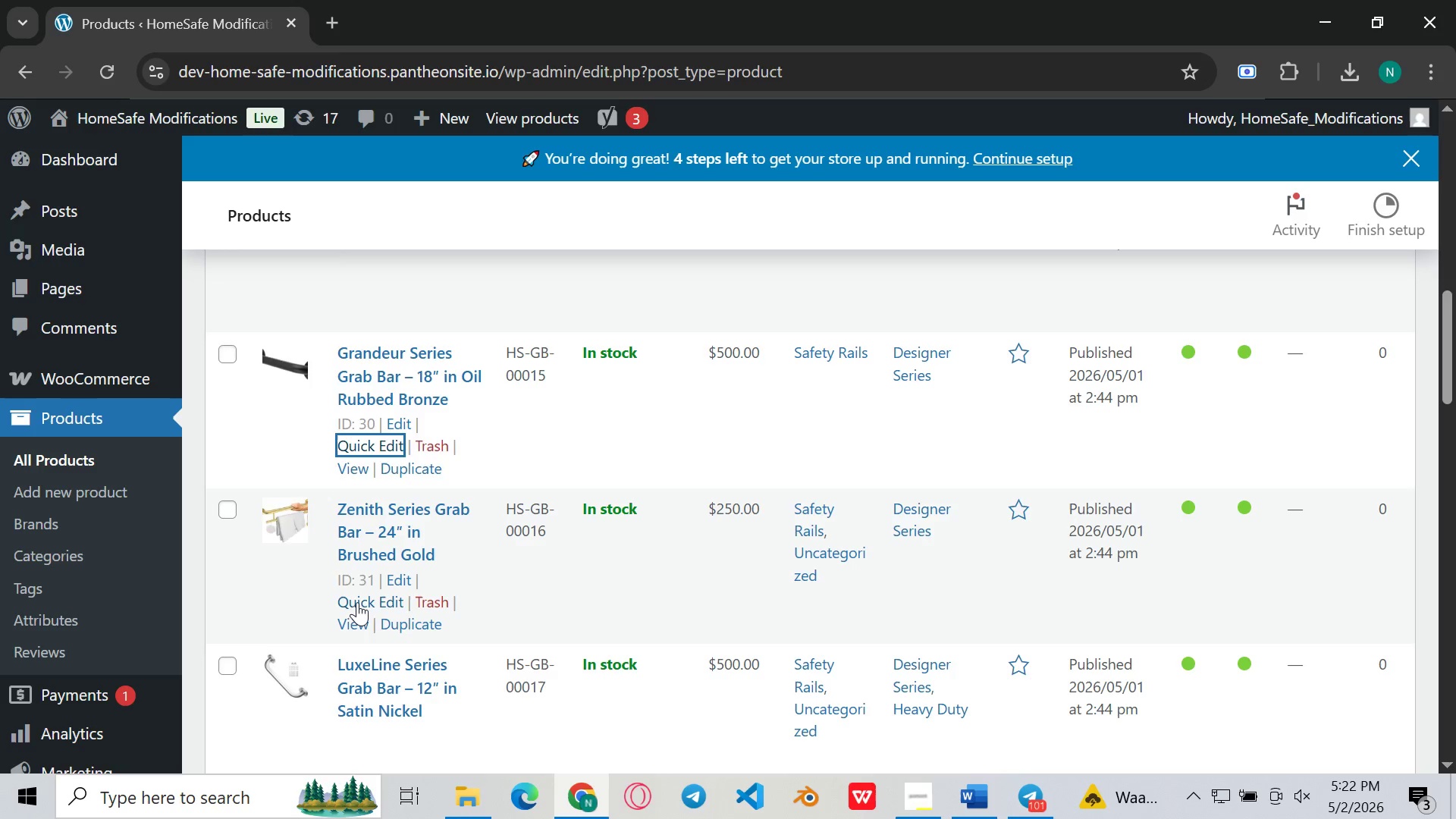 
left_click([357, 602])
 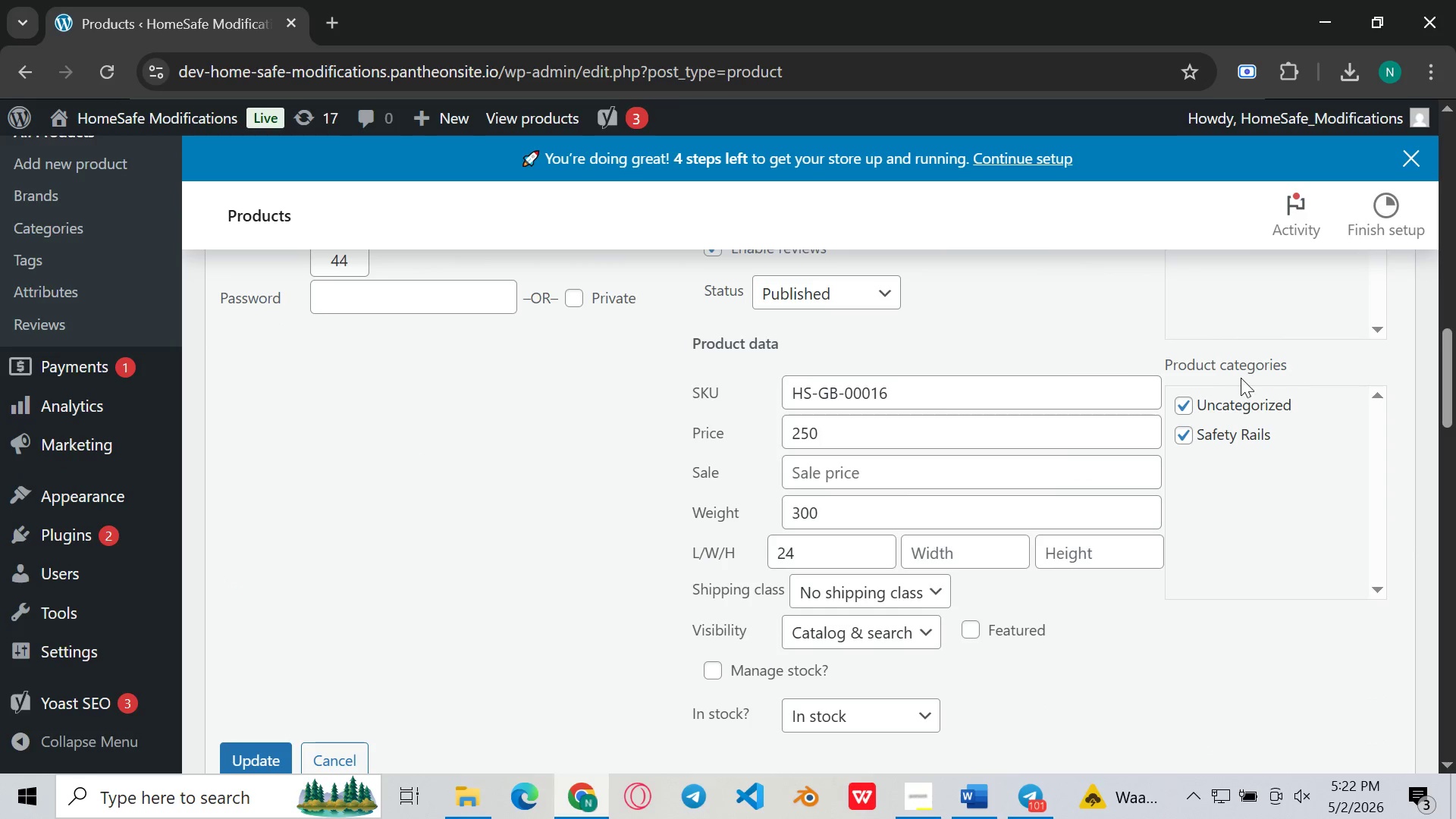 
left_click([1185, 403])
 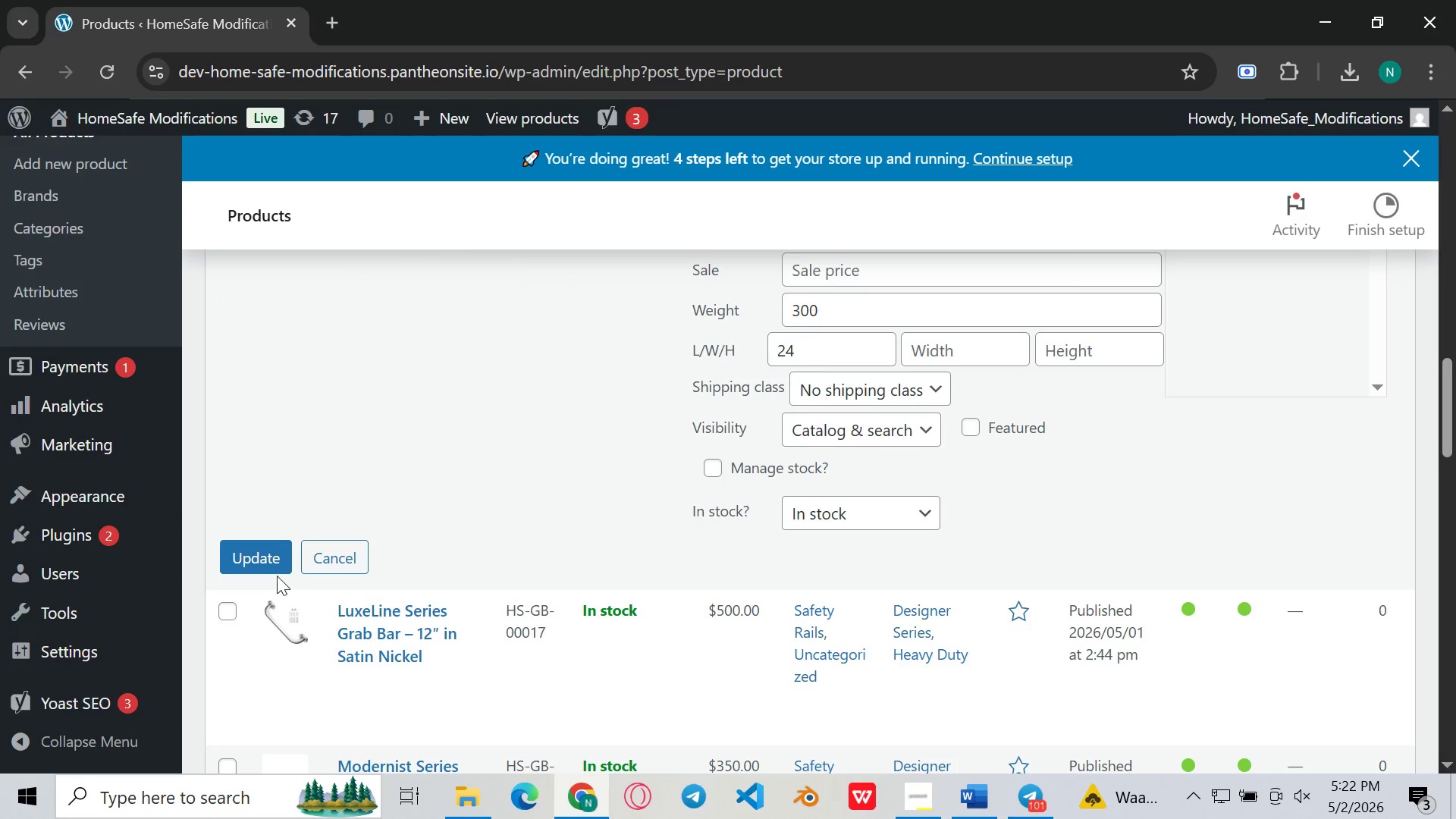 
left_click([268, 564])
 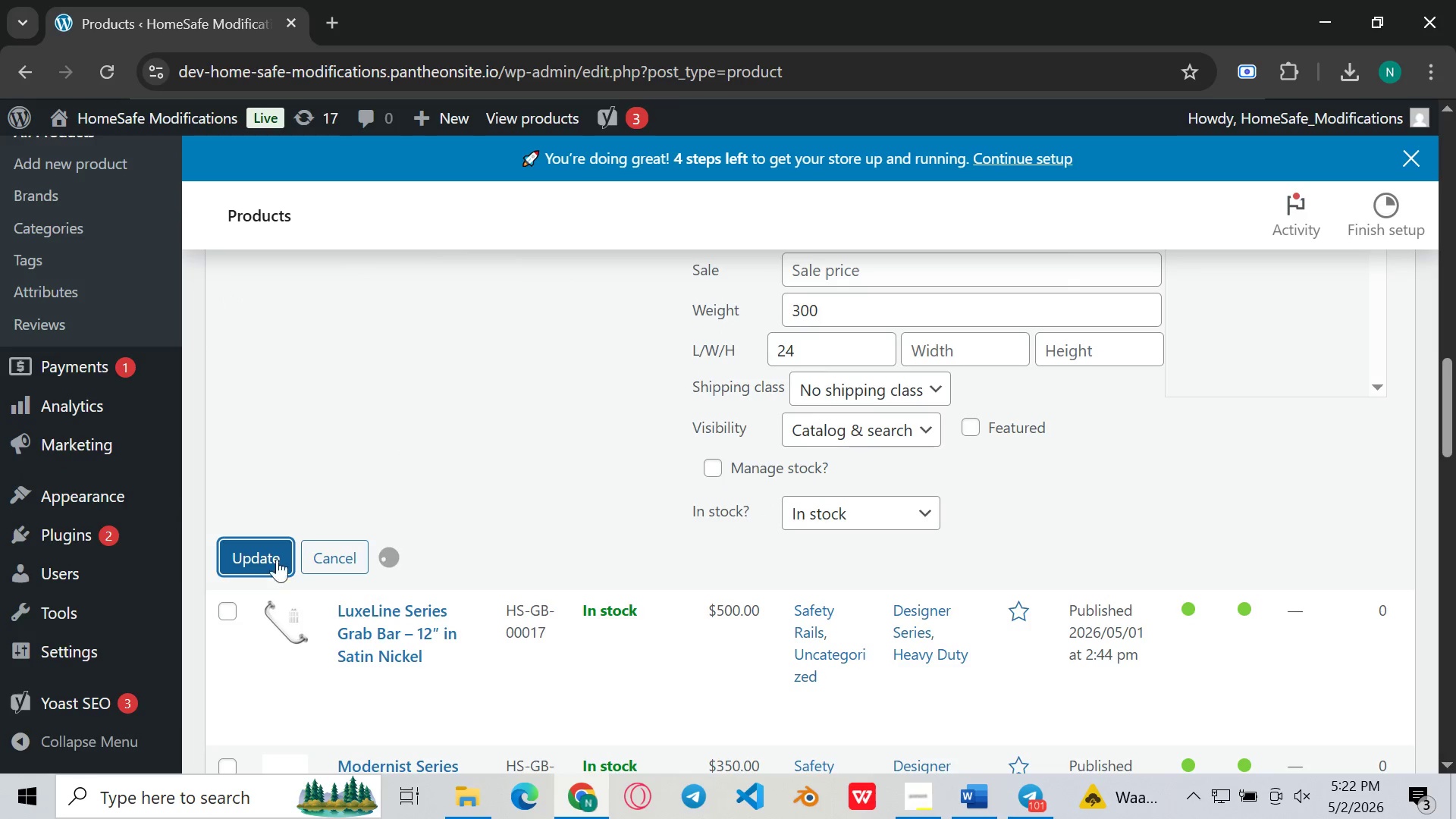 
mouse_move([495, 437])
 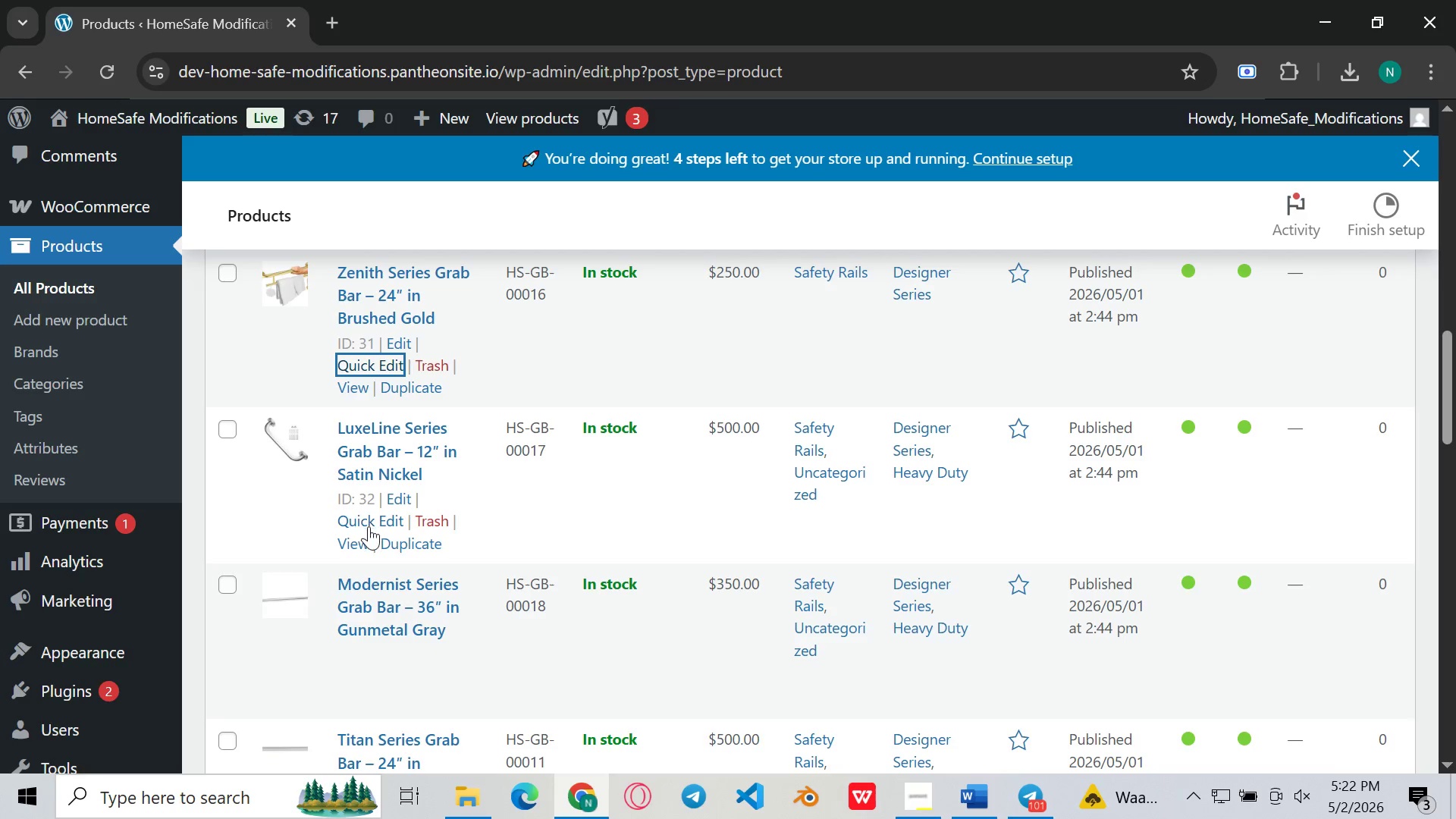 
left_click([369, 526])
 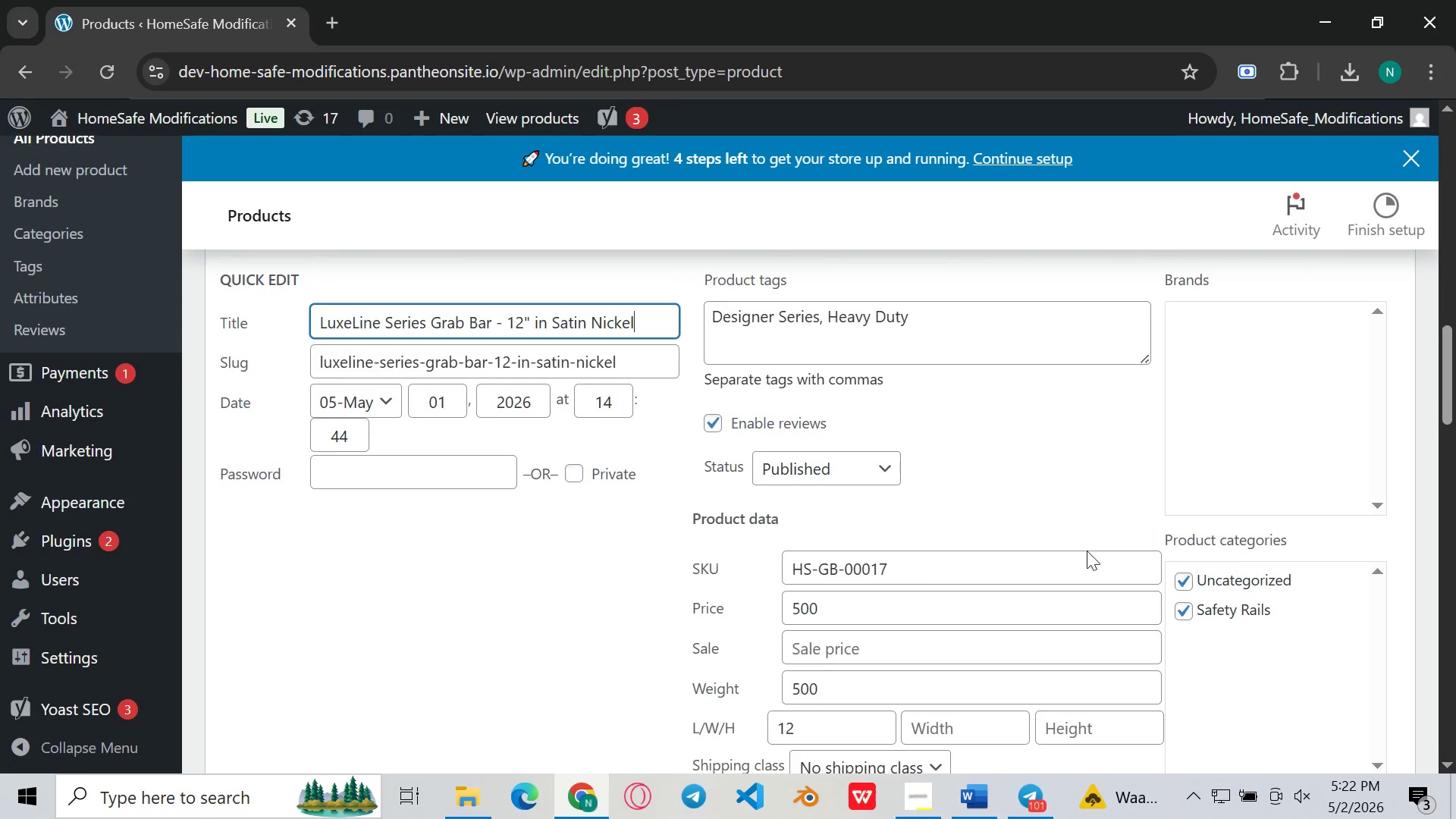 
left_click([1184, 585])
 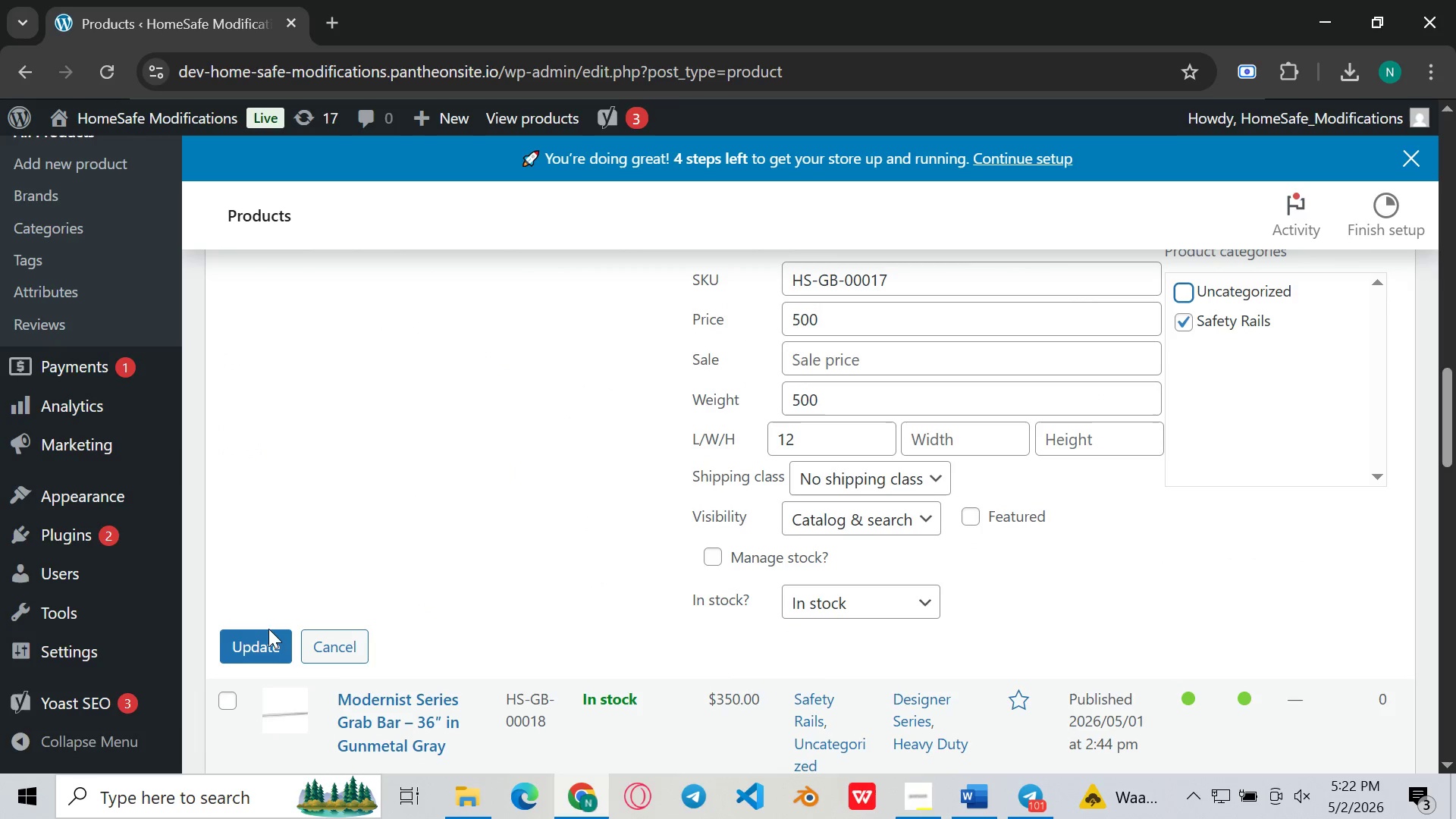 
left_click([243, 645])
 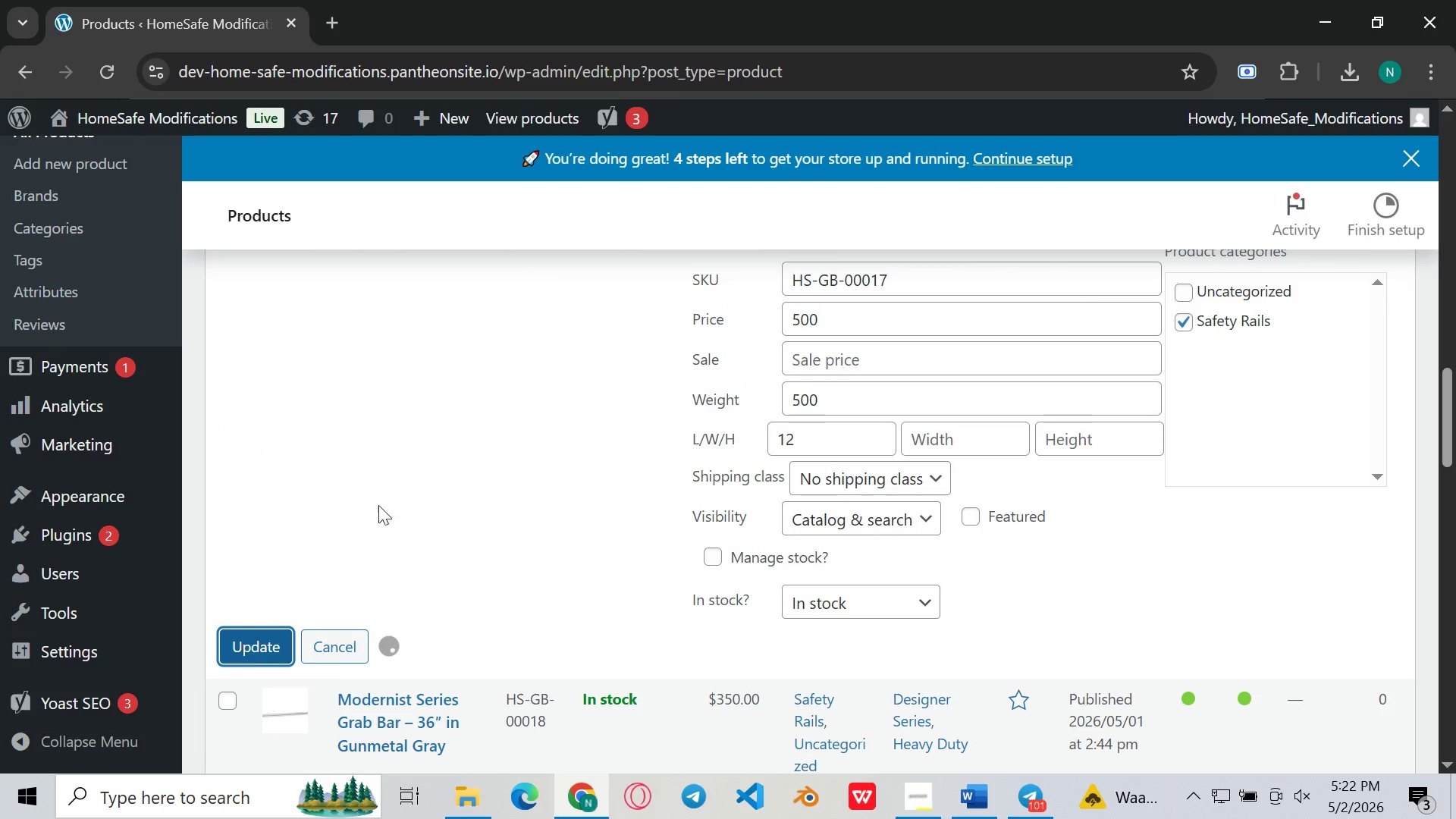 
mouse_move([459, 425])
 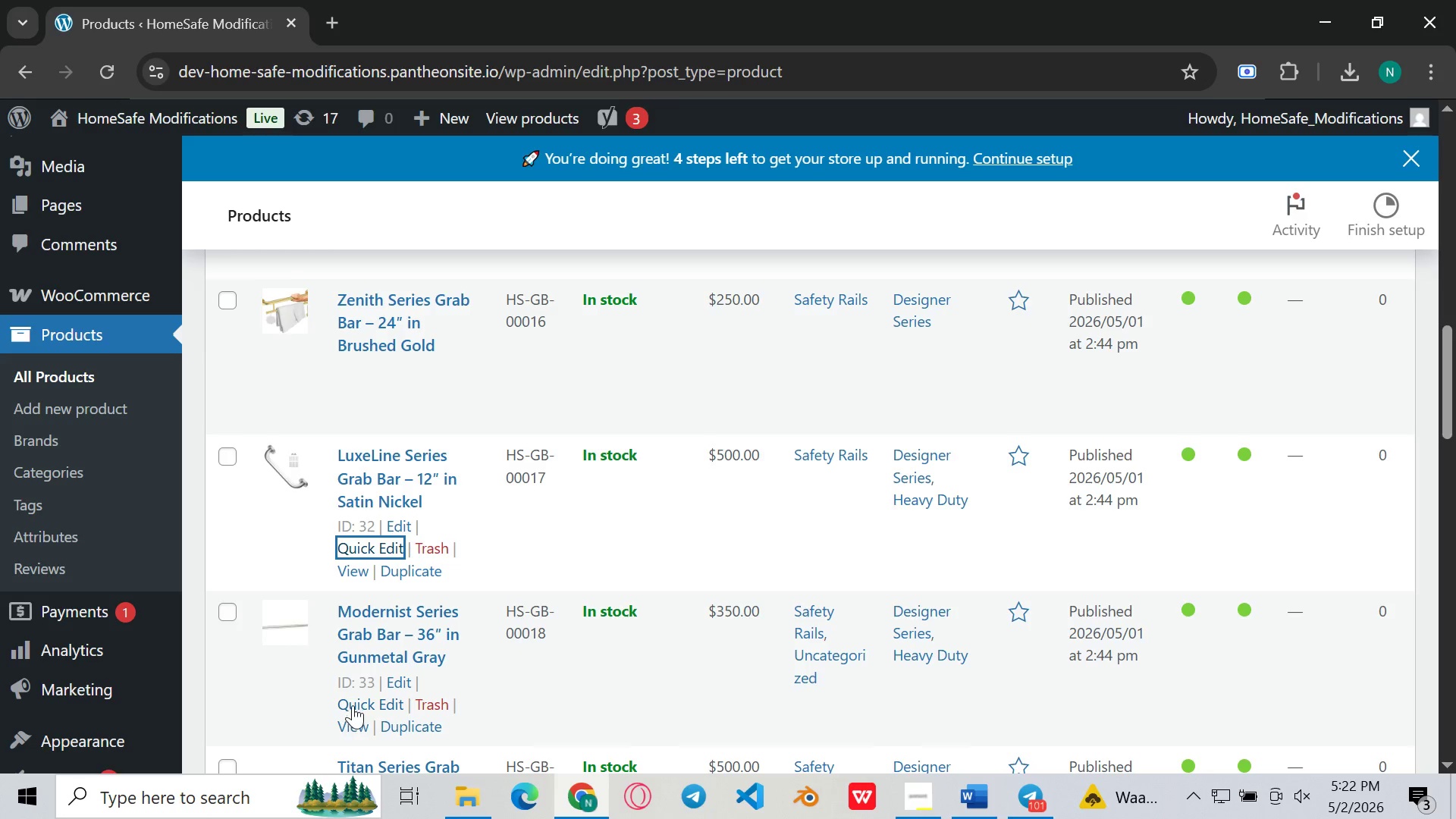 
left_click([369, 701])
 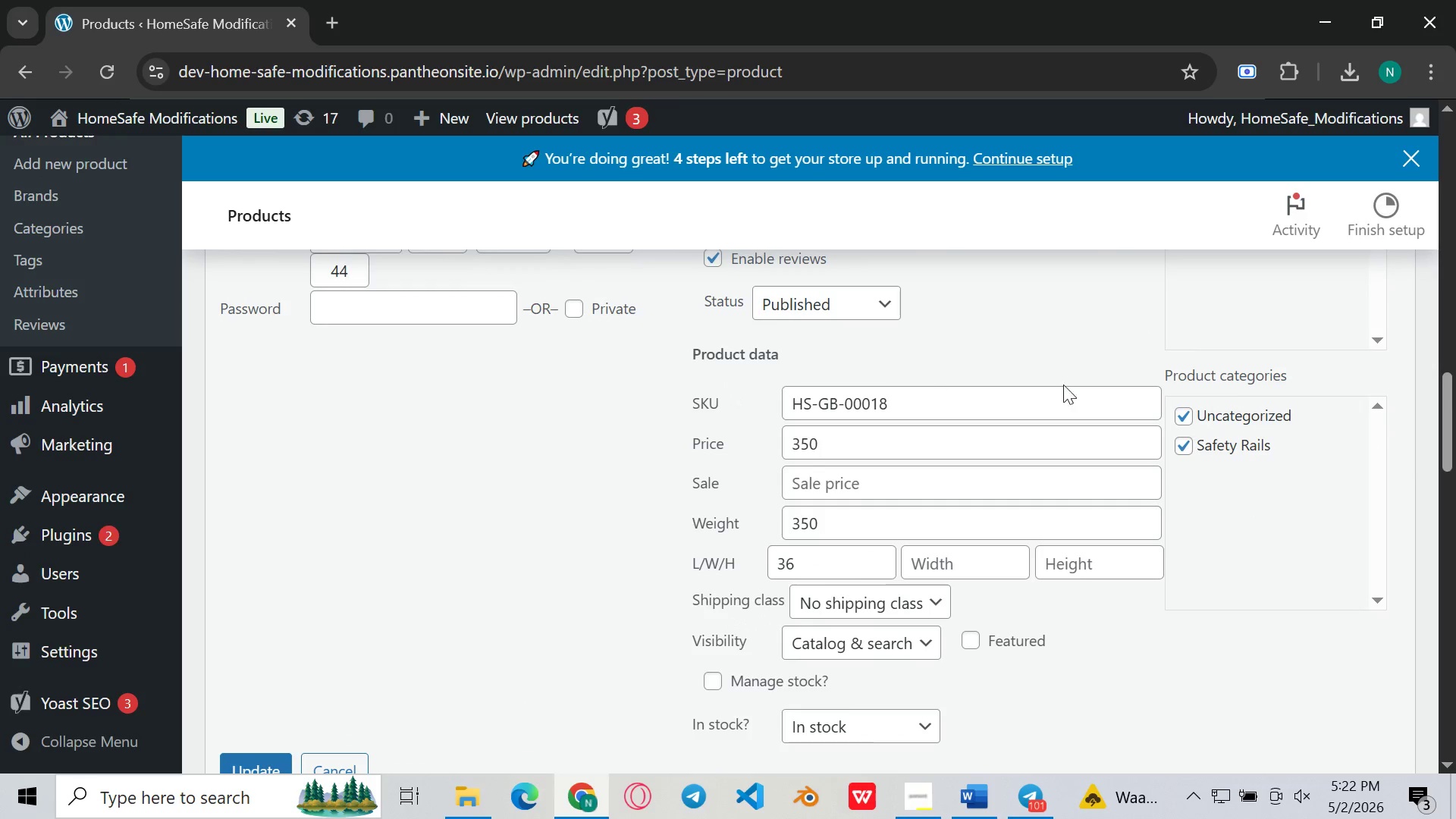 
left_click([1186, 410])
 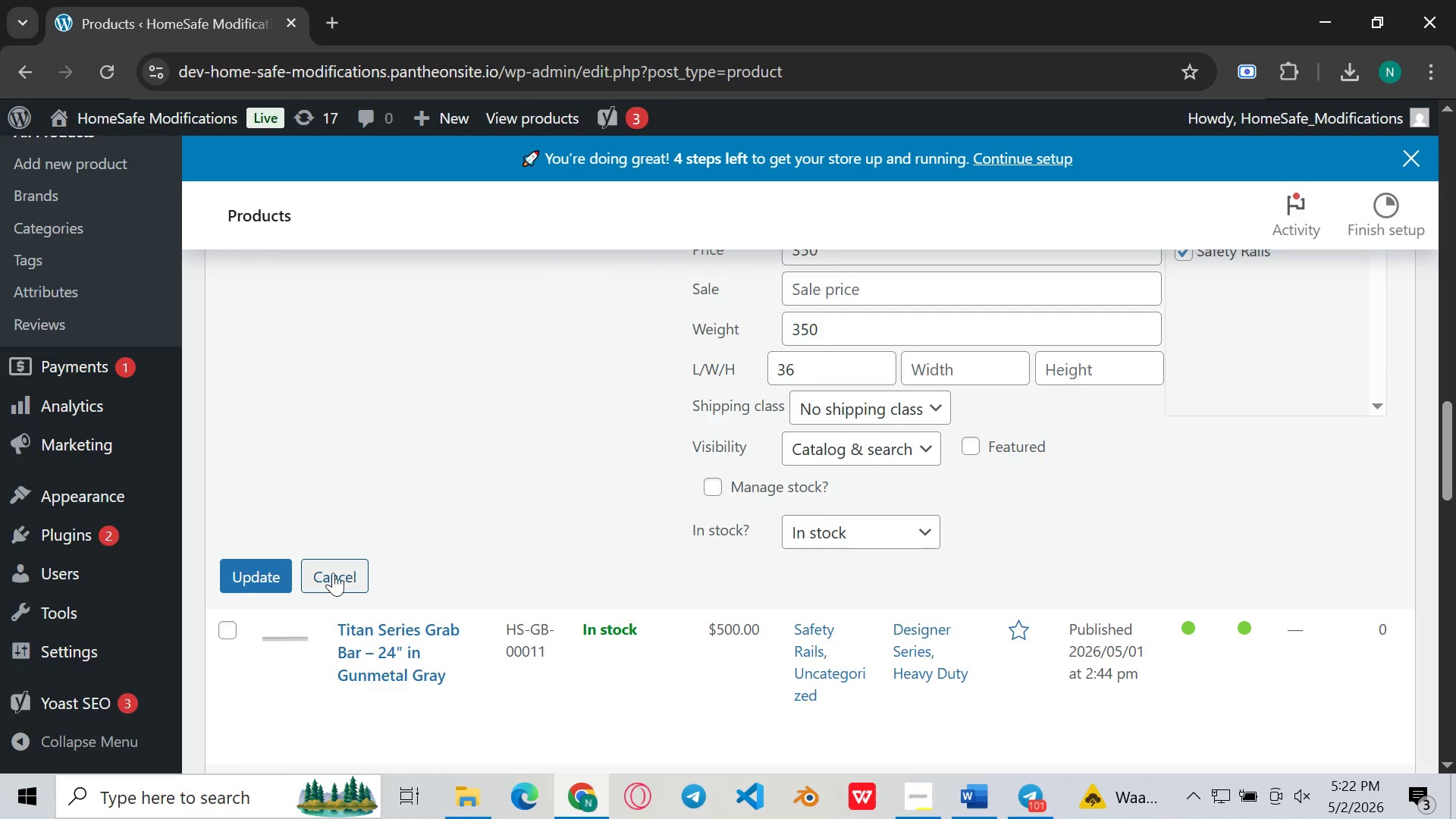 
left_click([256, 585])
 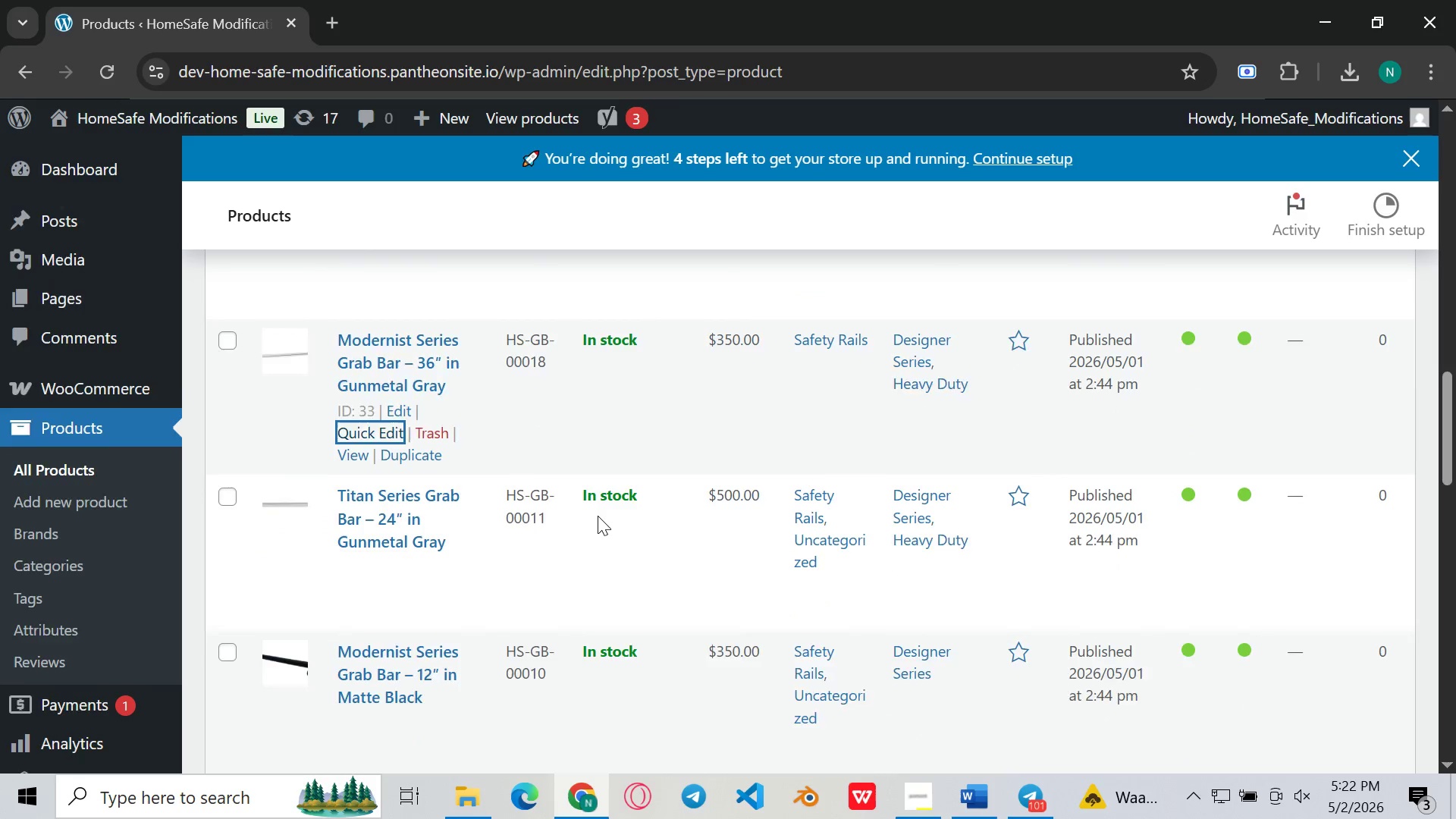 
wait(5.7)
 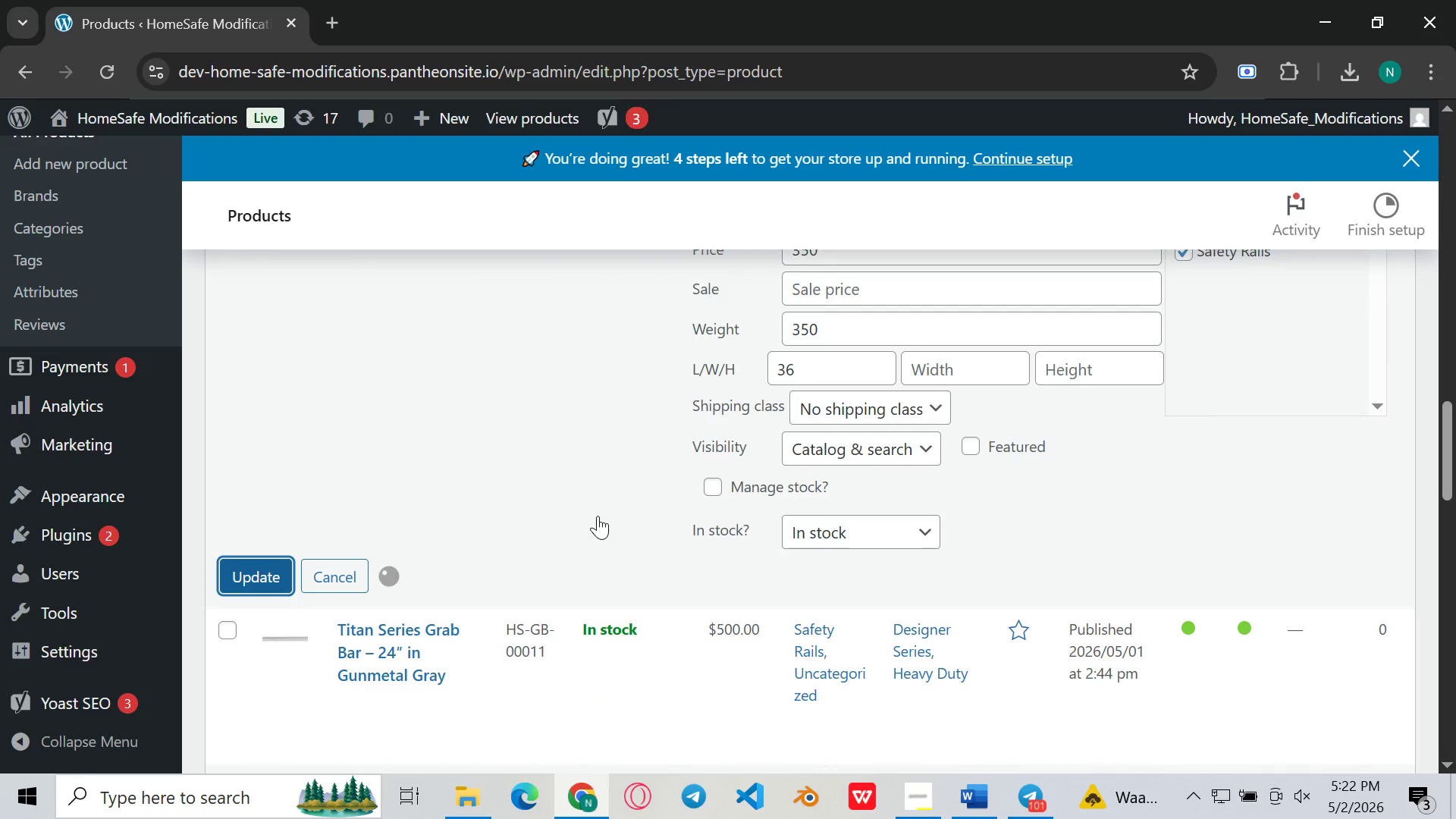 
left_click([348, 502])
 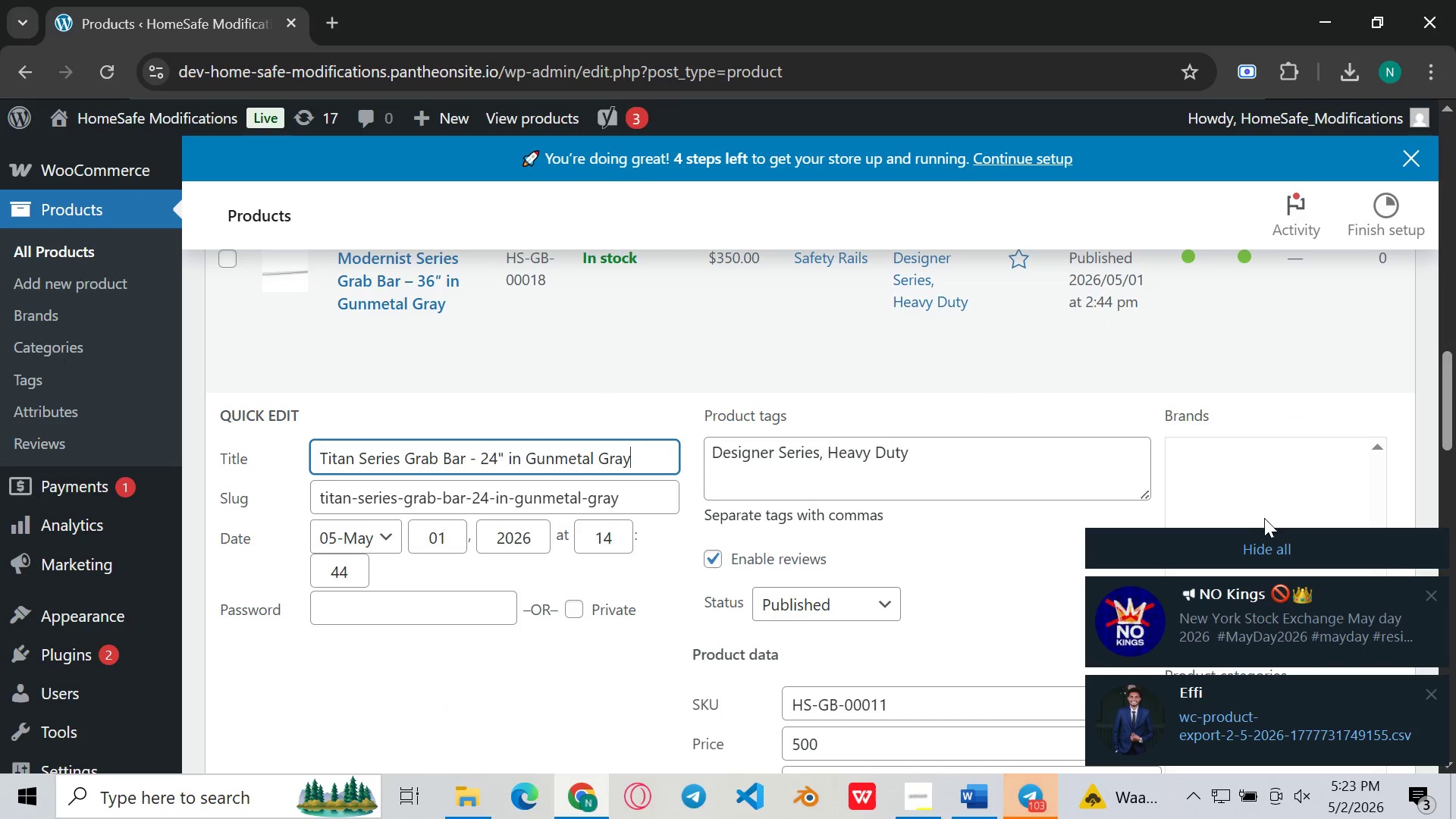 
left_click([1257, 540])
 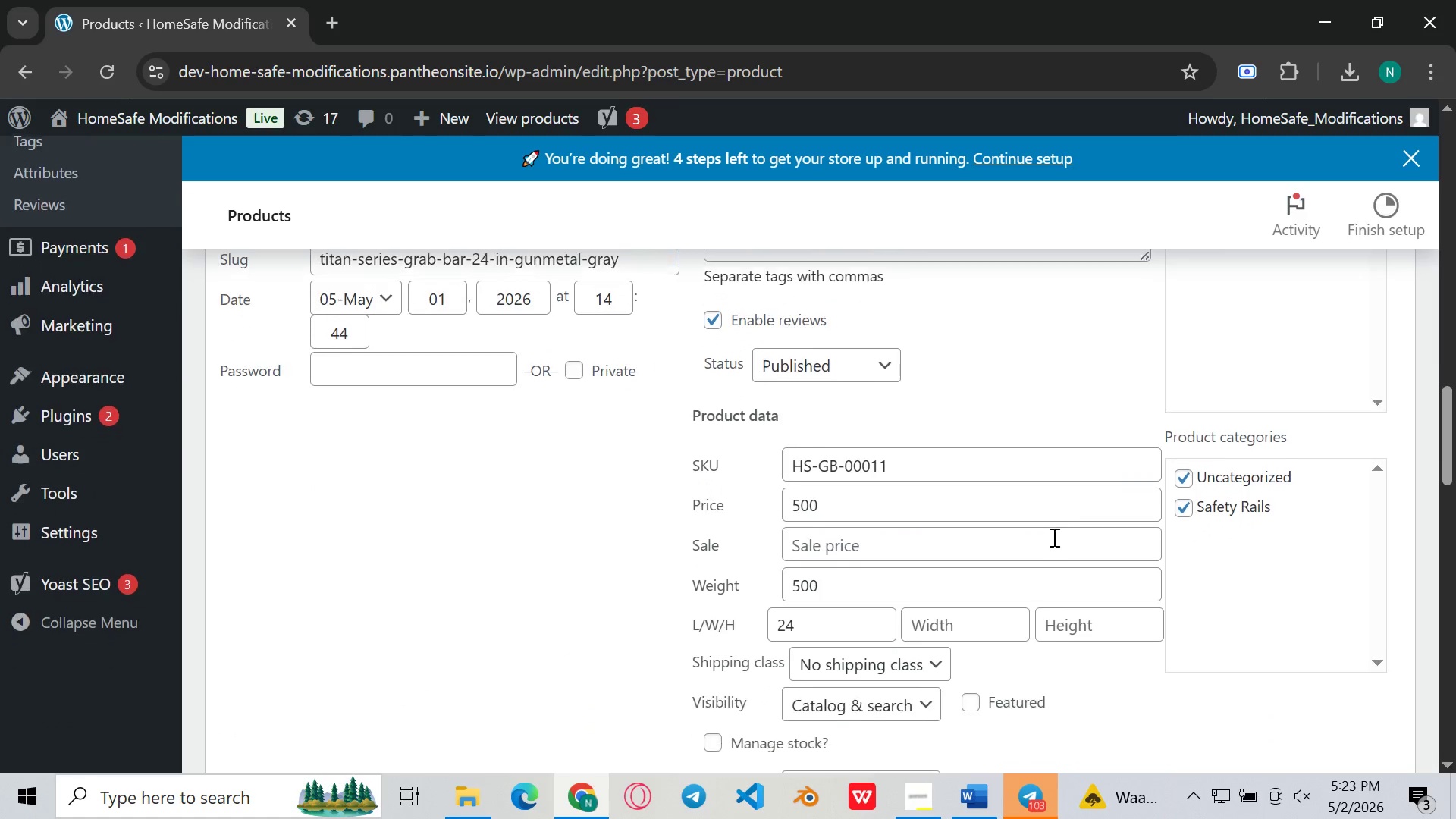 
left_click([1185, 472])
 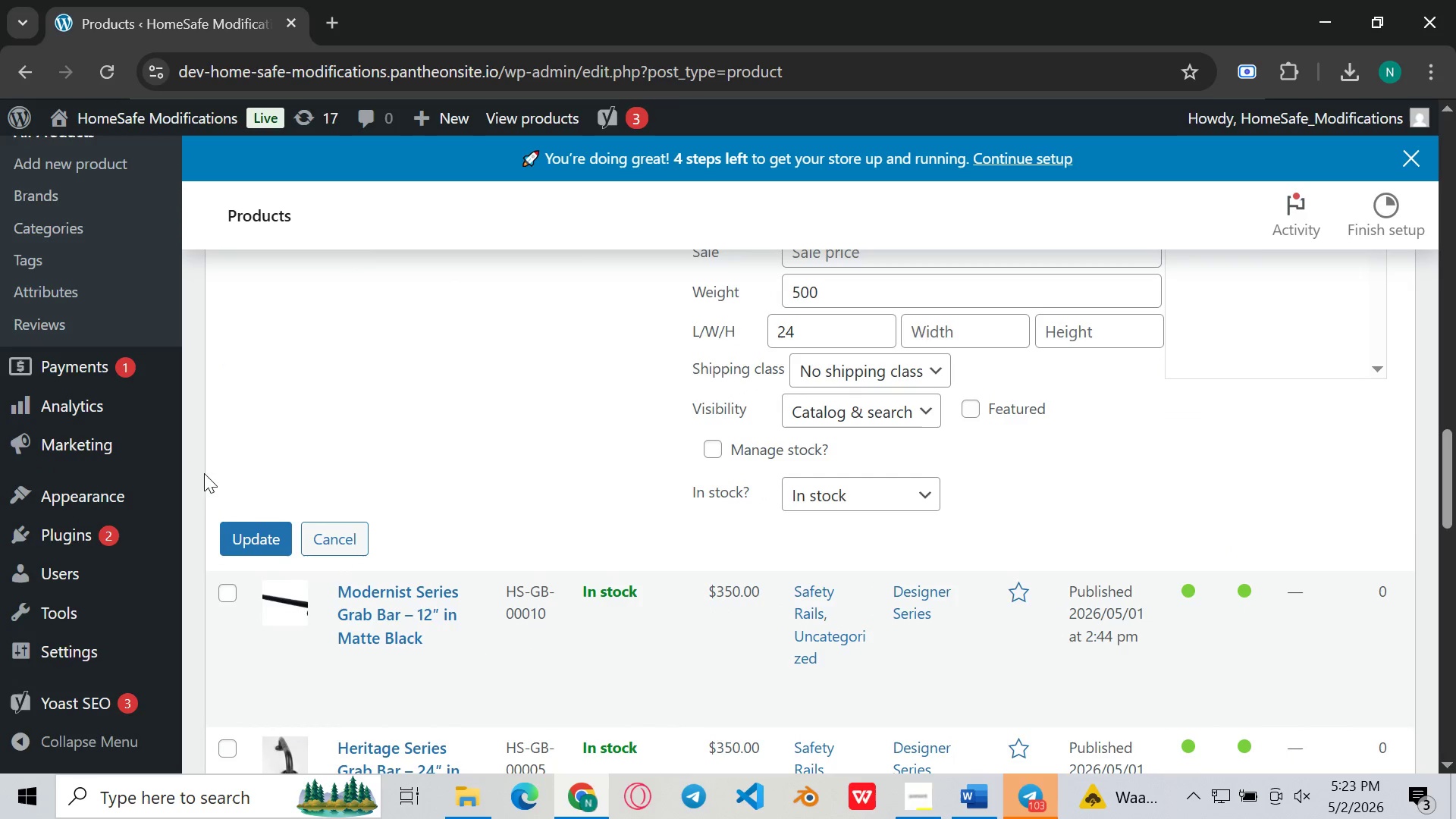 
left_click([246, 528])
 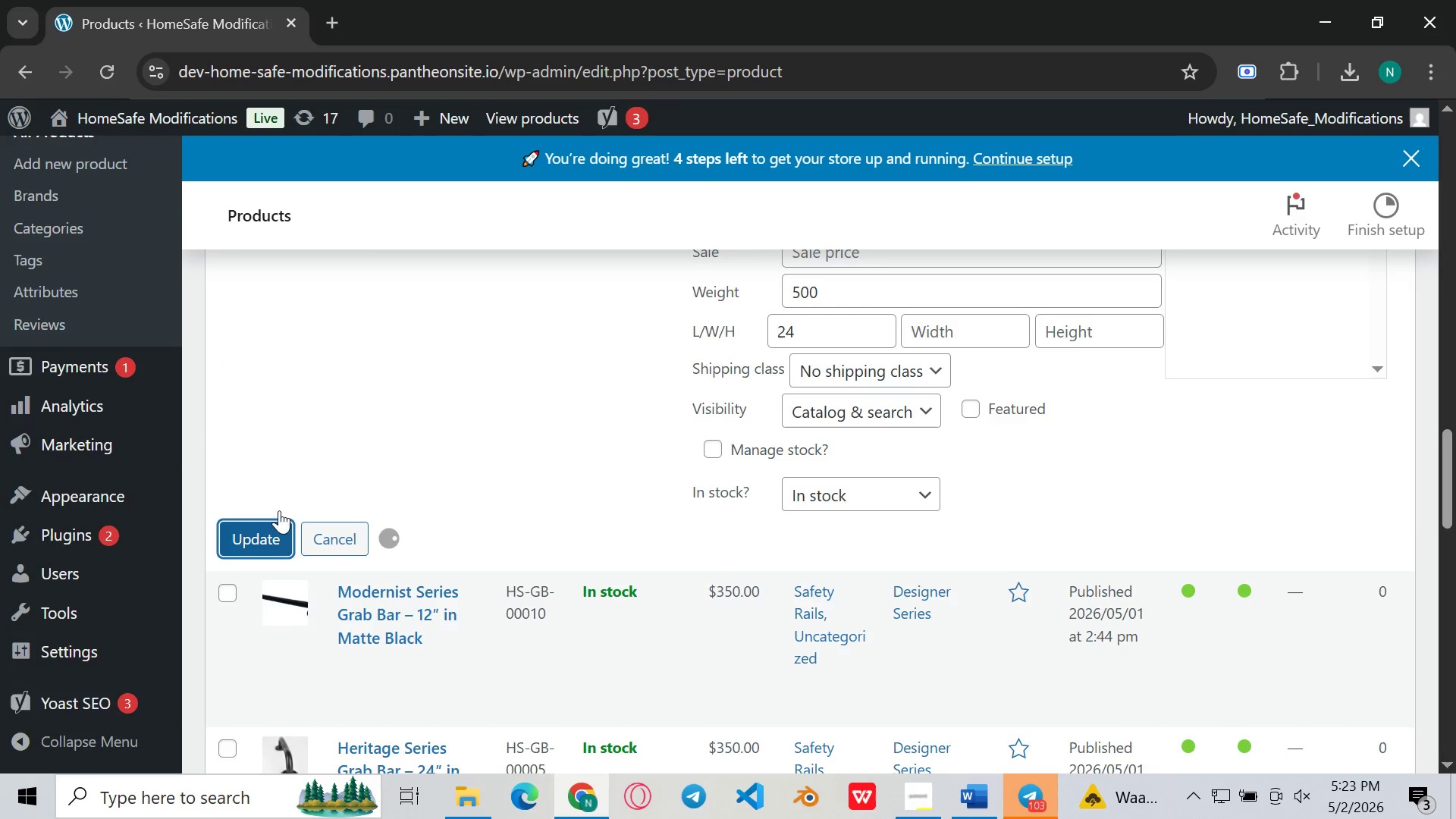 
mouse_move([495, 416])
 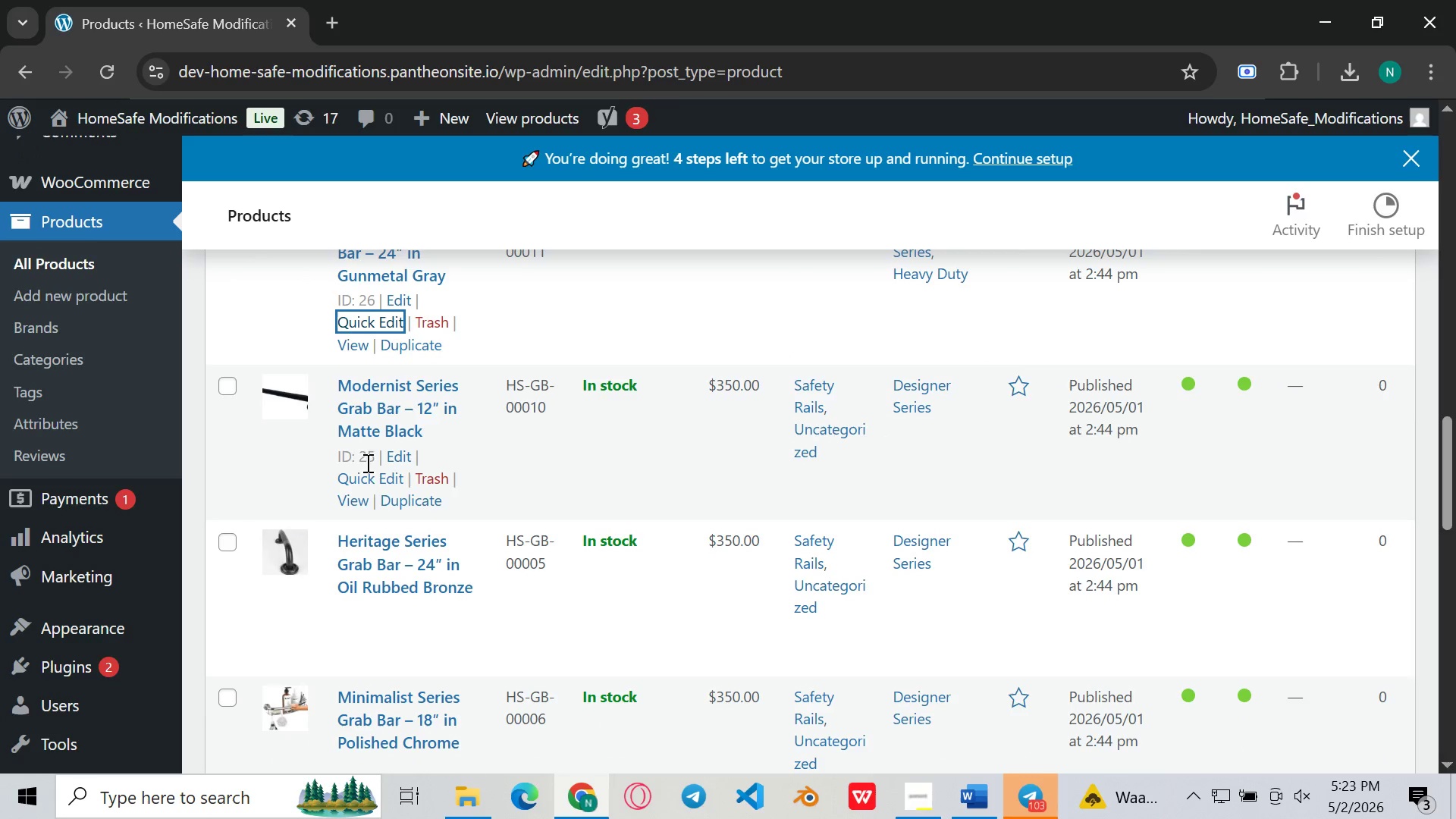 
left_click([370, 479])
 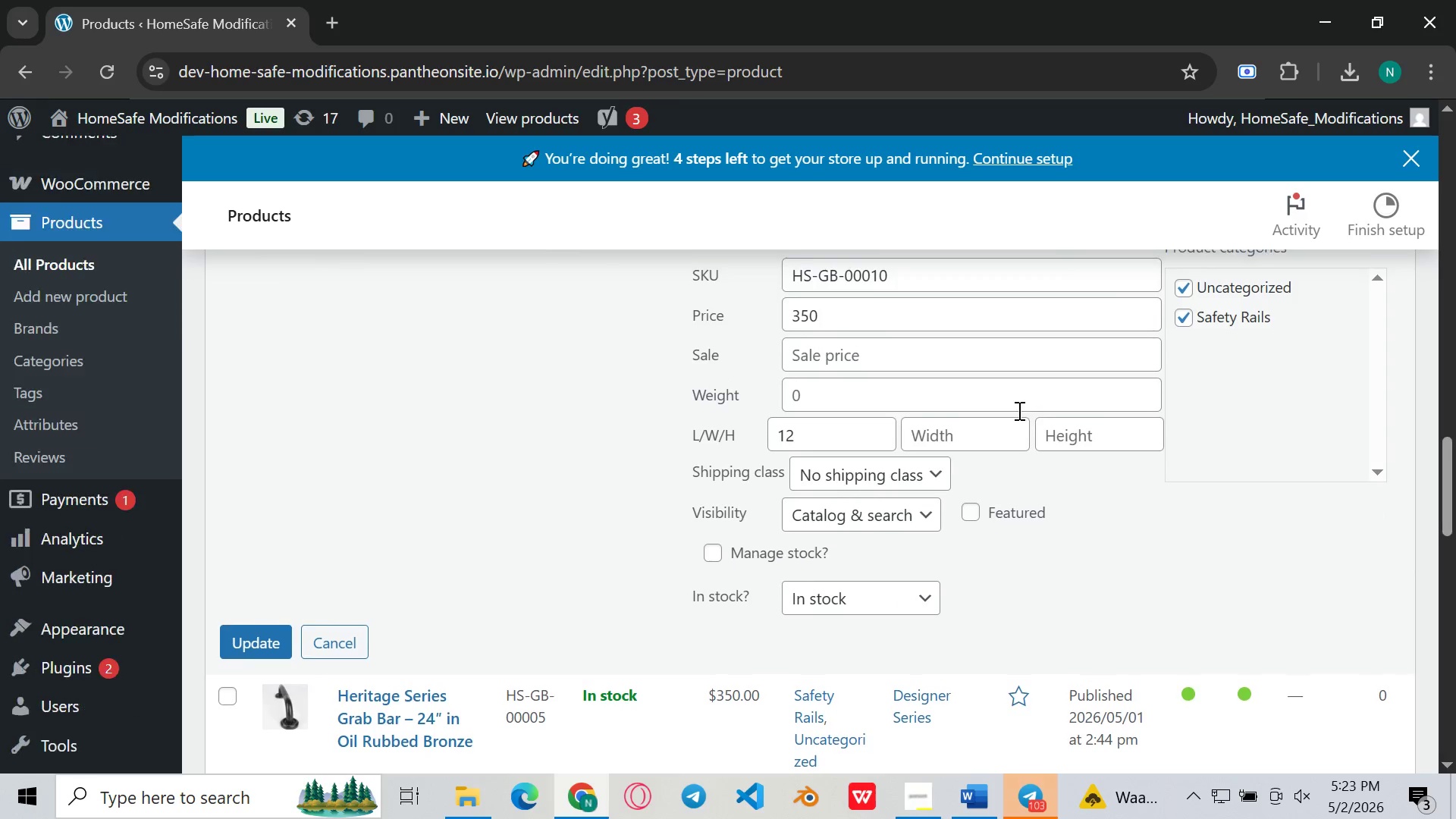 
left_click([1172, 362])
 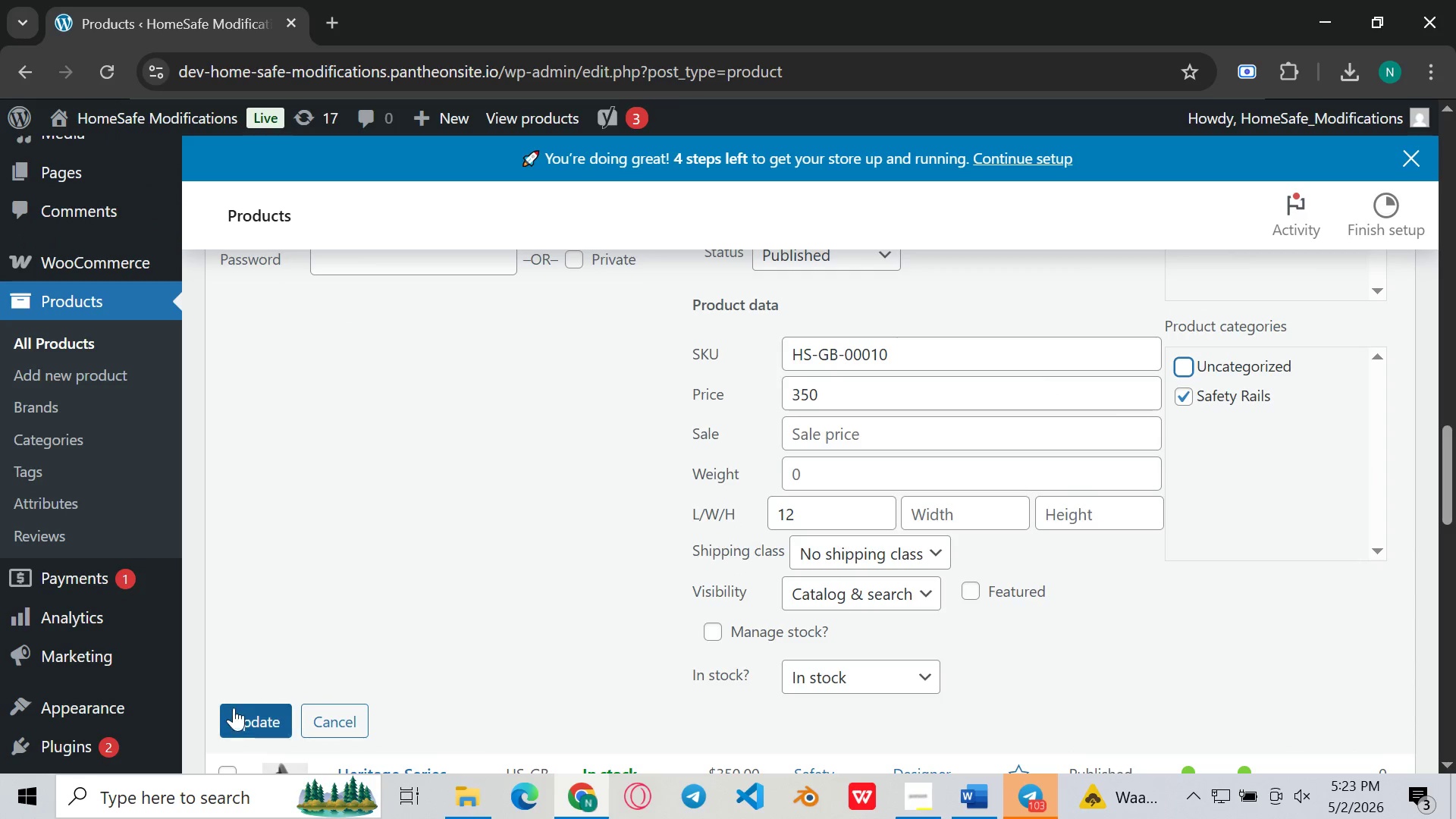 
left_click([234, 711])
 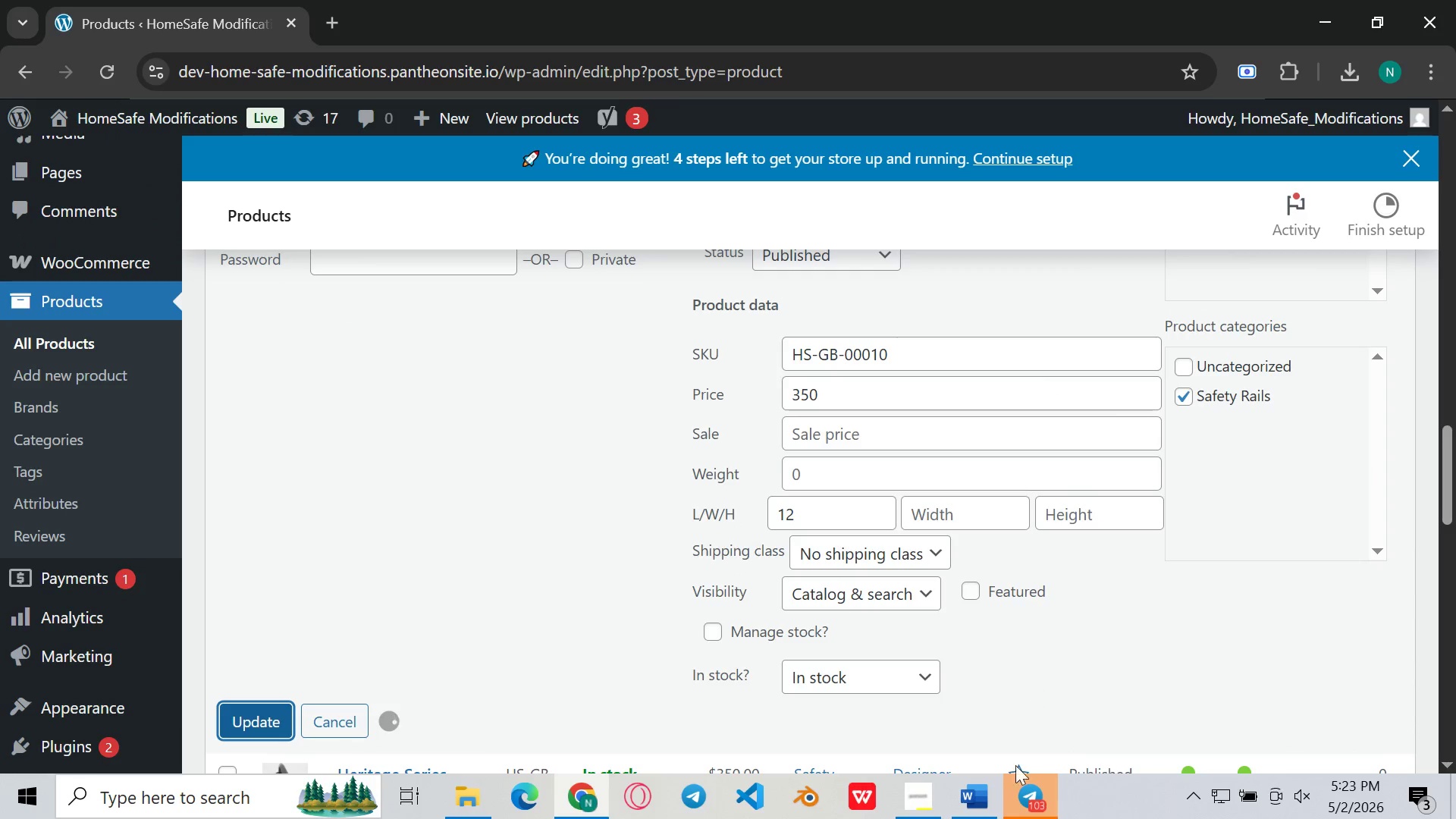 
left_click([1015, 806])
 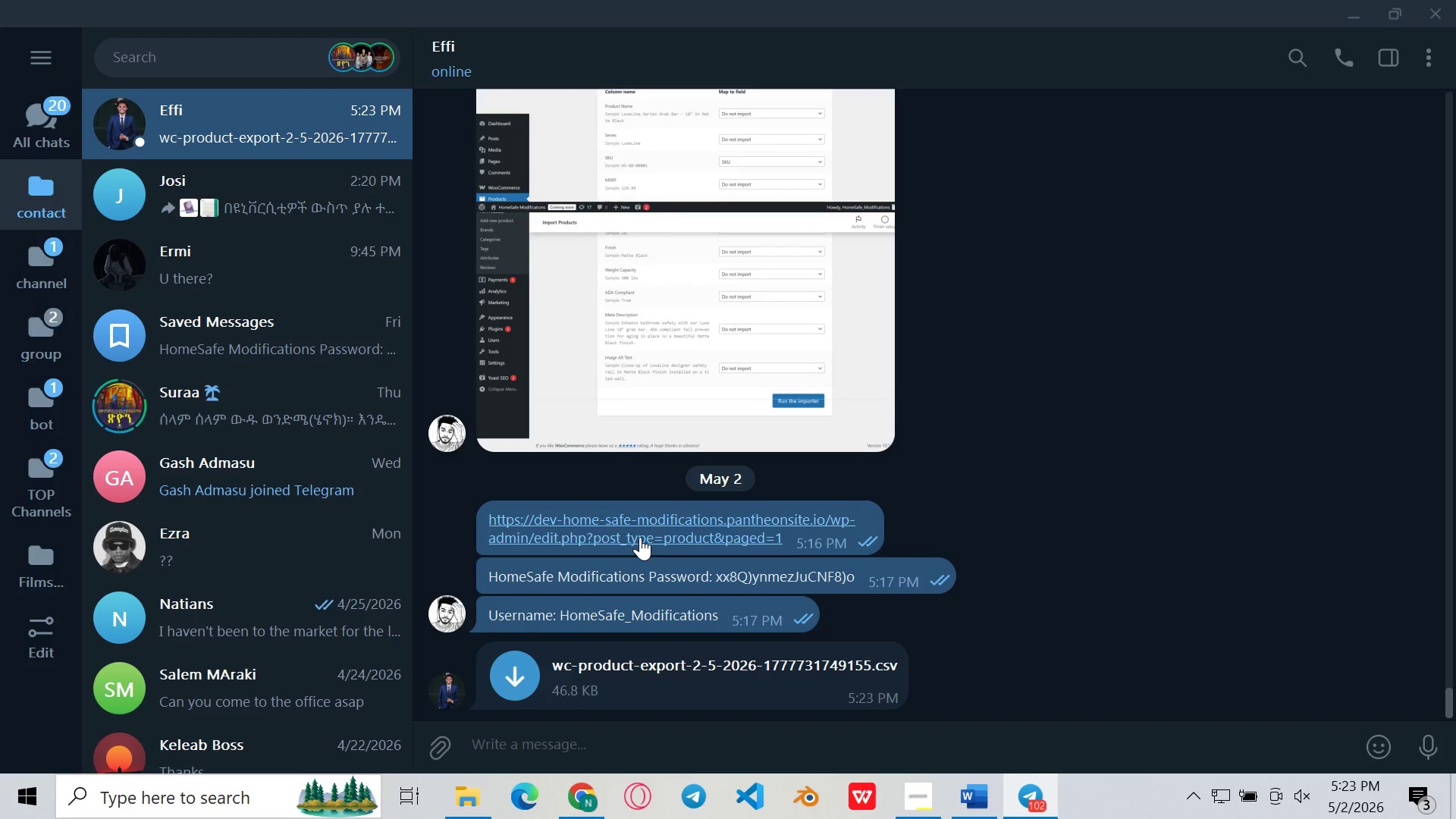 
left_click([493, 667])
 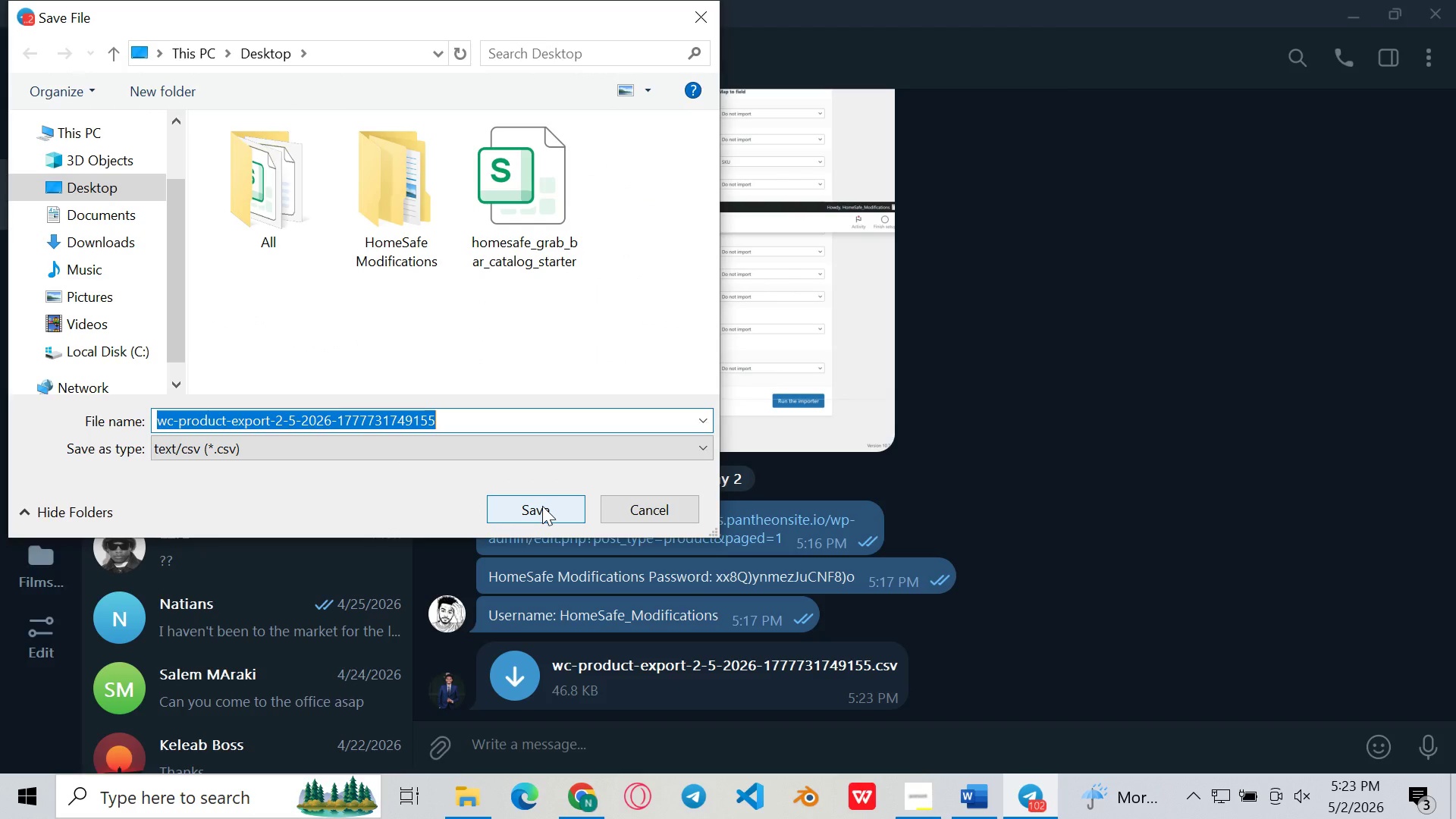 
left_click([542, 506])
 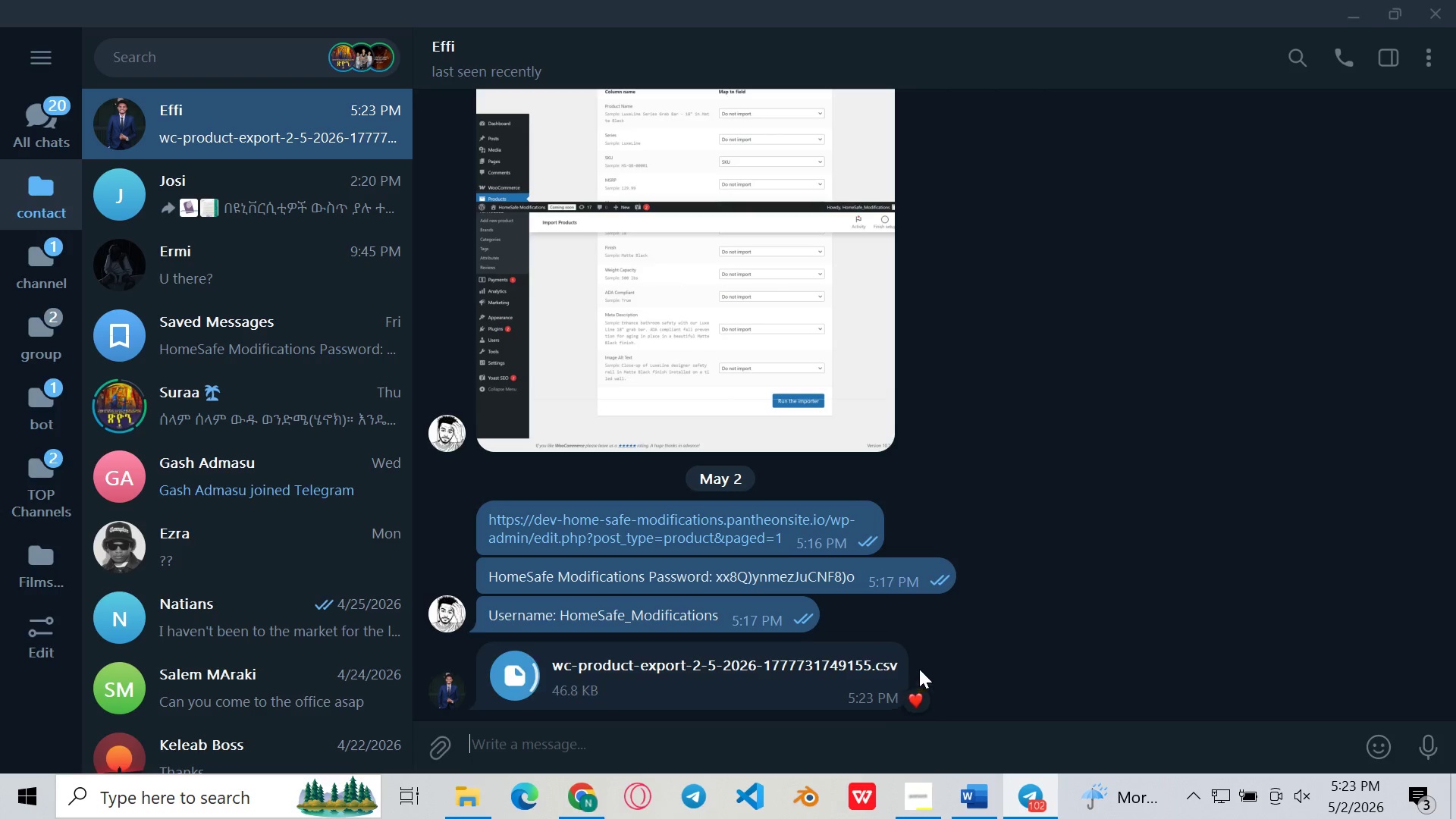 
wait(5.03)
 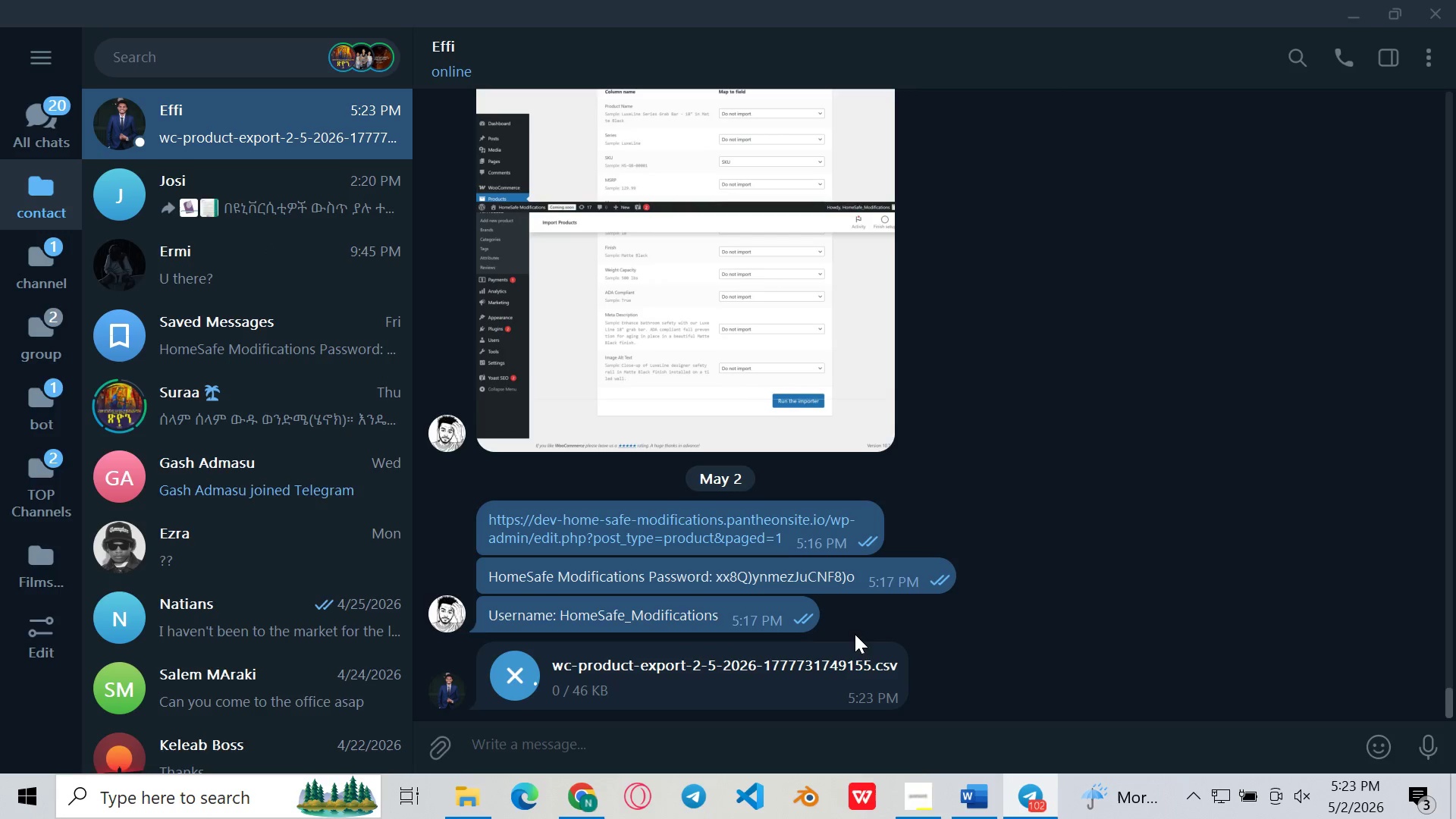 
left_click([512, 669])
 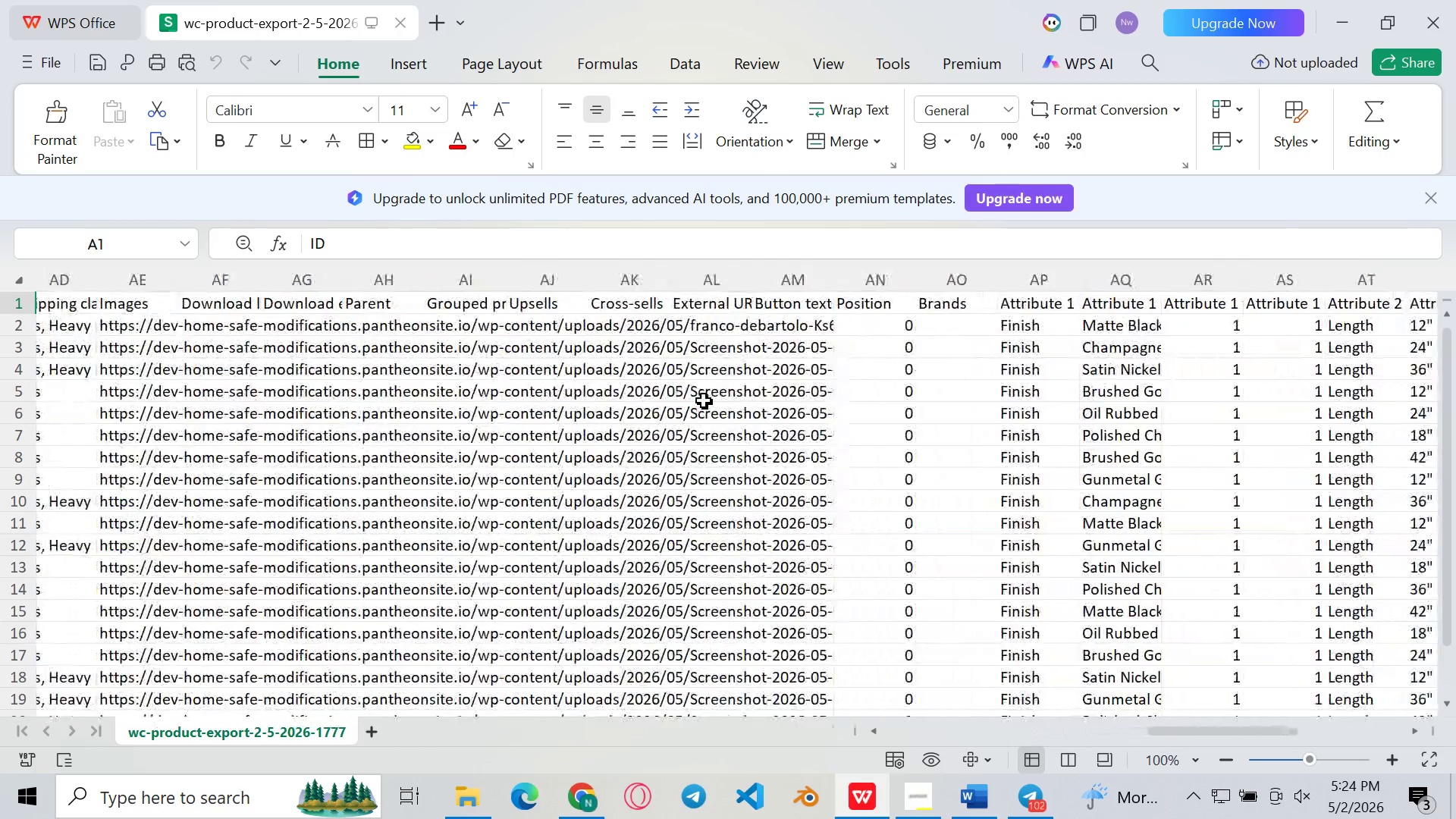 
wait(37.88)
 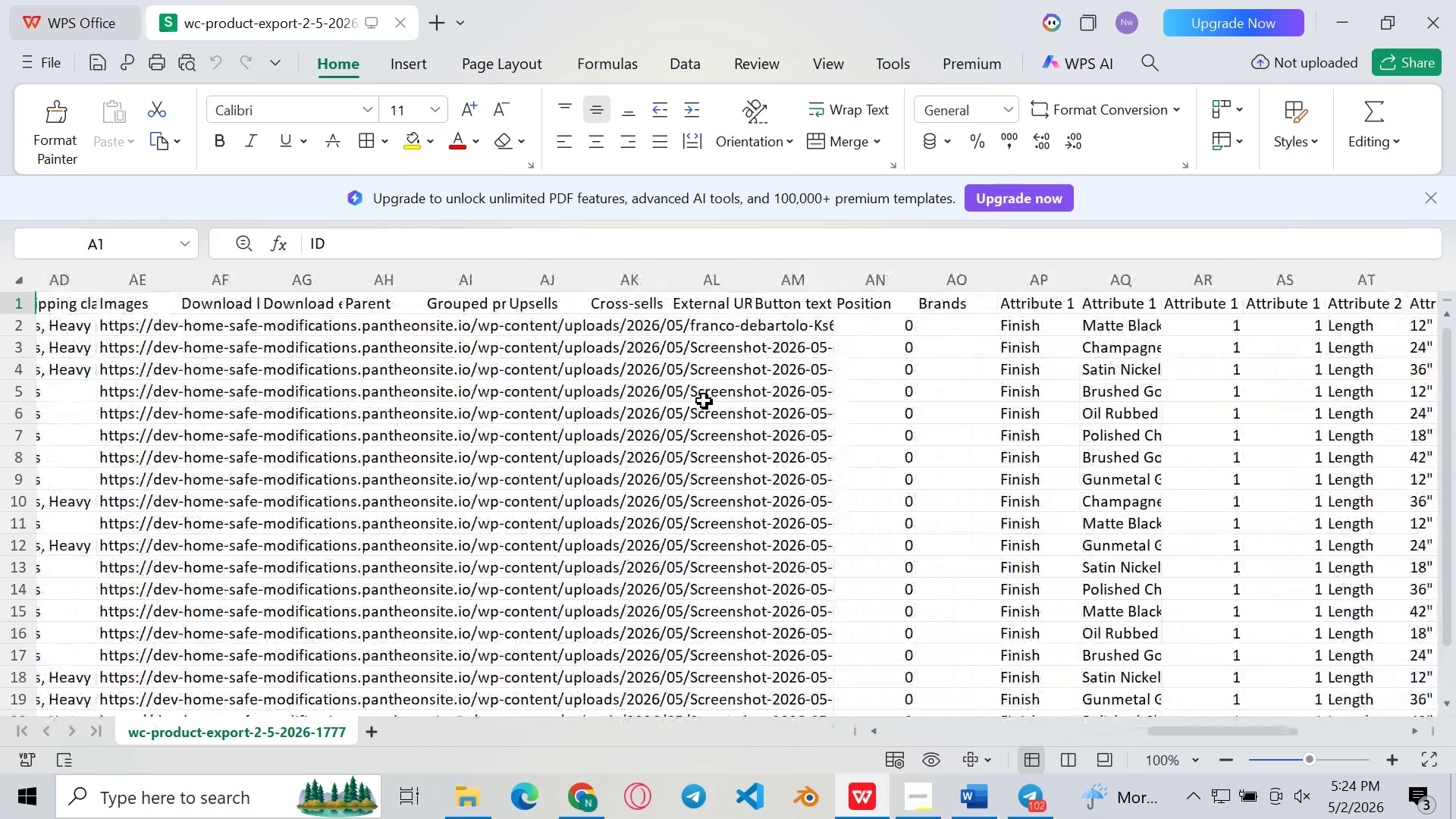 
left_click([1455, 0])
 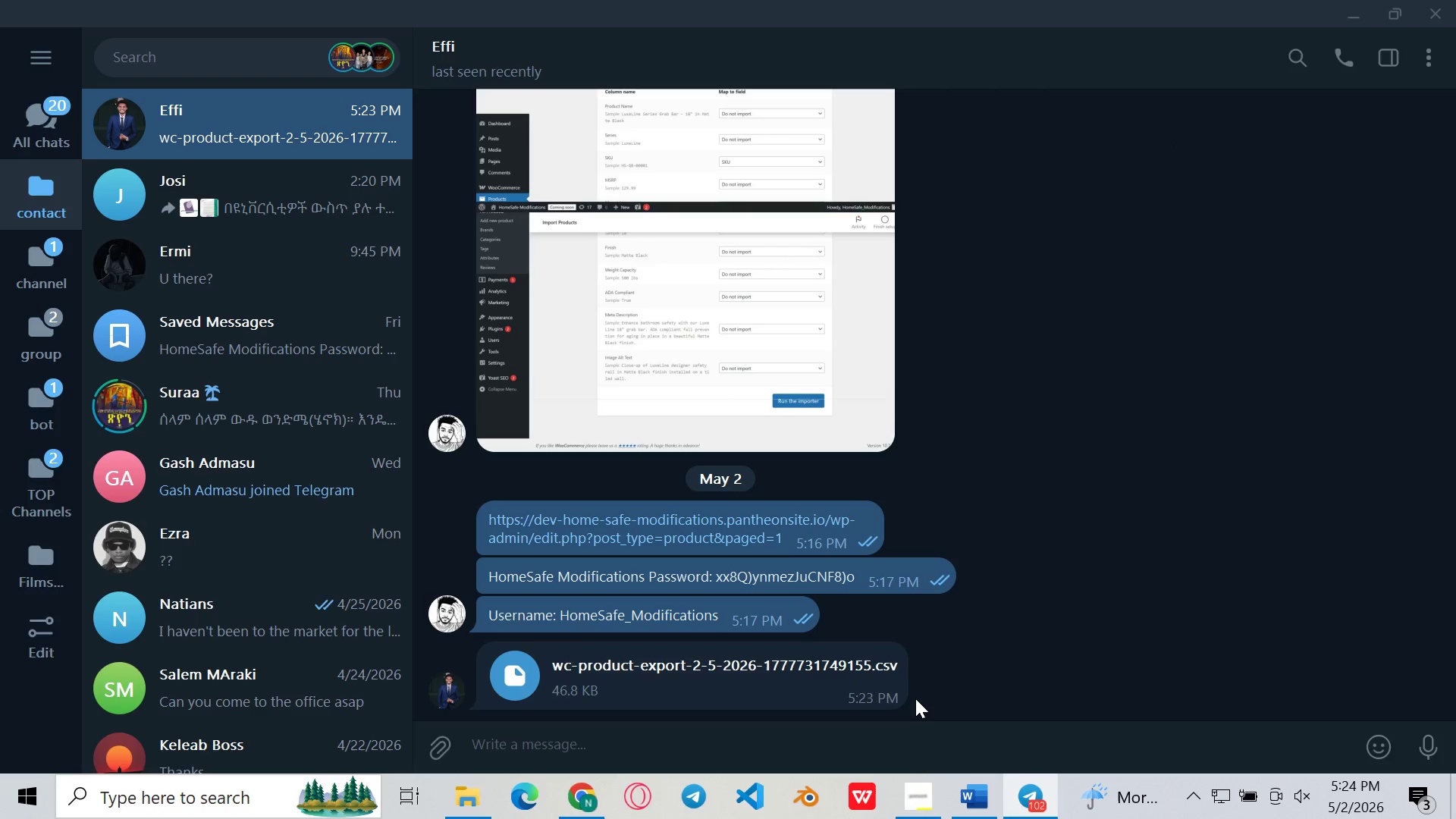 
mouse_move([905, 692])
 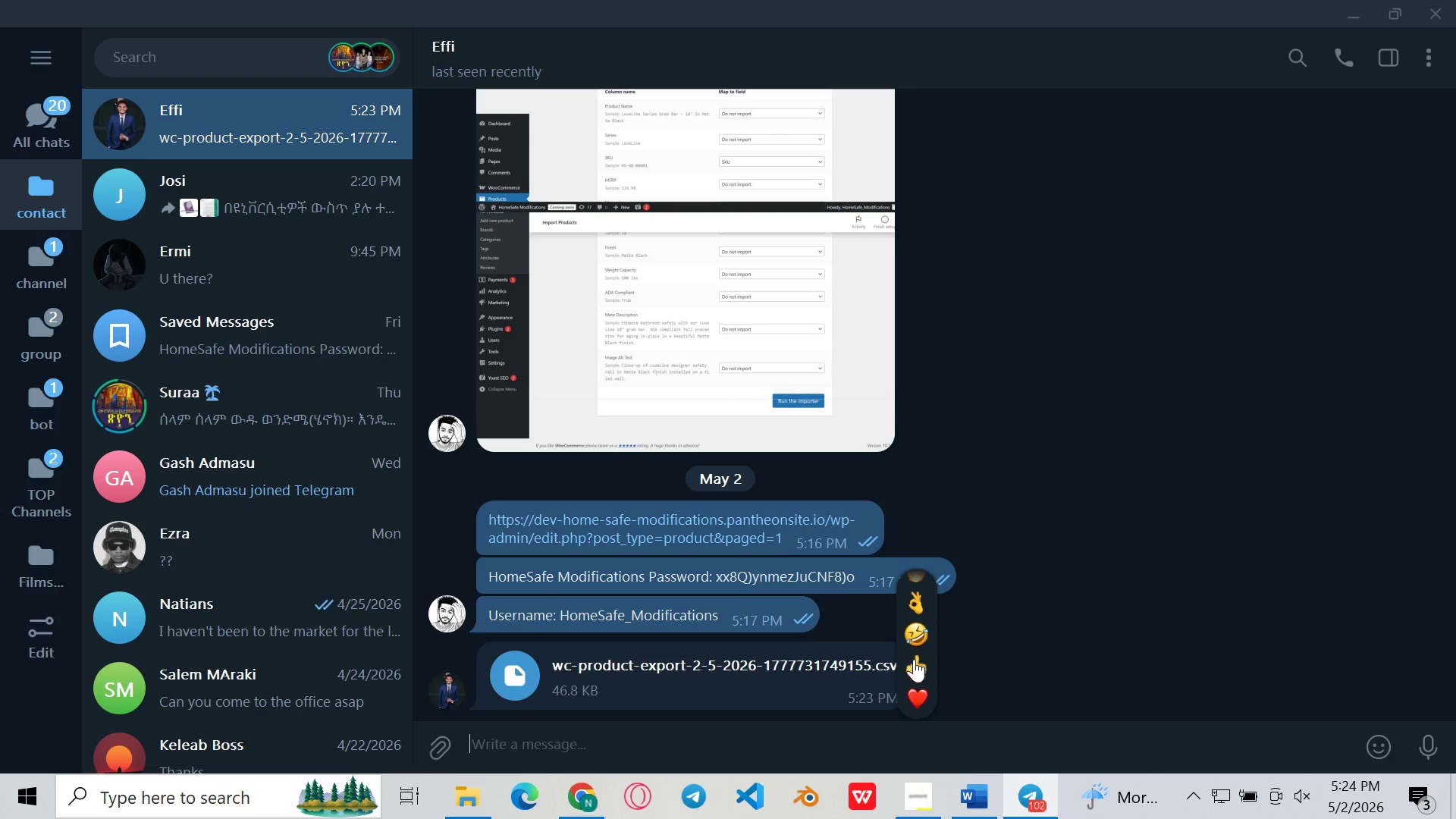 
left_click([914, 662])
 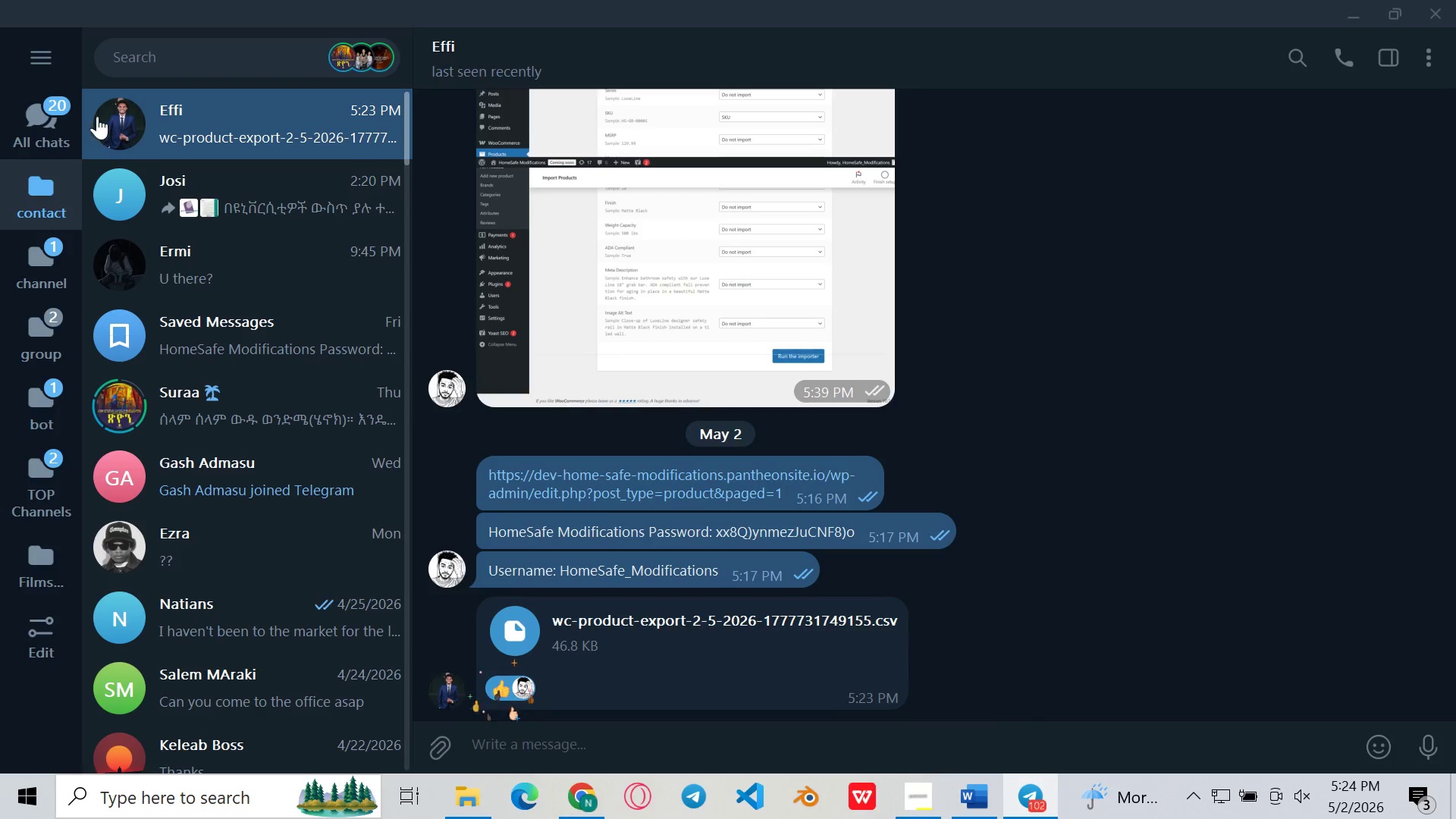 
double_click([63, 118])
 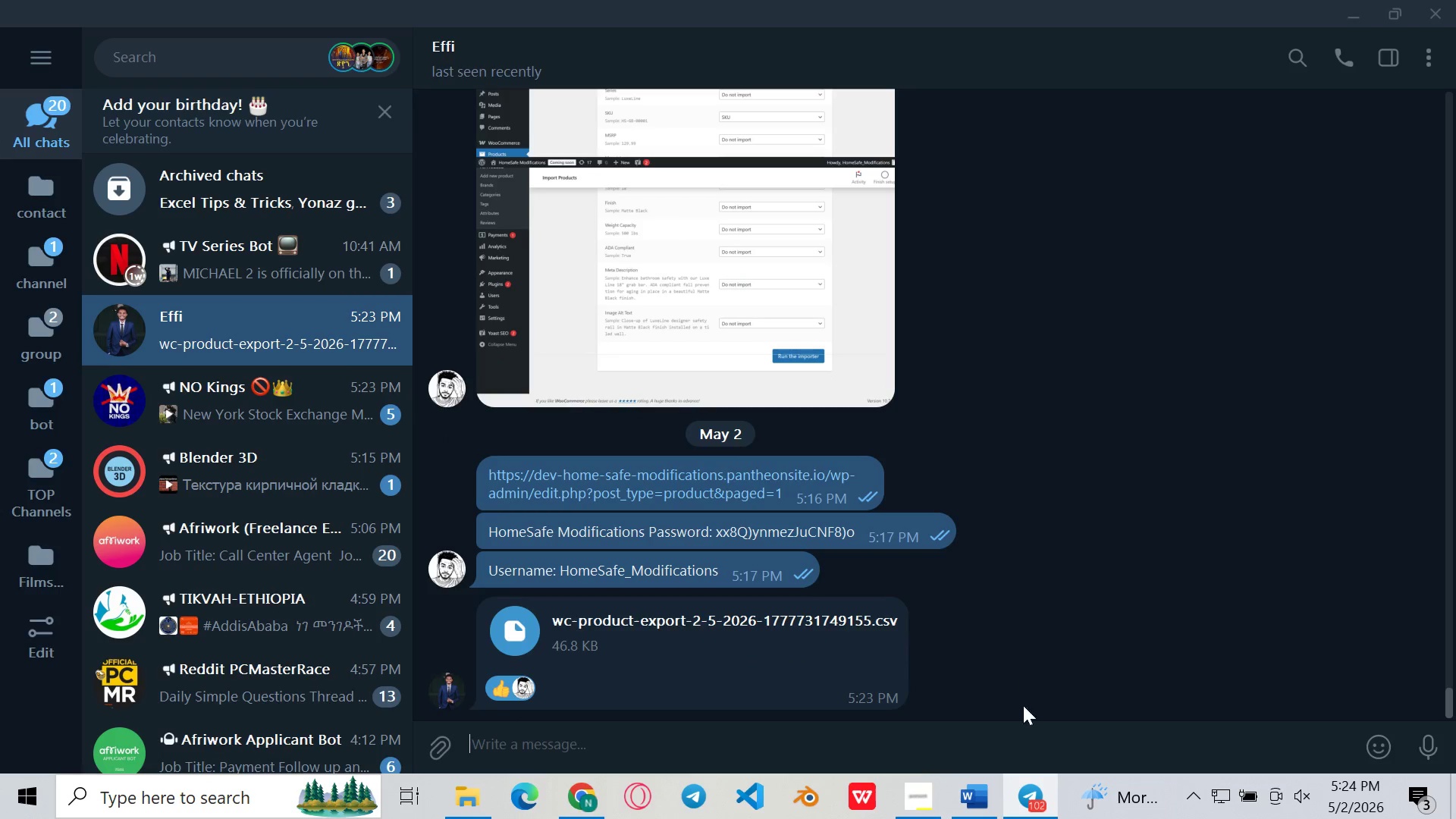 
left_click([1024, 818])
 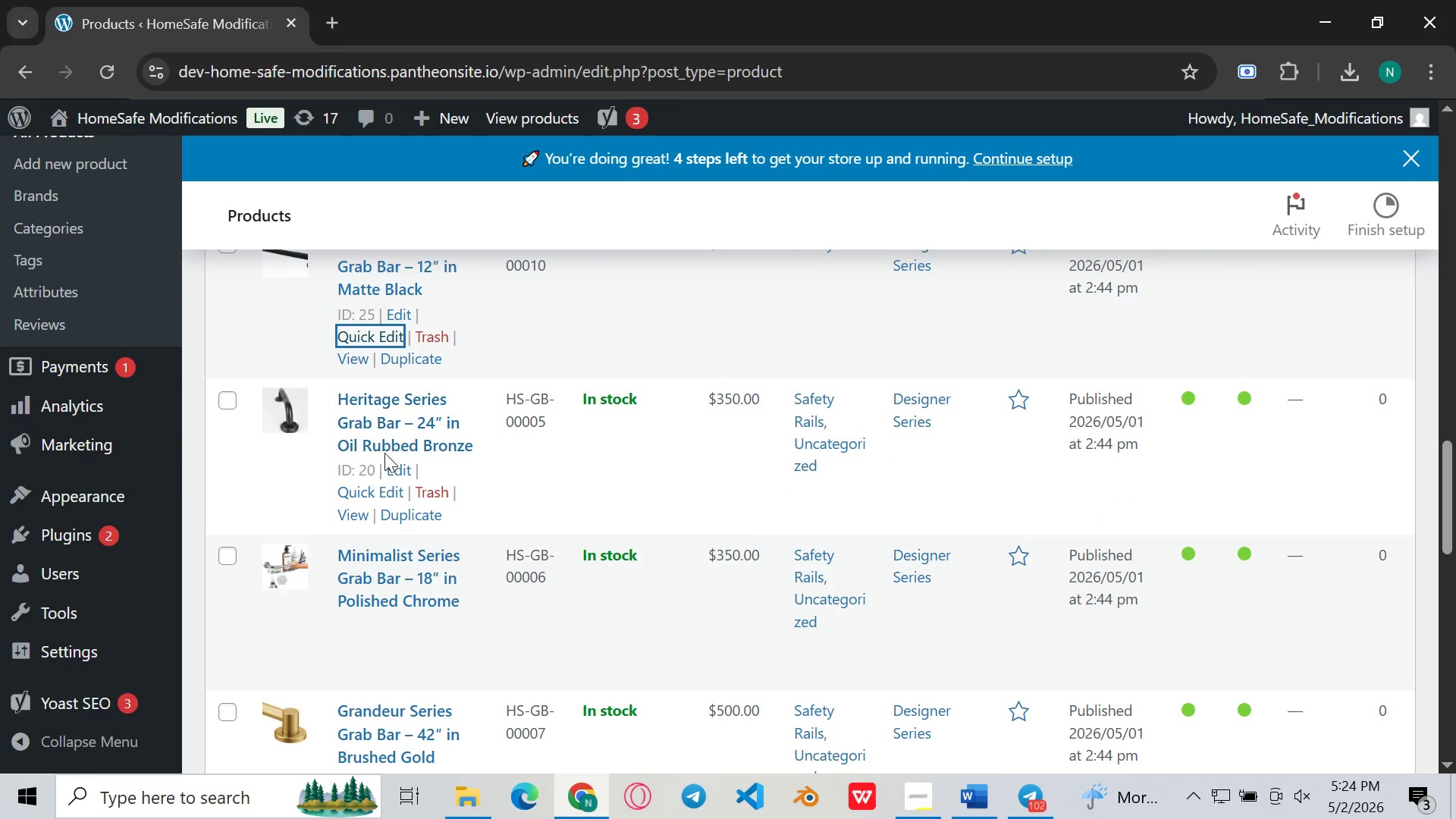 
left_click([367, 494])
 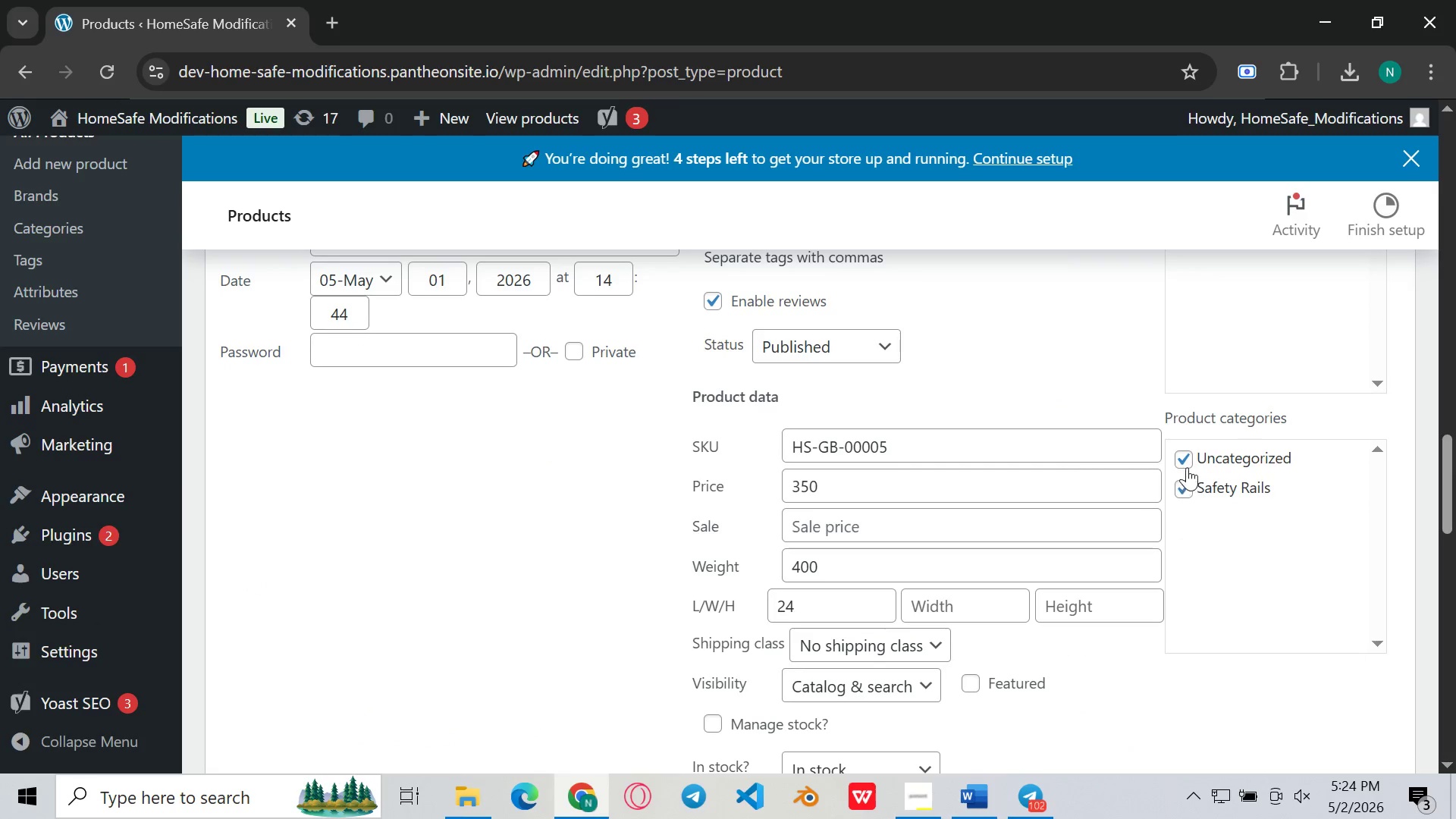 
left_click([1172, 462])
 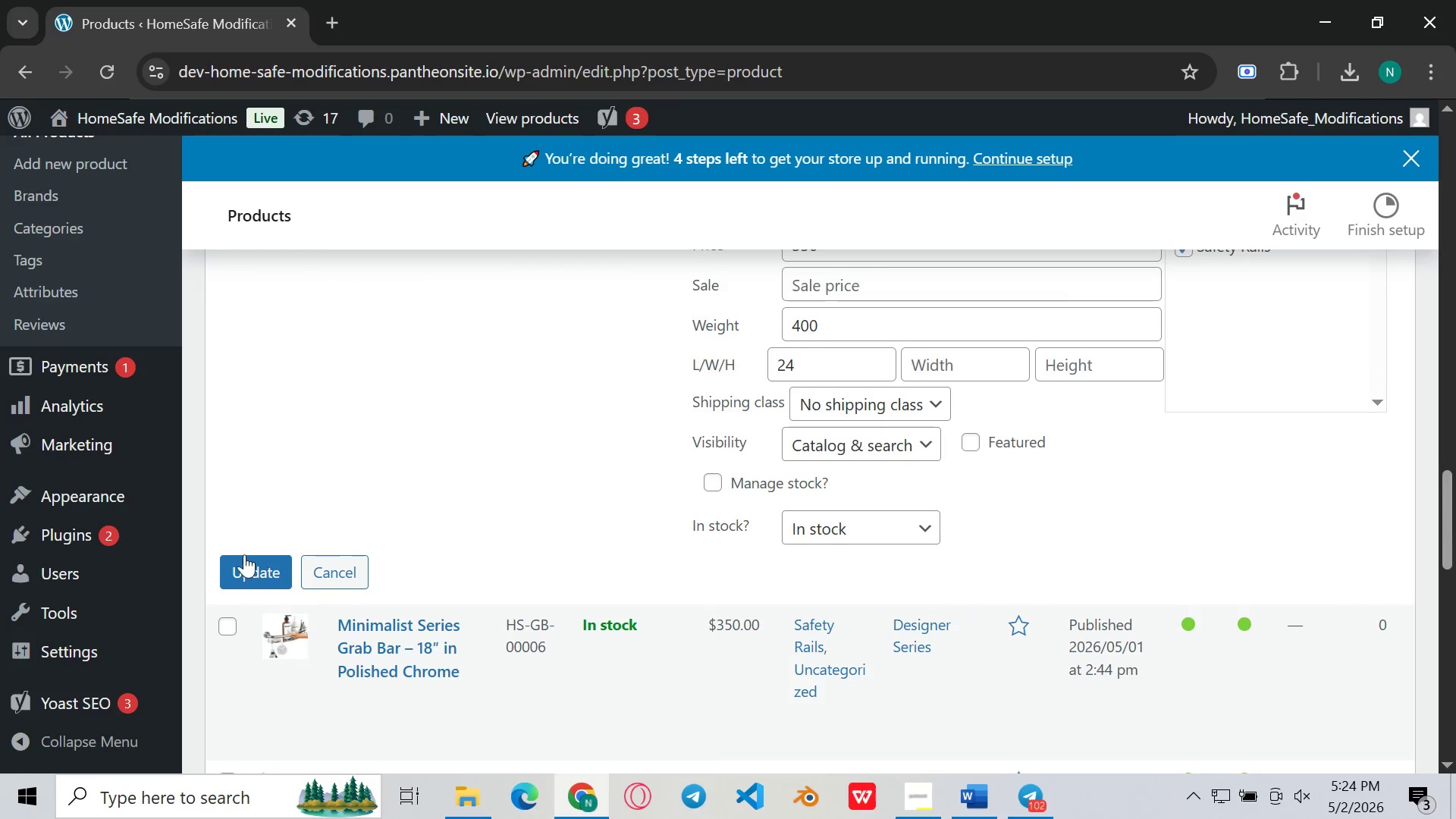 
left_click([234, 560])
 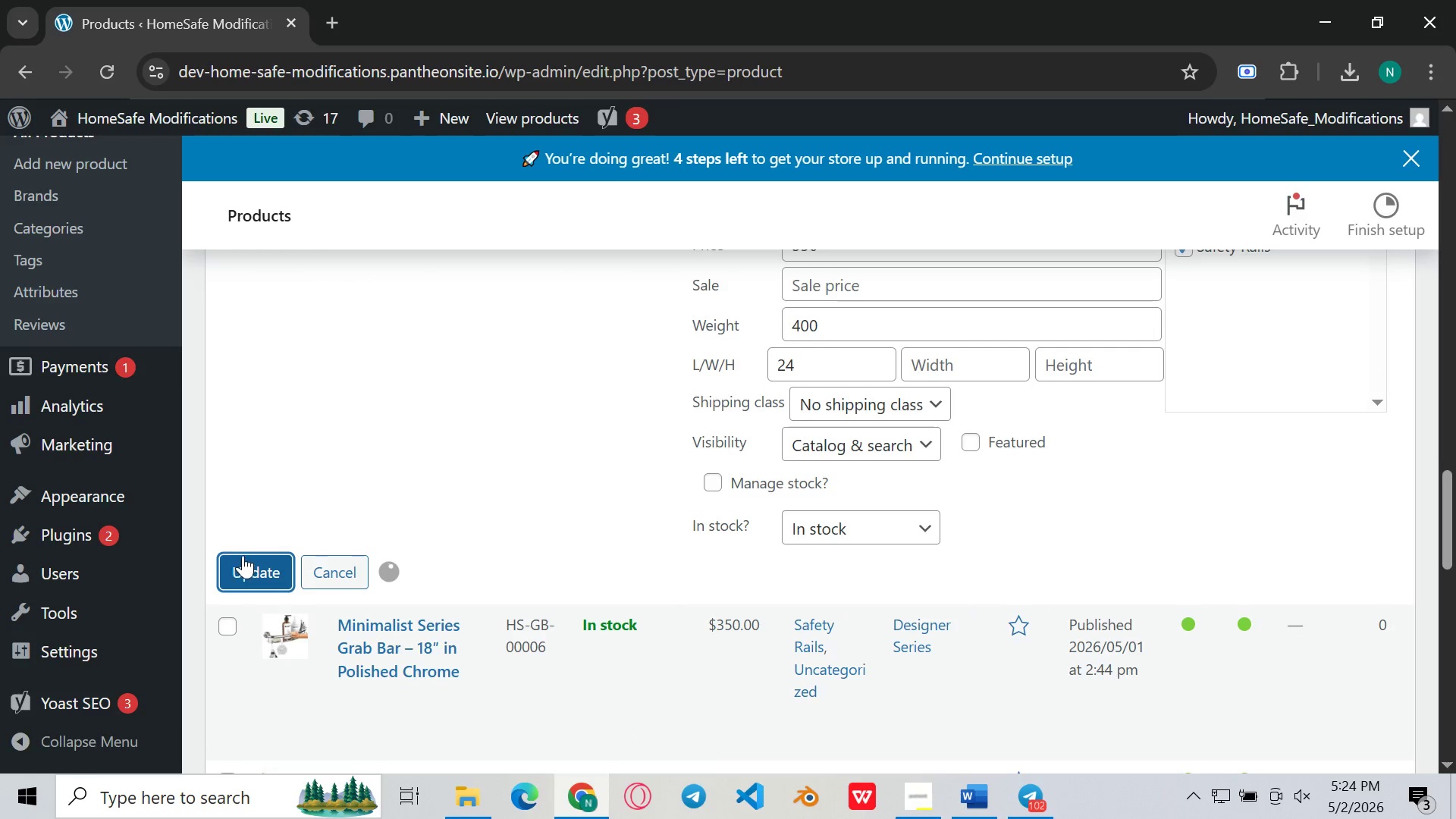 
mouse_move([399, 438])
 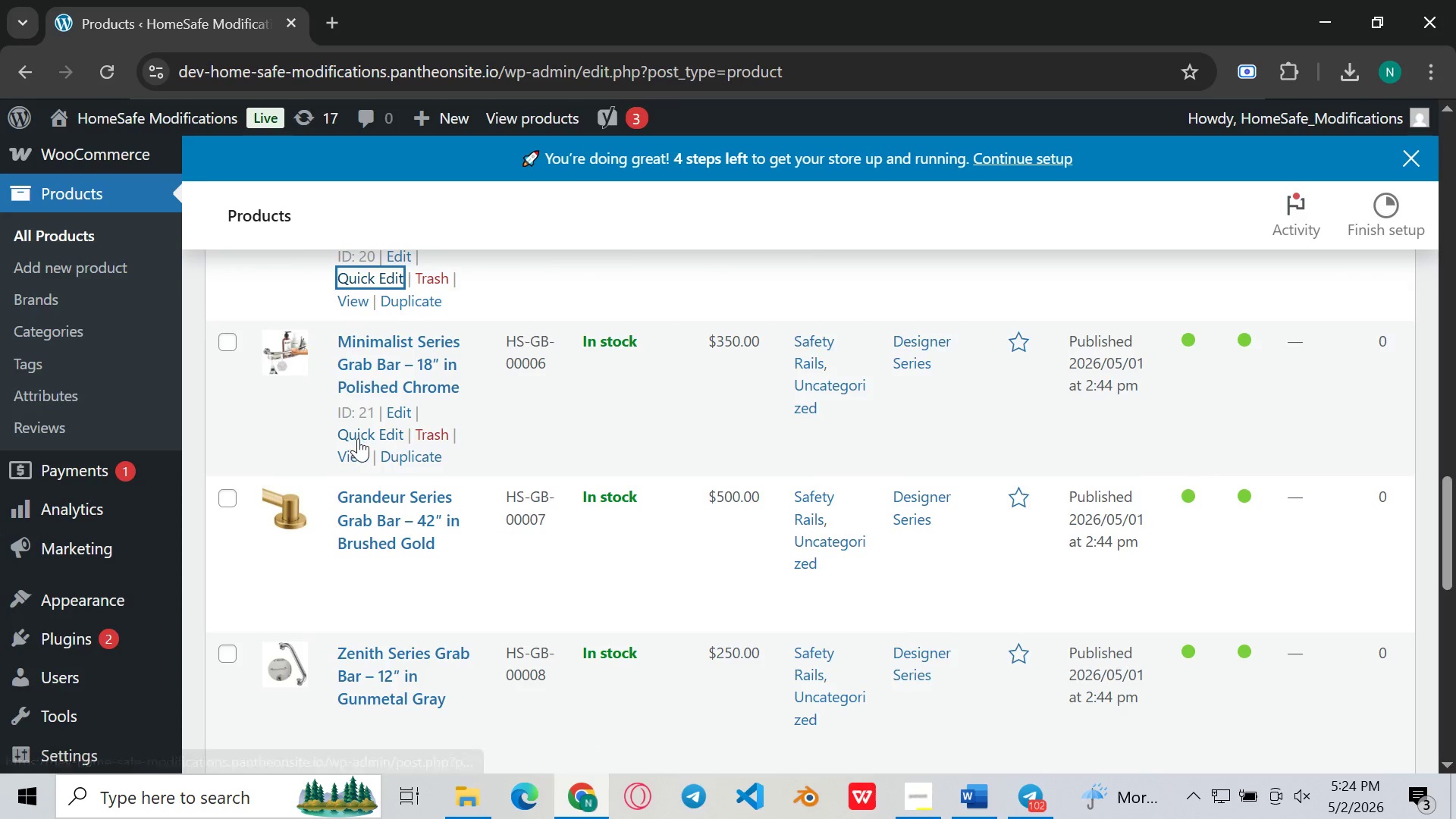 
left_click([358, 438])
 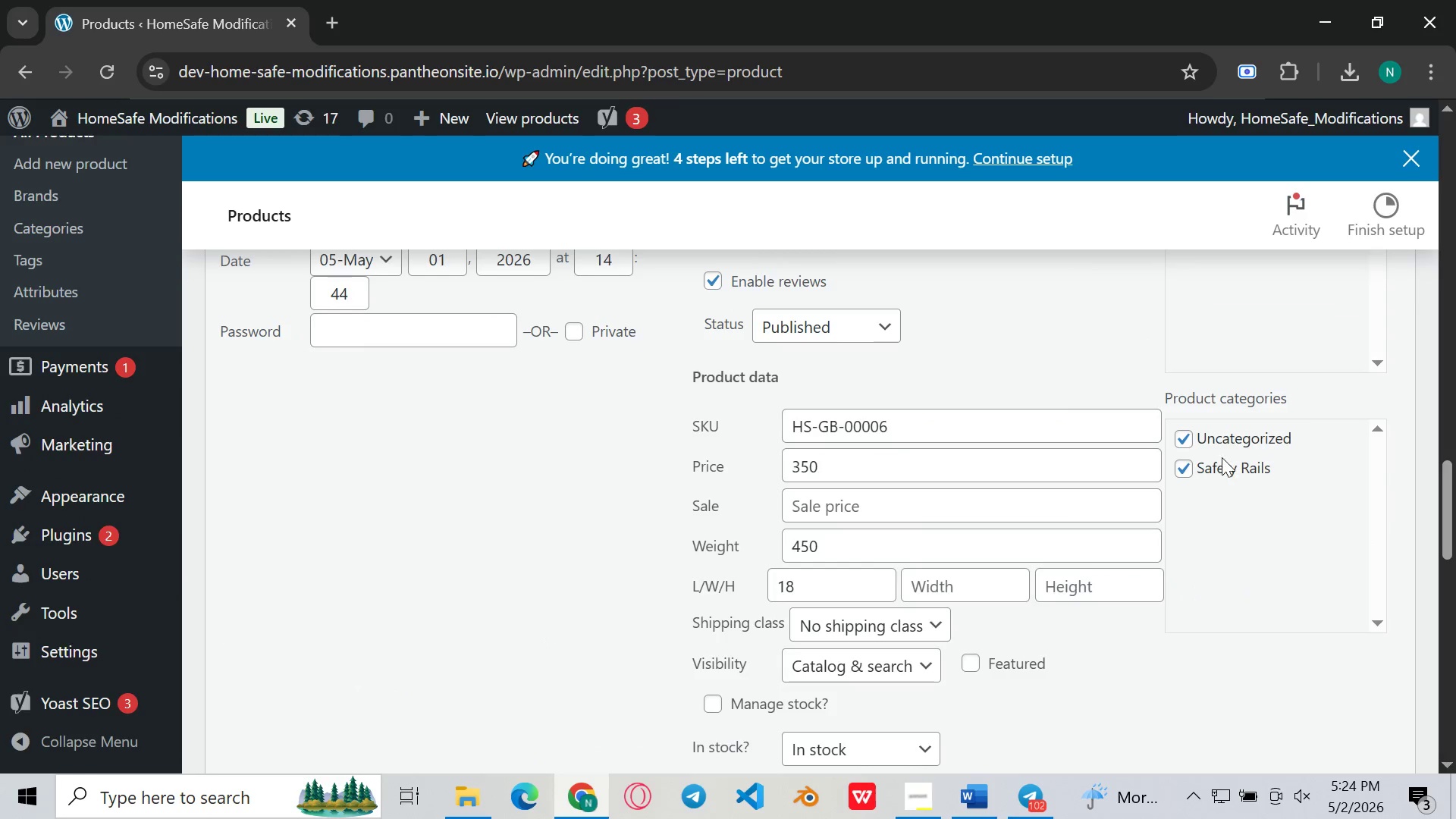 
left_click([1185, 428])
 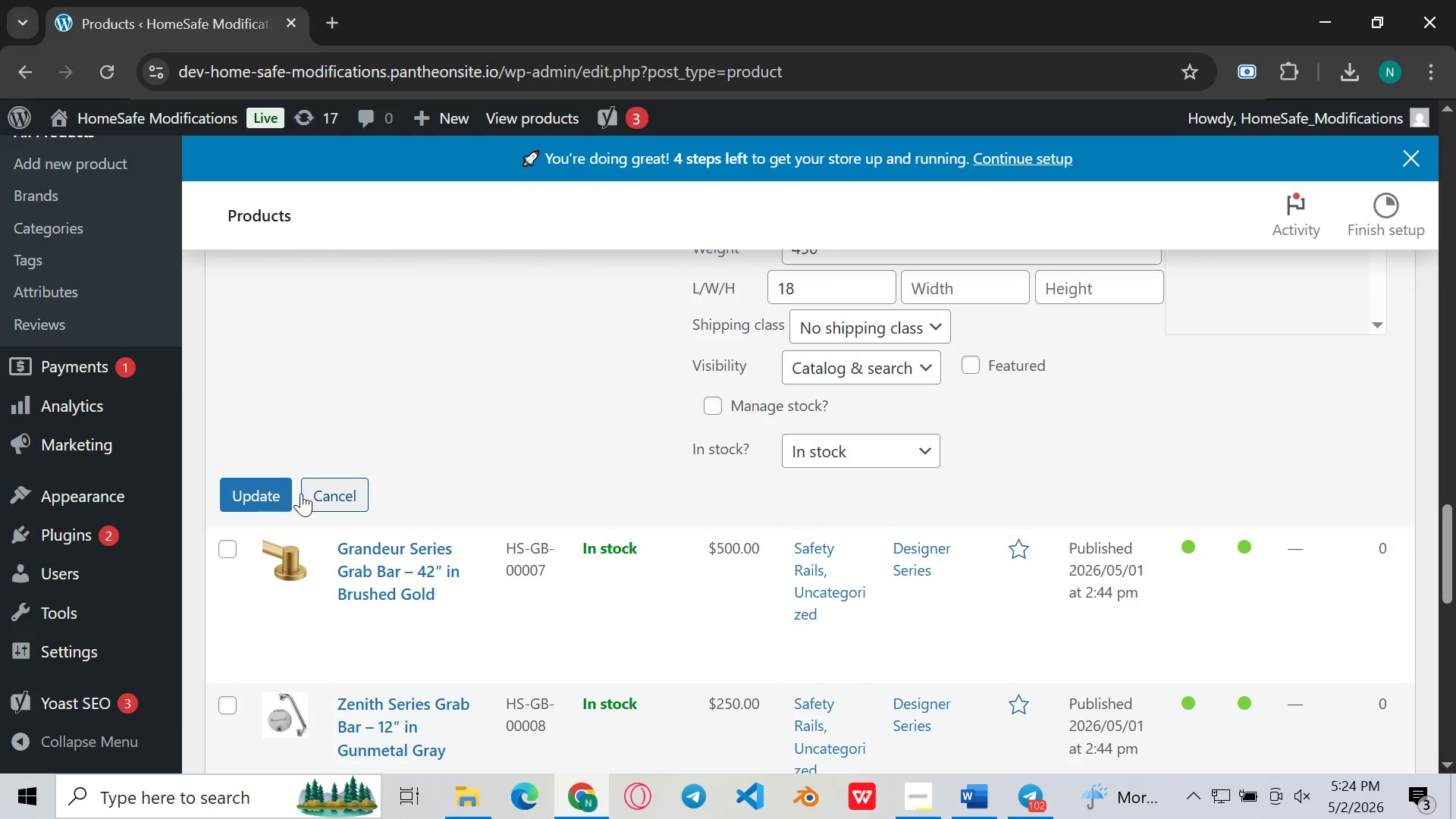 
left_click([251, 507])
 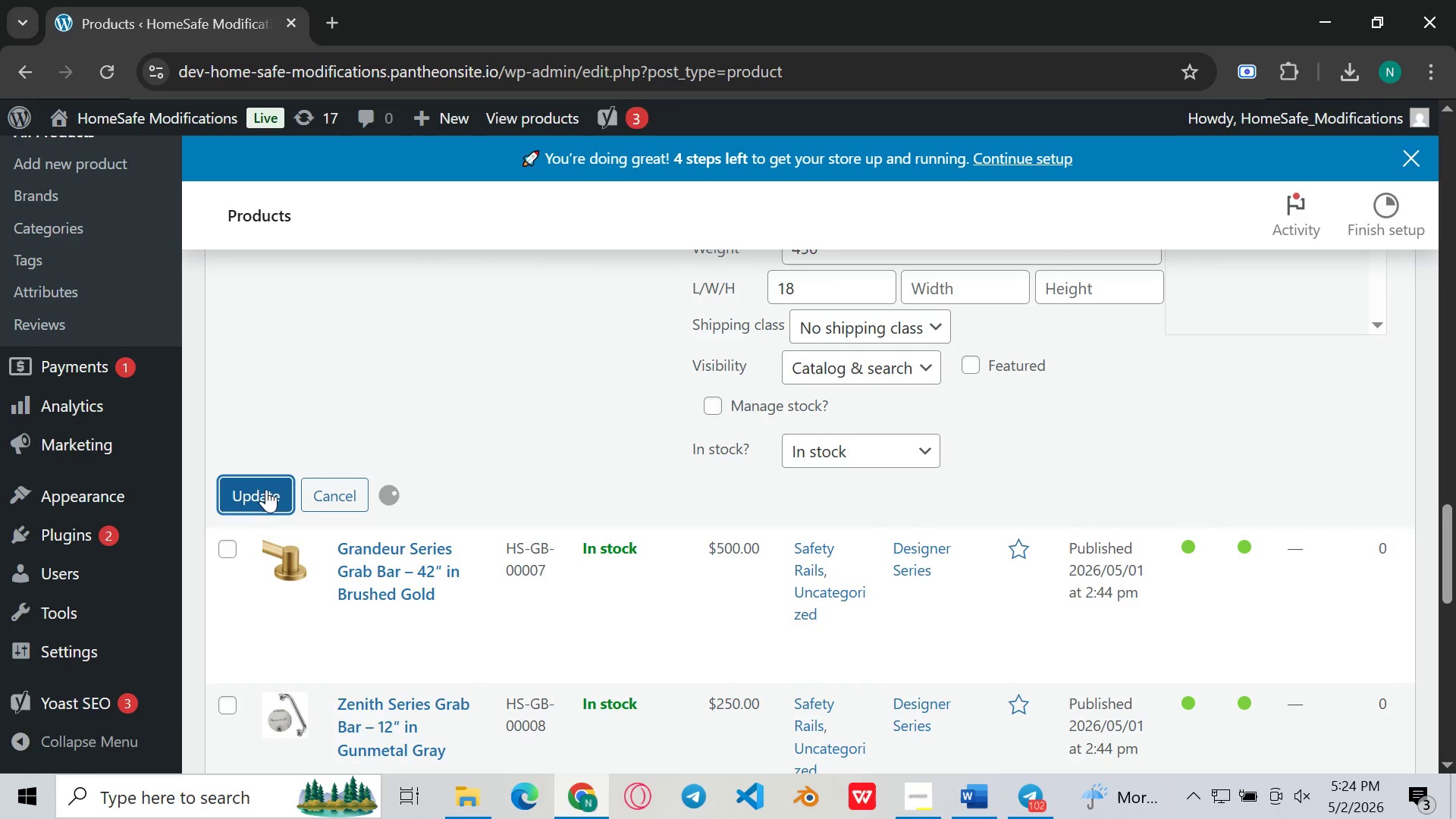 
mouse_move([407, 386])
 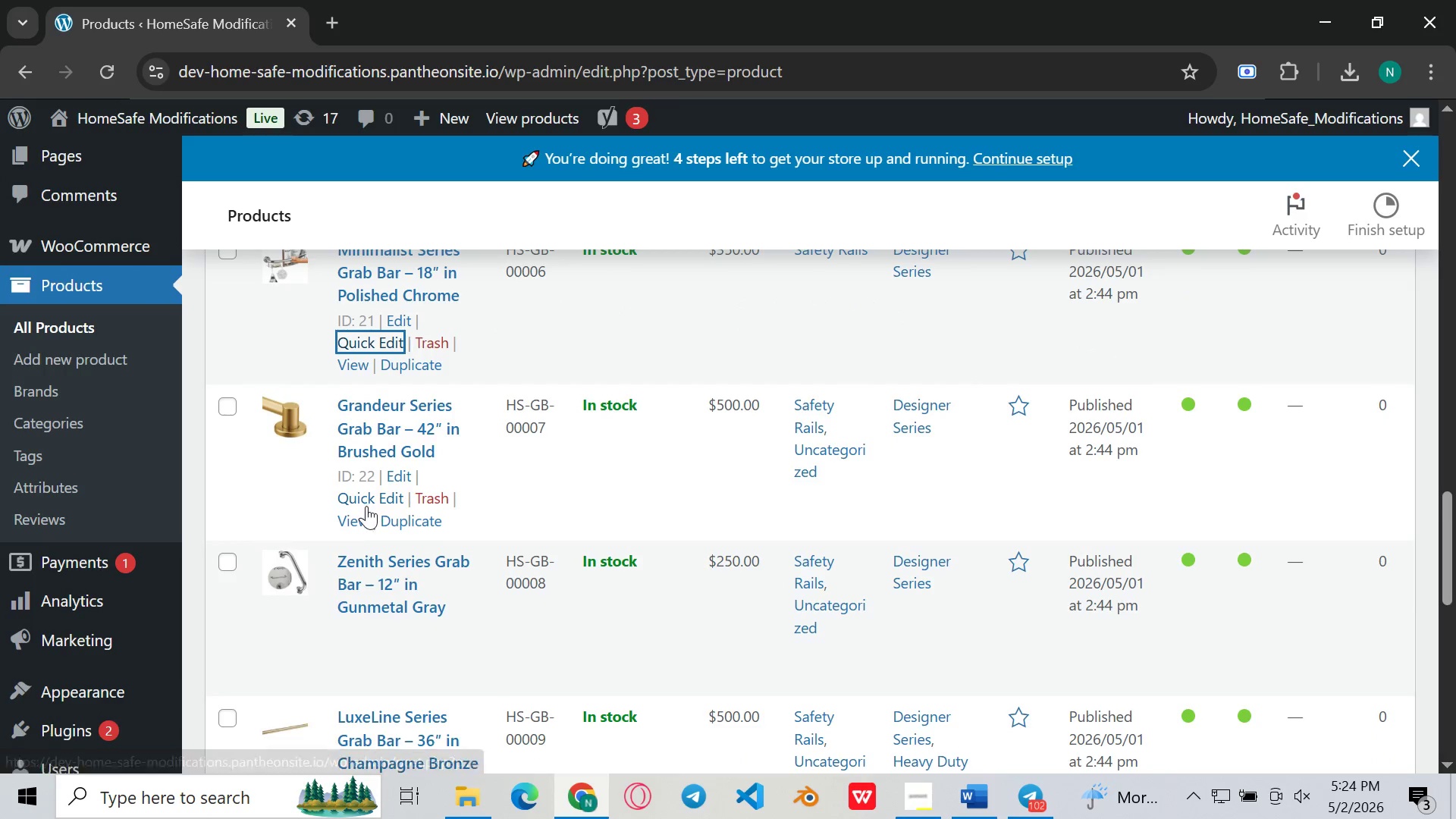 
left_click([366, 506])
 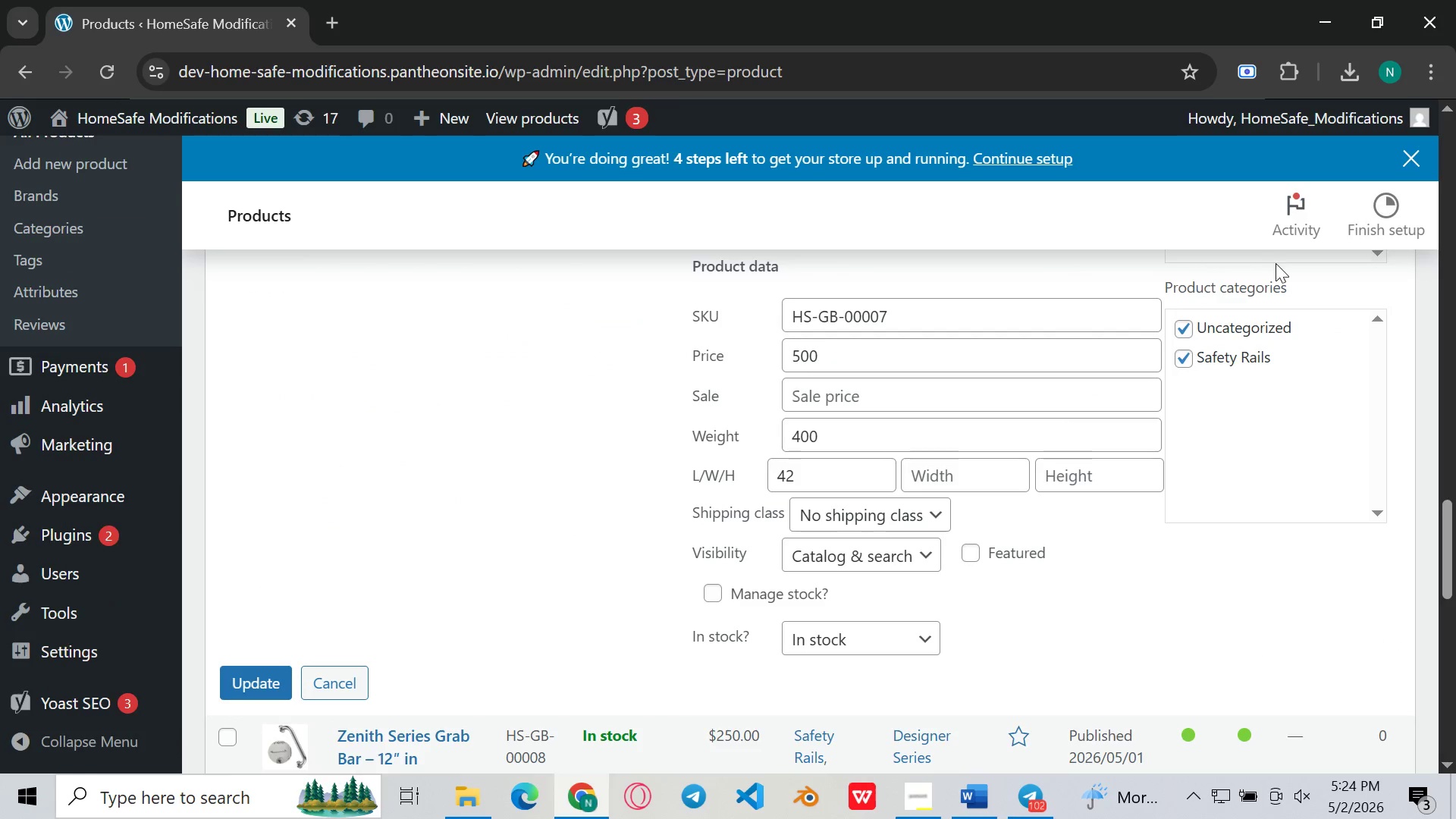 
left_click([1191, 318])
 